 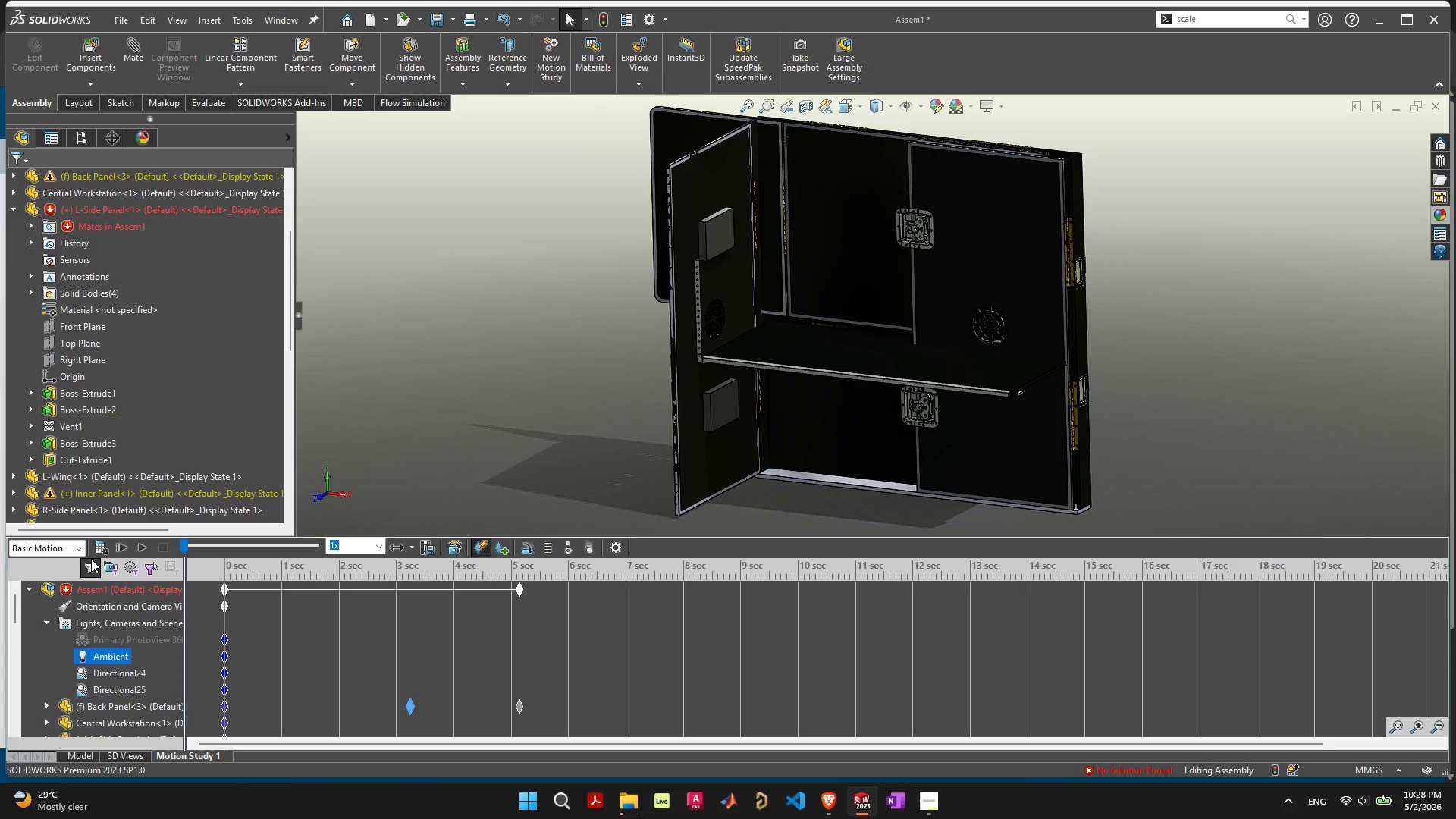 
mouse_move([97, 553])
 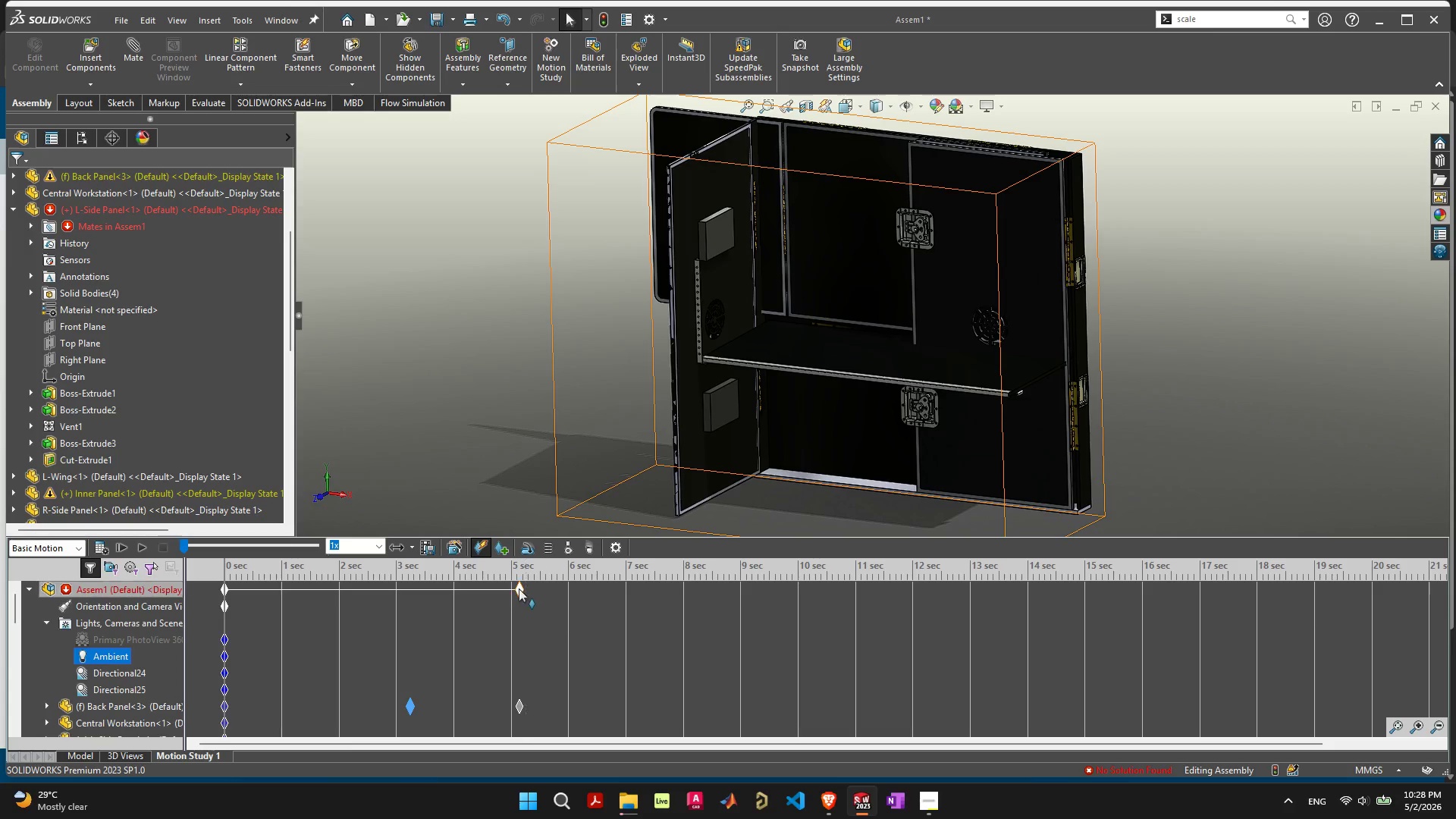 
left_click_drag(start_coordinate=[519, 588], to_coordinate=[224, 587])
 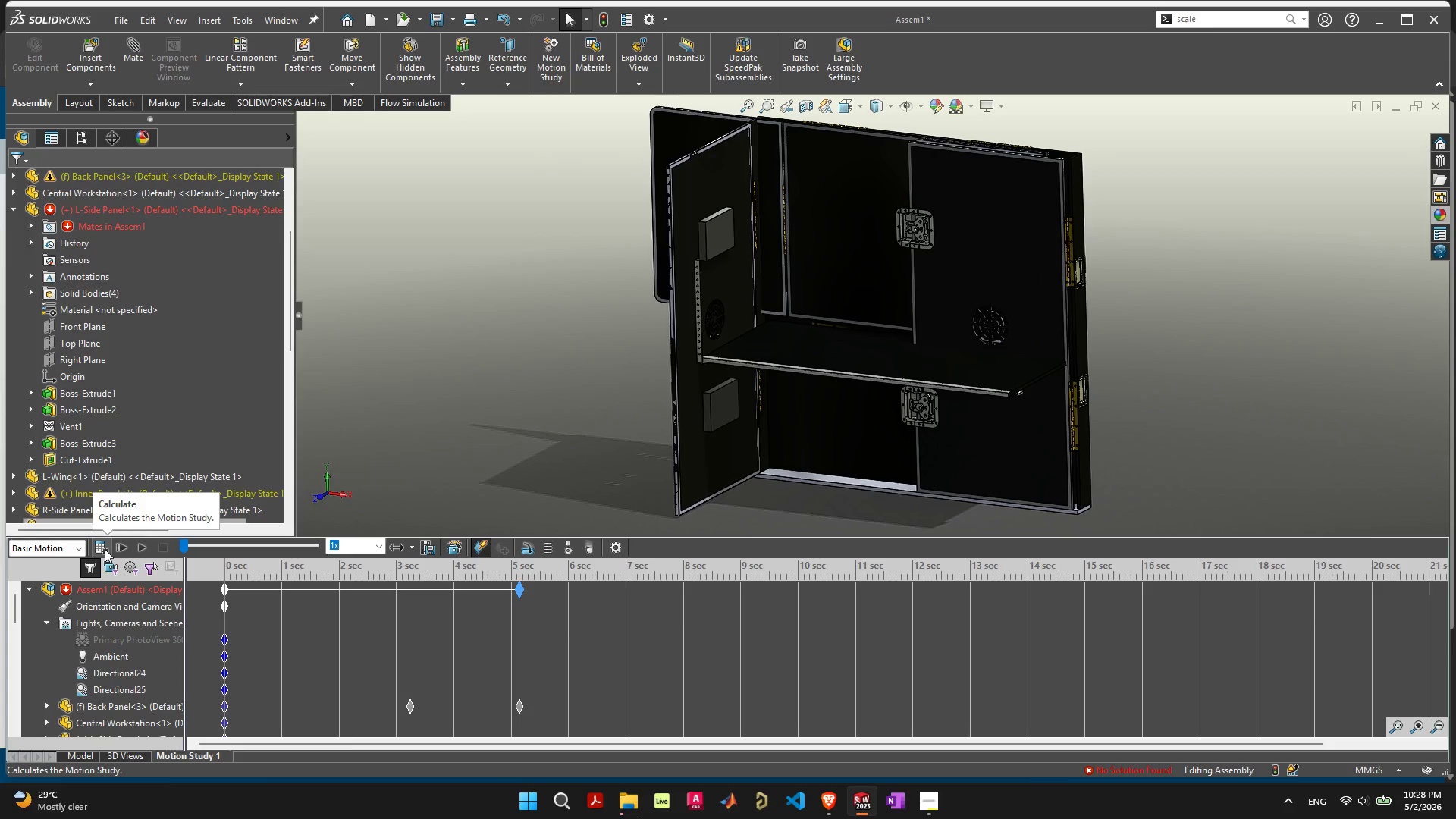 
left_click([105, 549])
 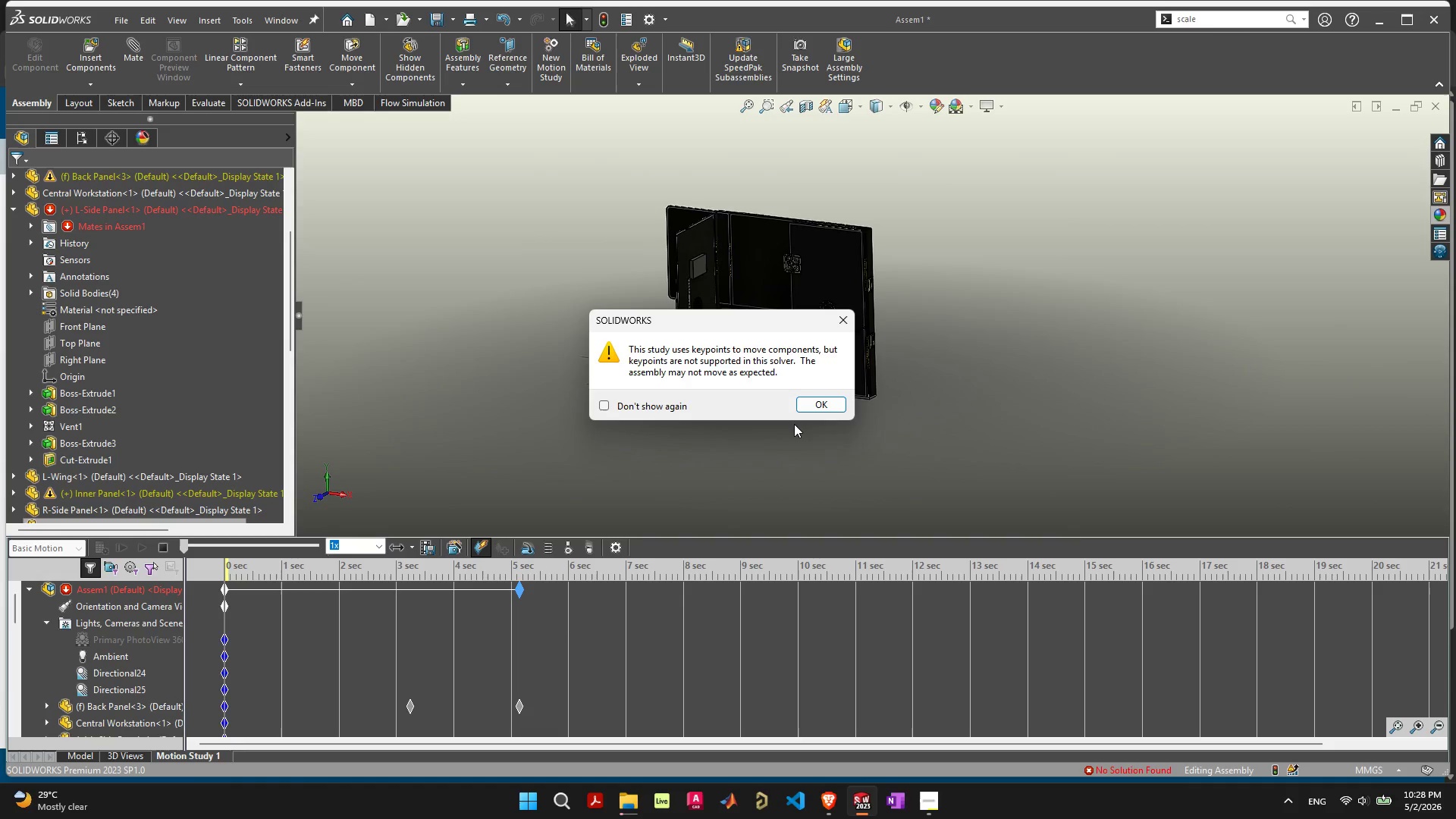 
left_click([803, 407])
 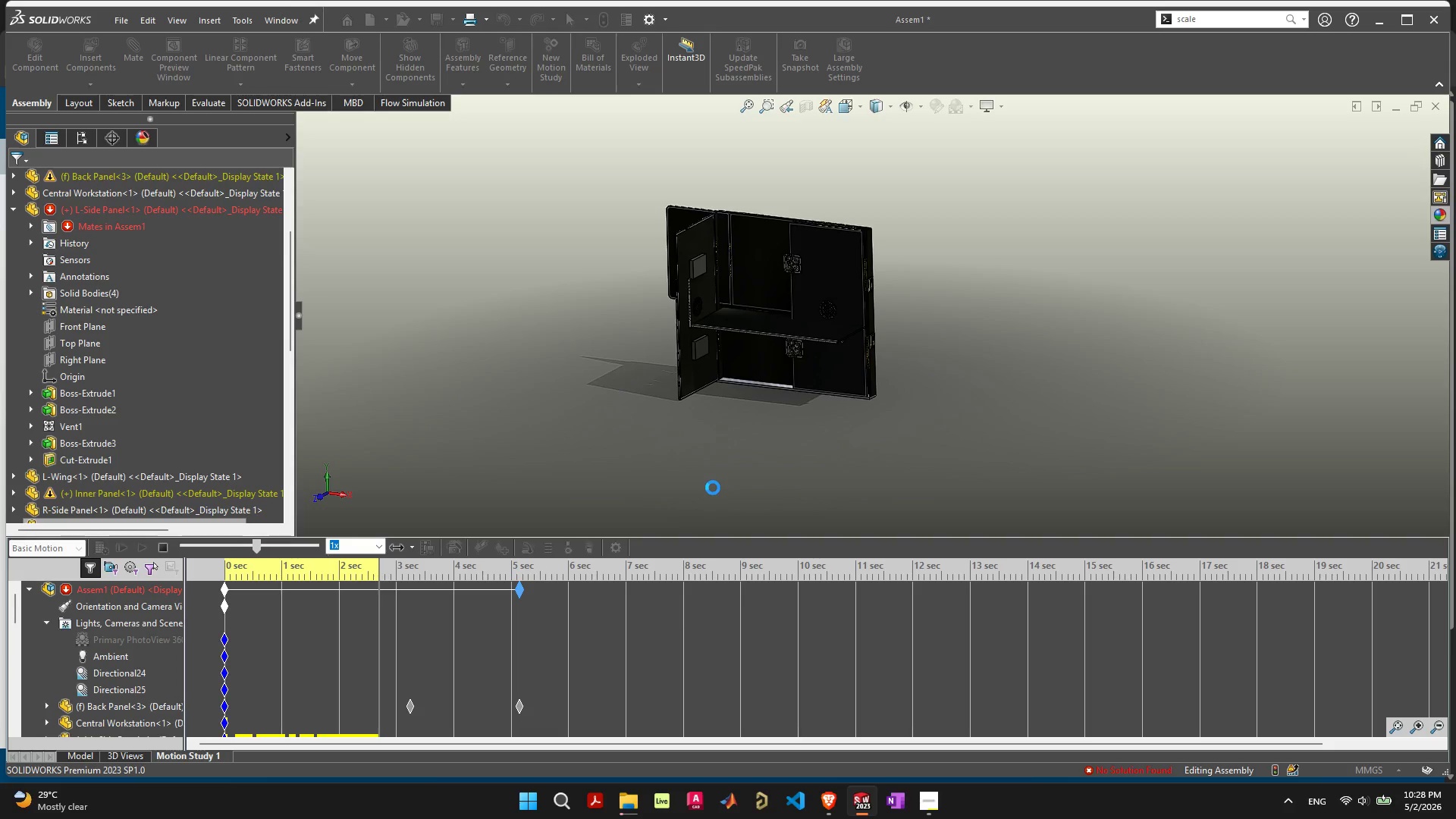 
wait(8.44)
 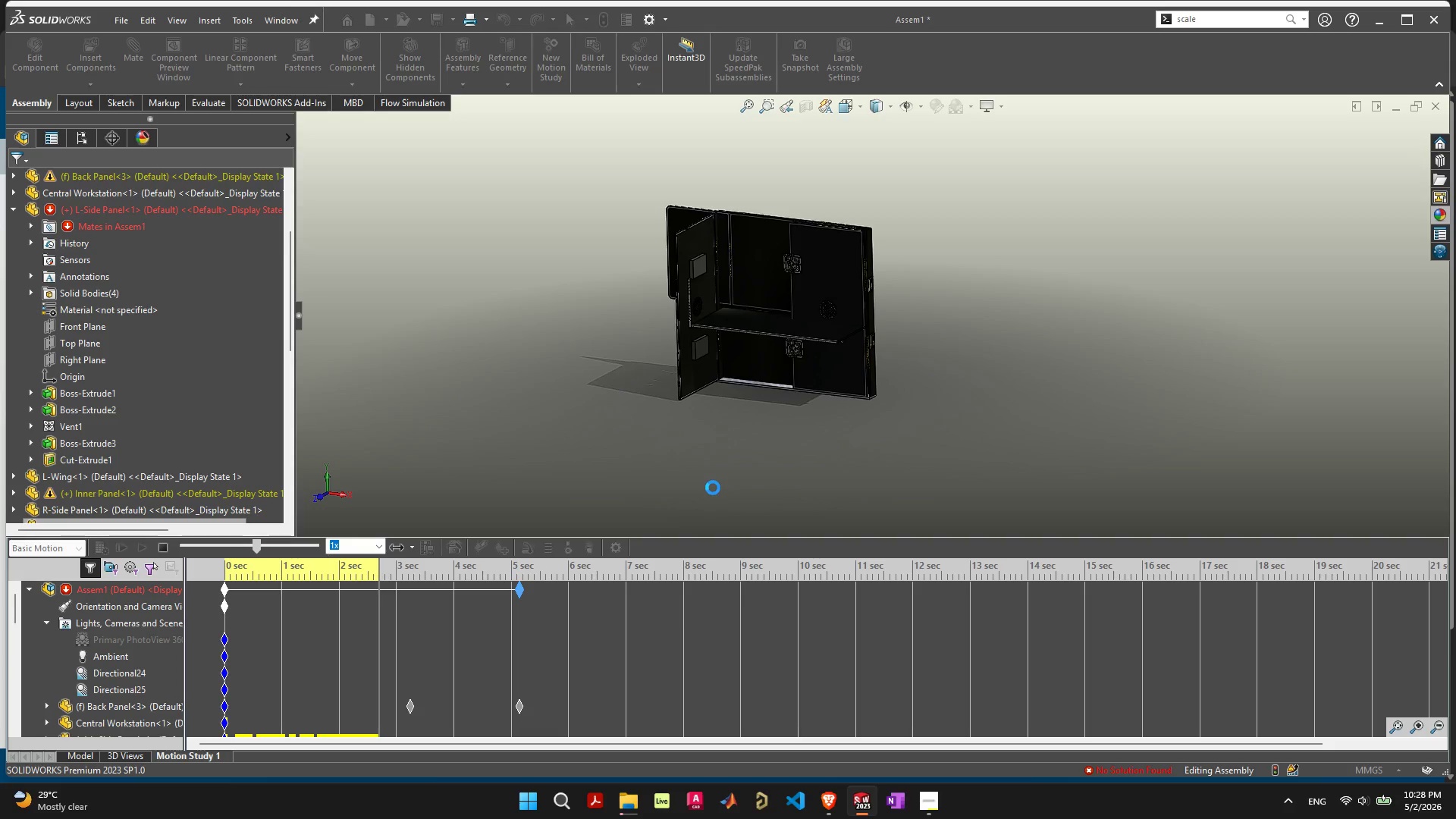 
double_click([158, 548])
 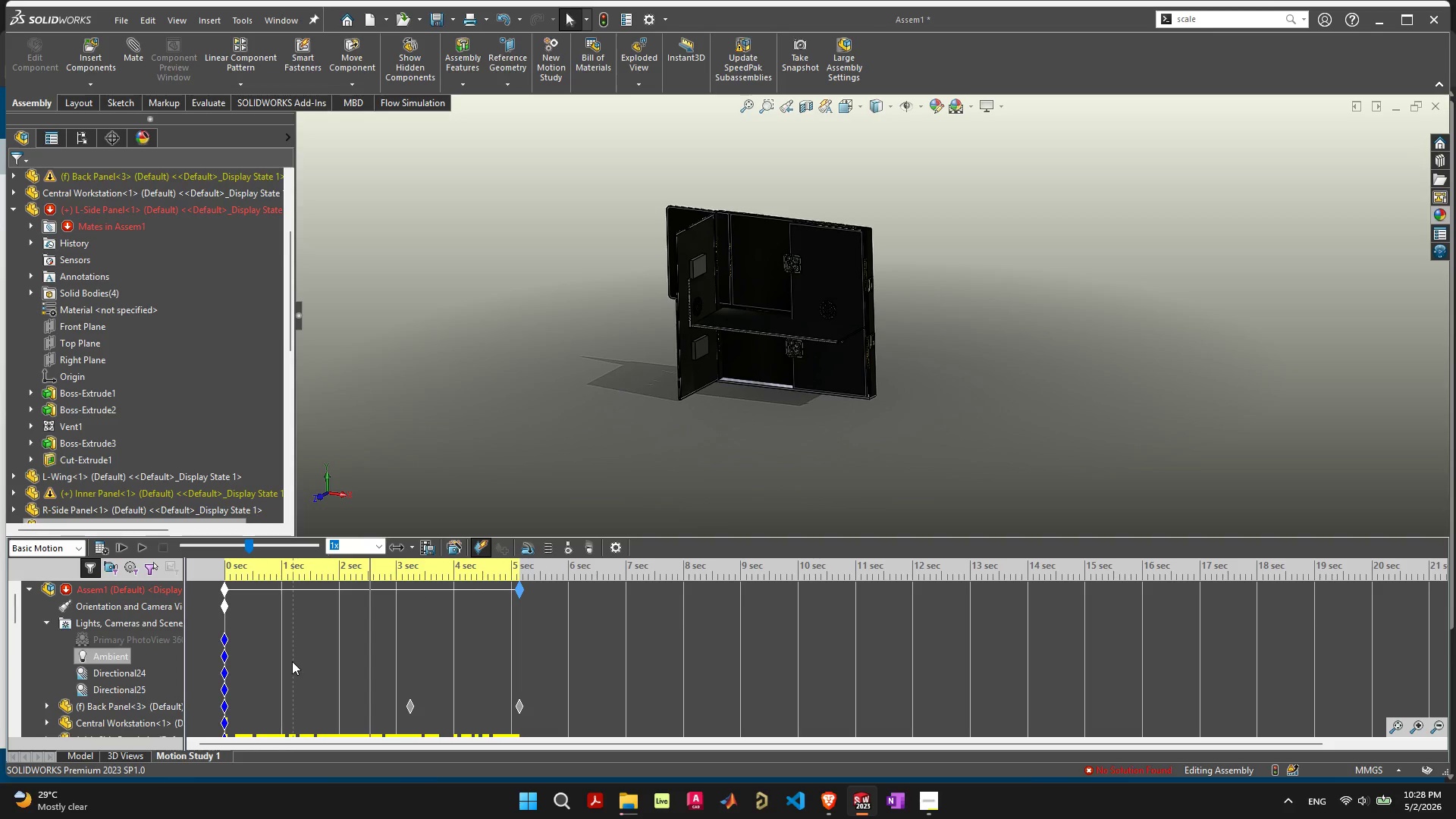 
scroll: coordinate [312, 666], scroll_direction: down, amount: 6.0
 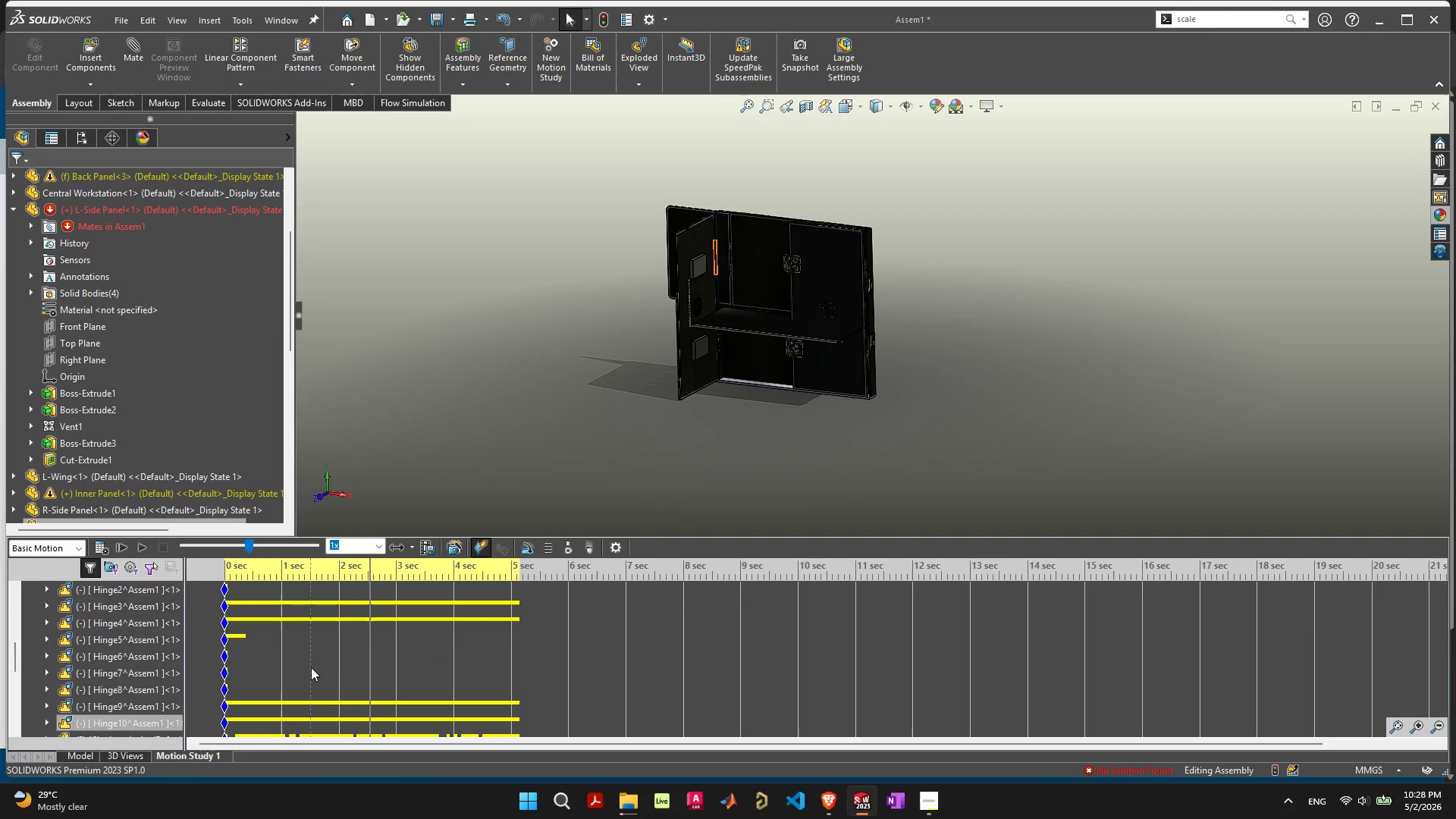 
scroll: coordinate [311, 667], scroll_direction: up, amount: 3.0
 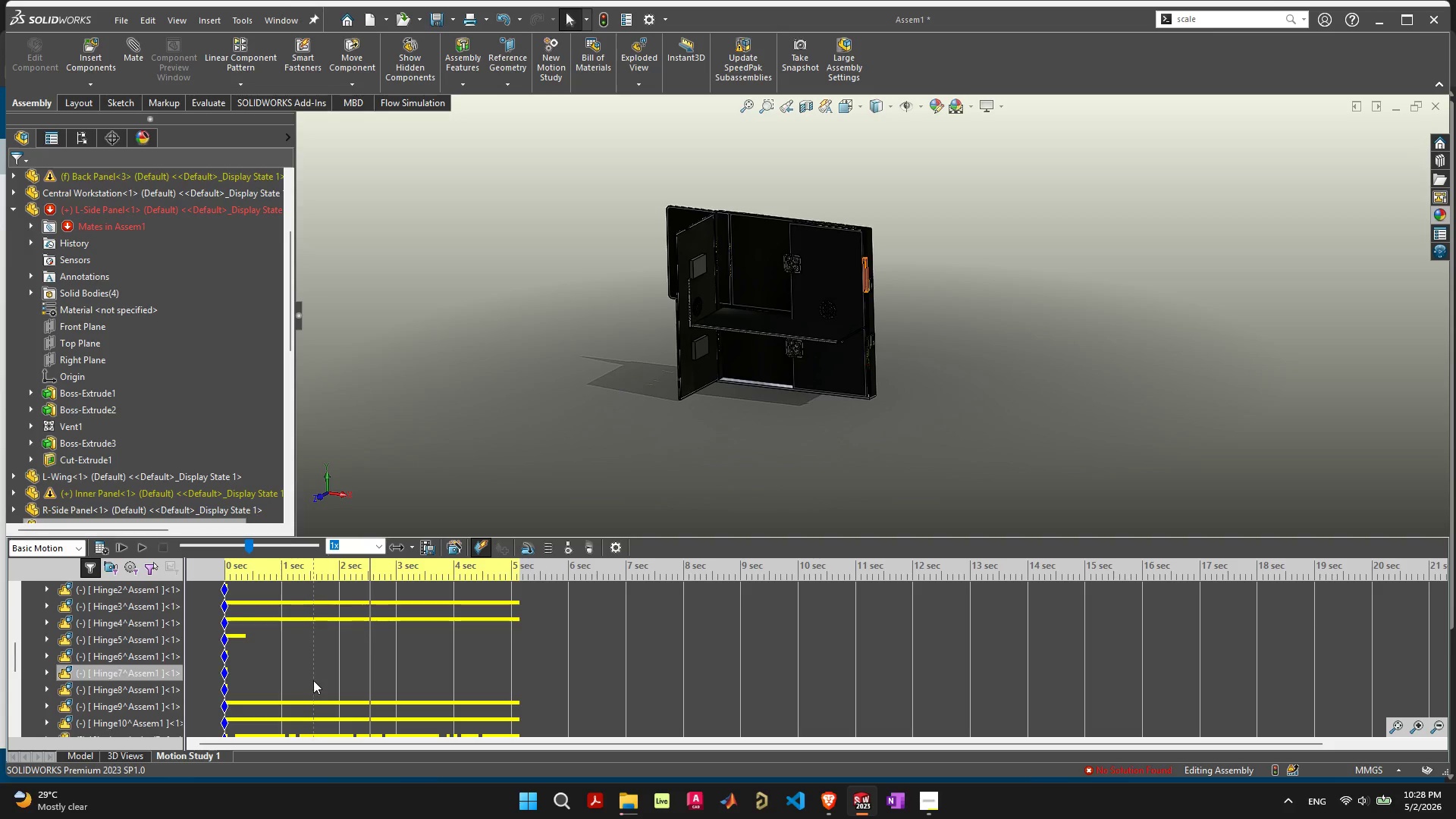 
scroll: coordinate [313, 682], scroll_direction: down, amount: 6.0
 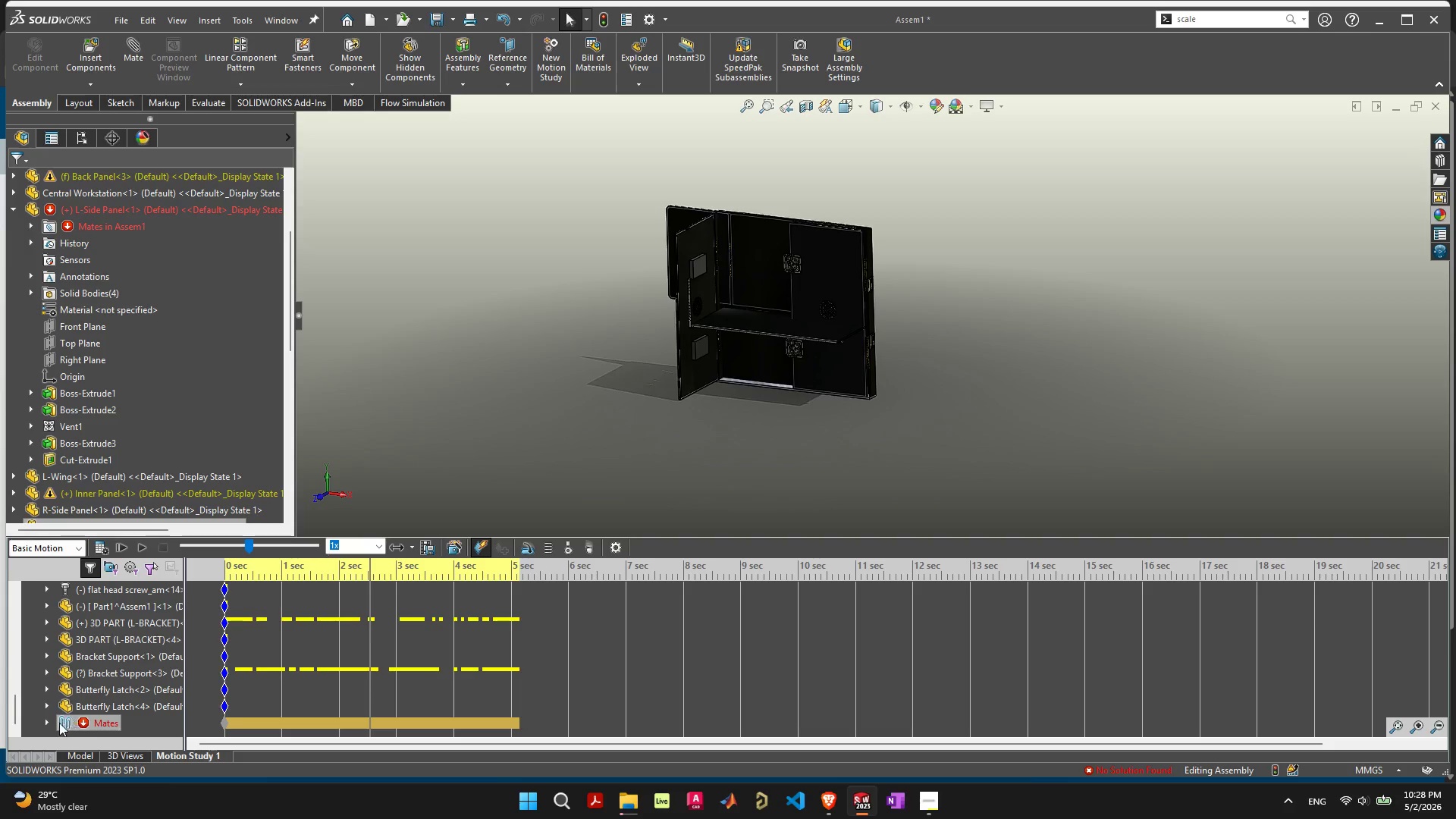 
left_click([49, 723])
 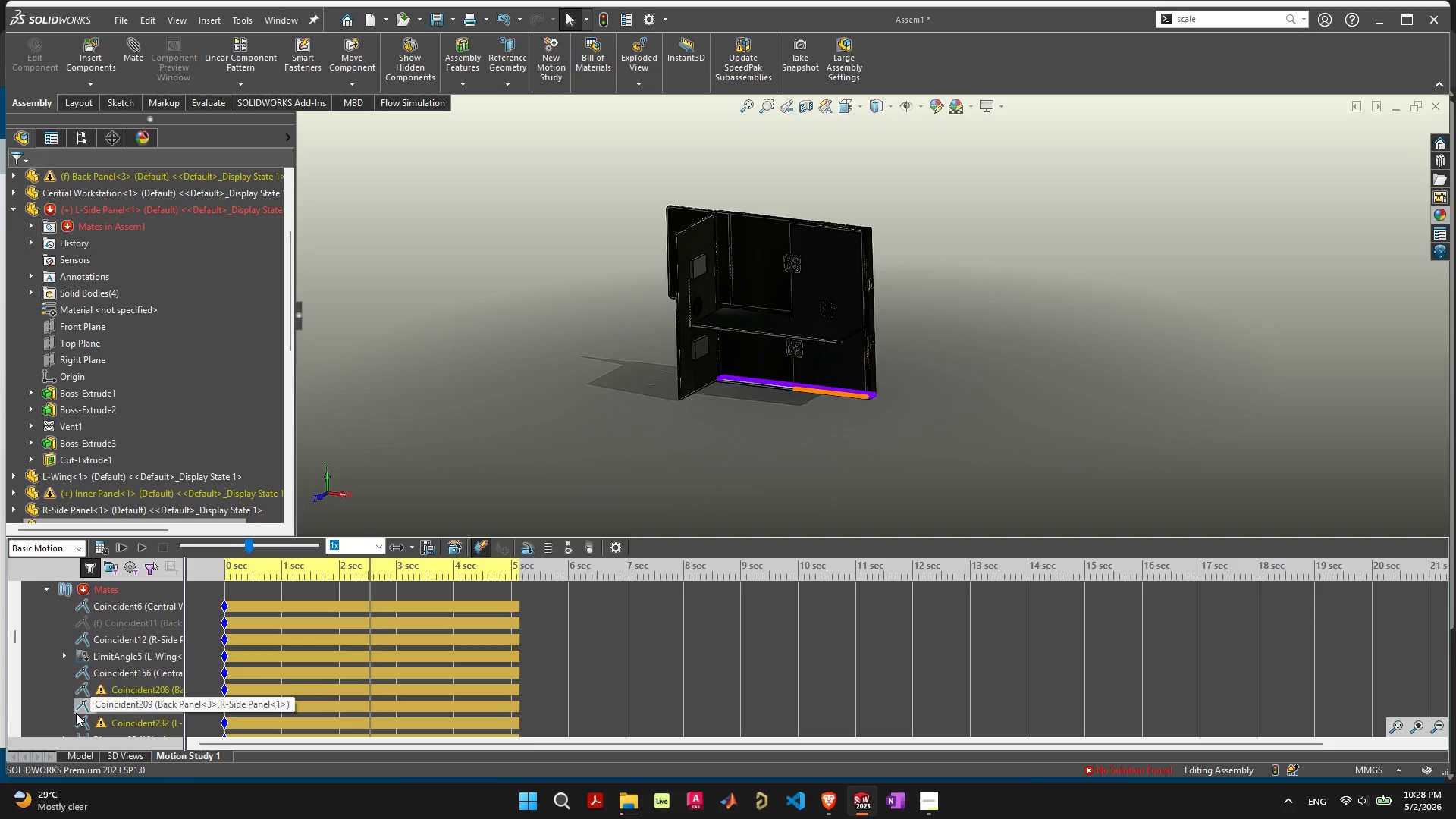 
scroll: coordinate [76, 713], scroll_direction: down, amount: 1.0
 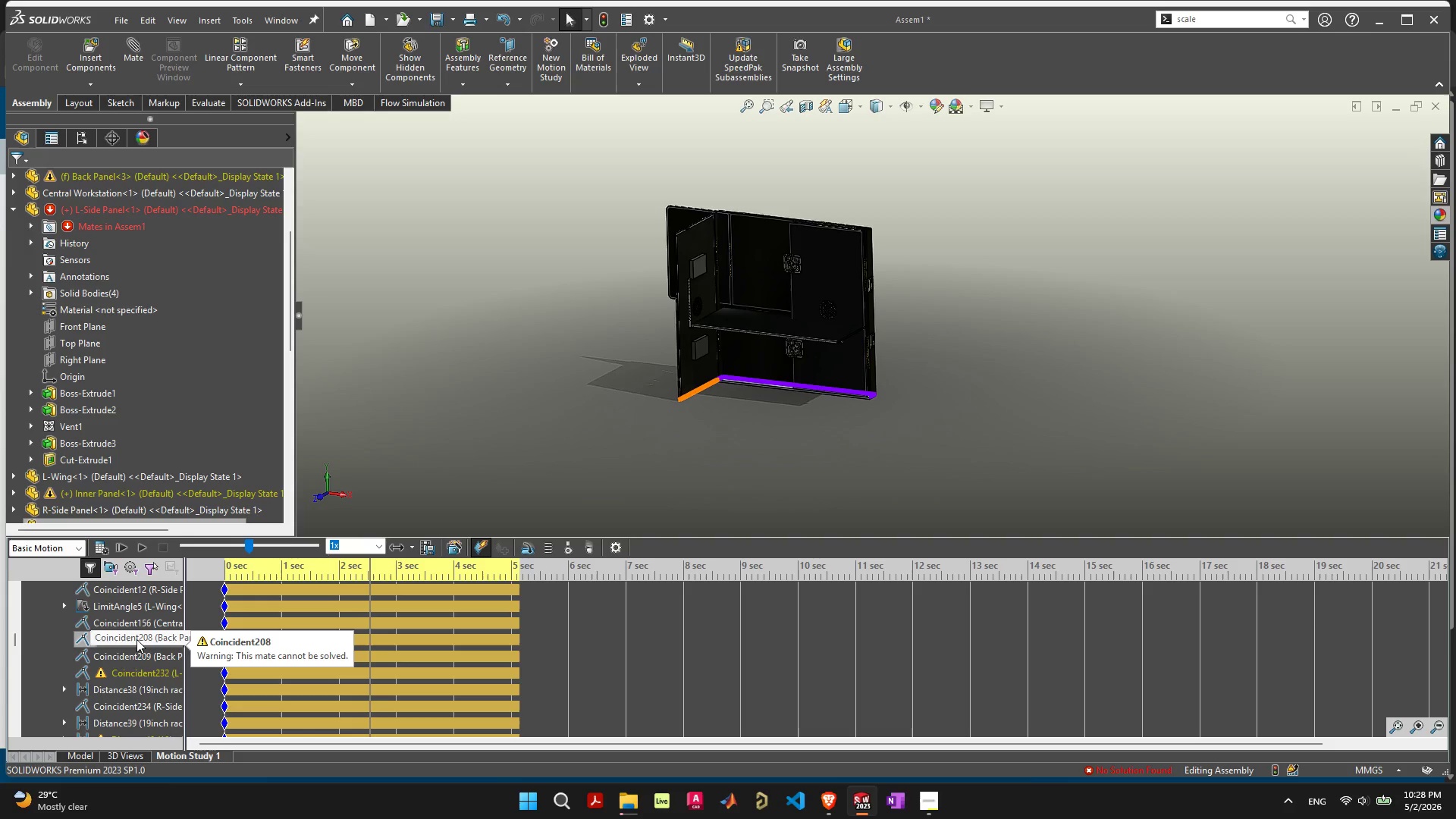 
left_click([136, 639])
 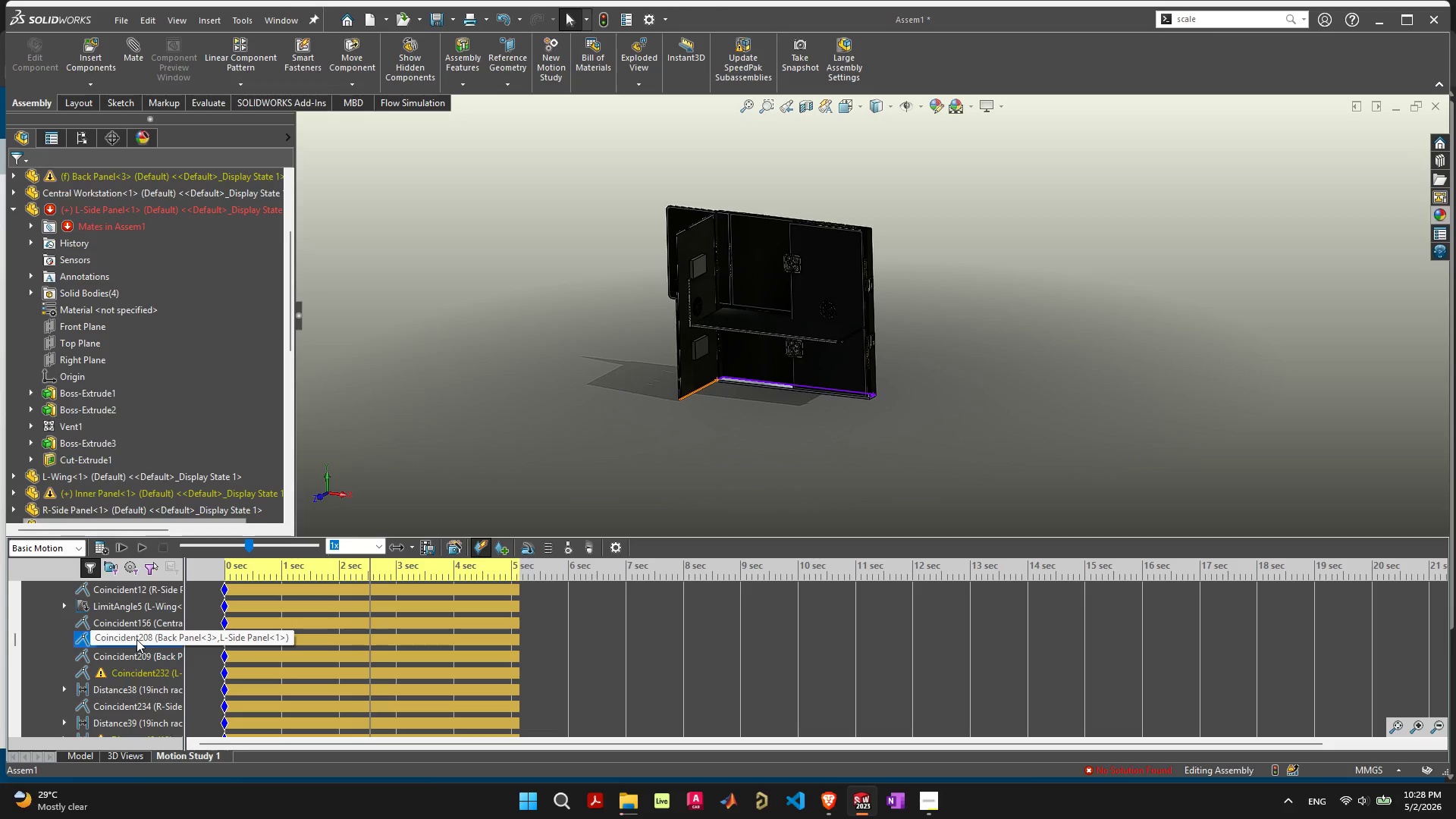 
scroll: coordinate [733, 394], scroll_direction: up, amount: 8.0
 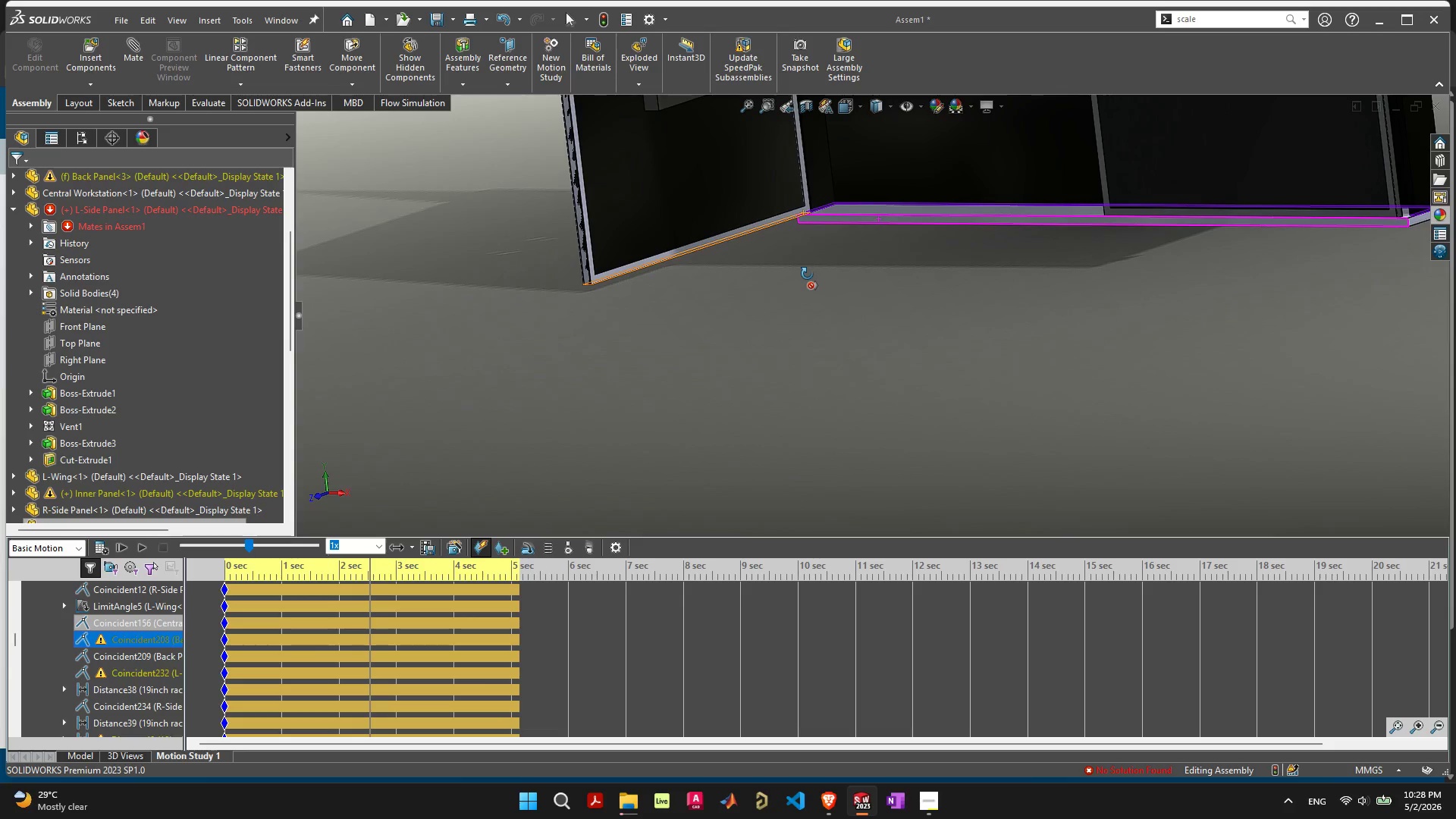 
wait(6.14)
 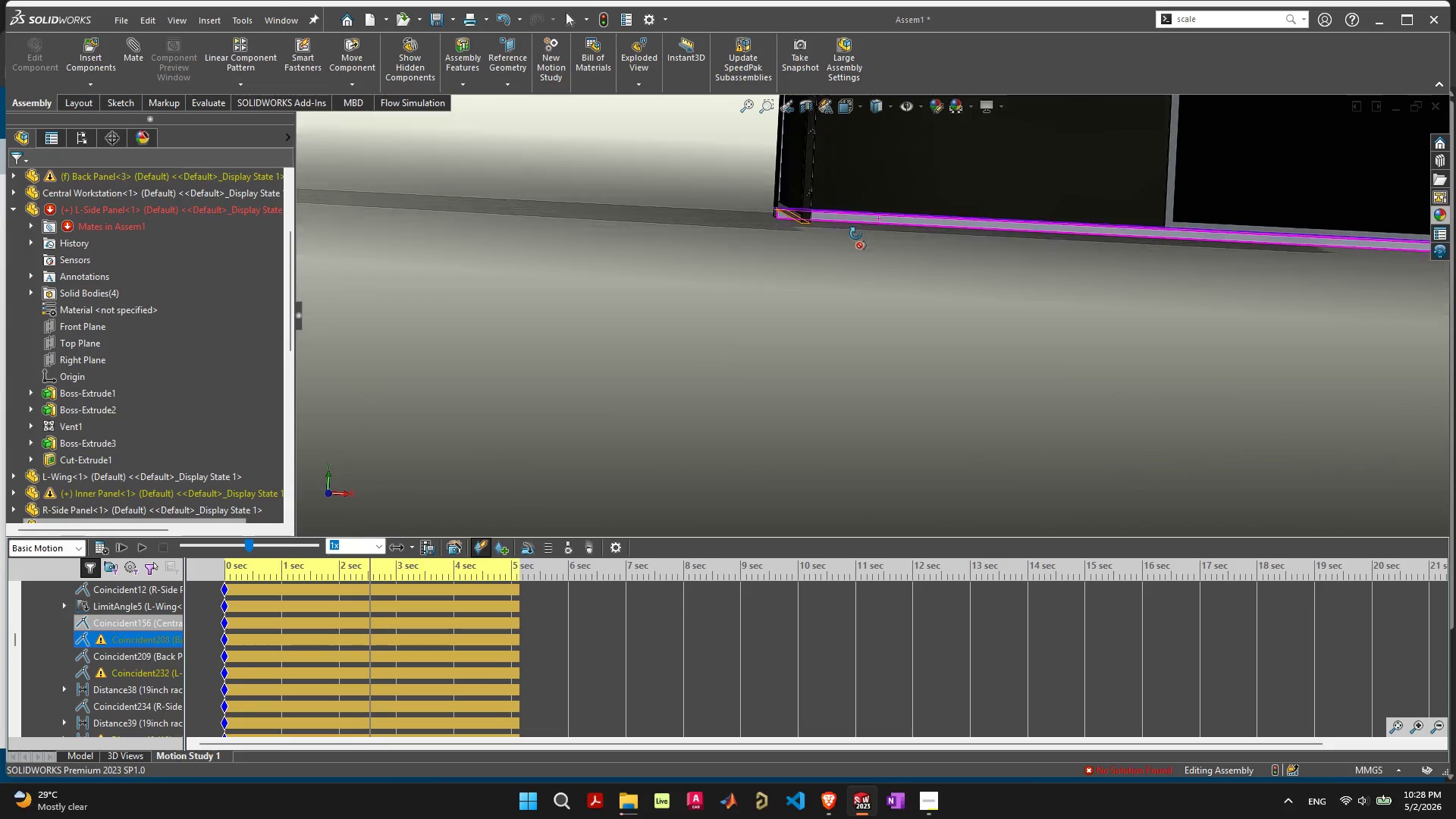 
right_click([109, 642])
 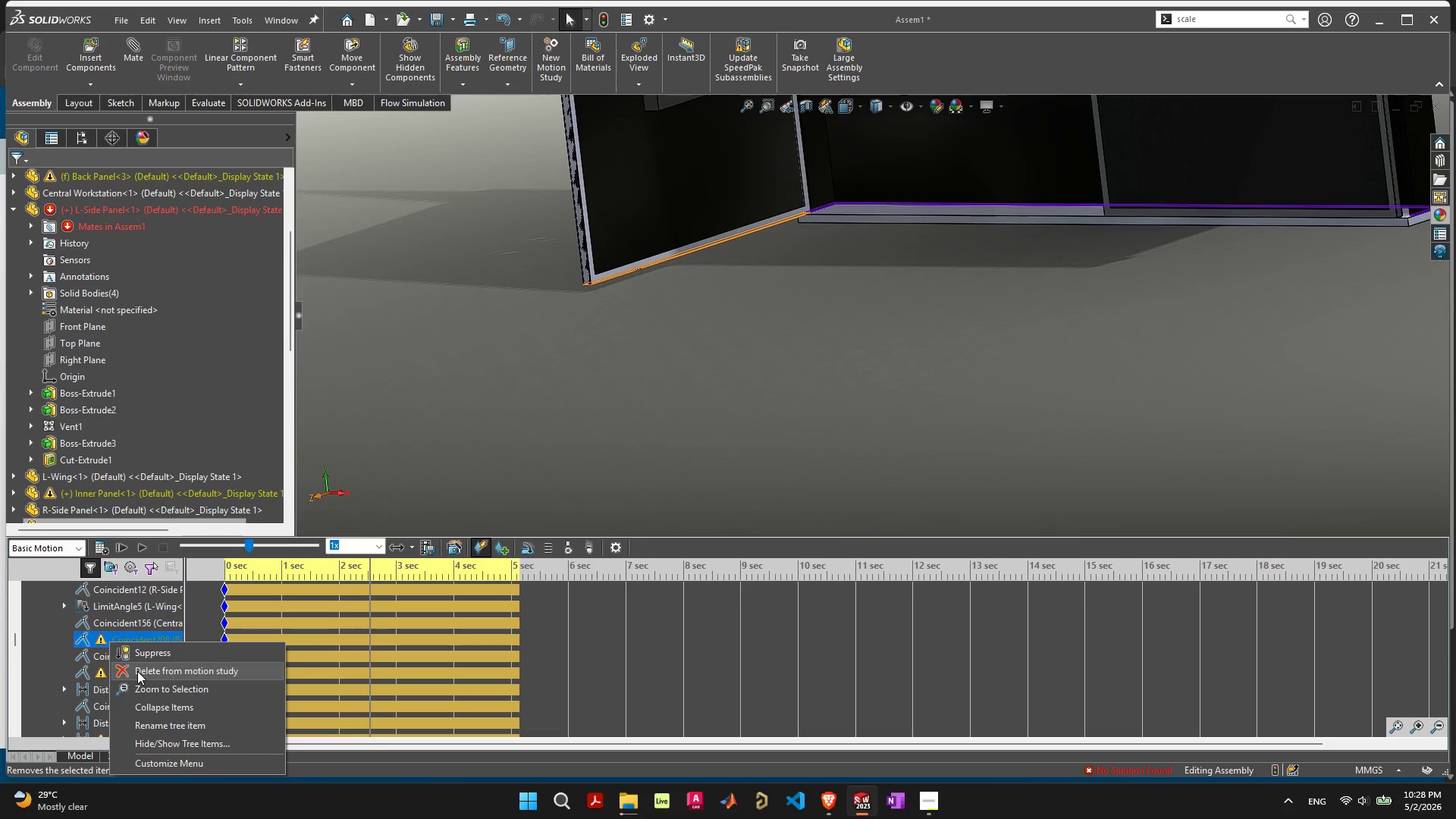 
left_click([151, 658])
 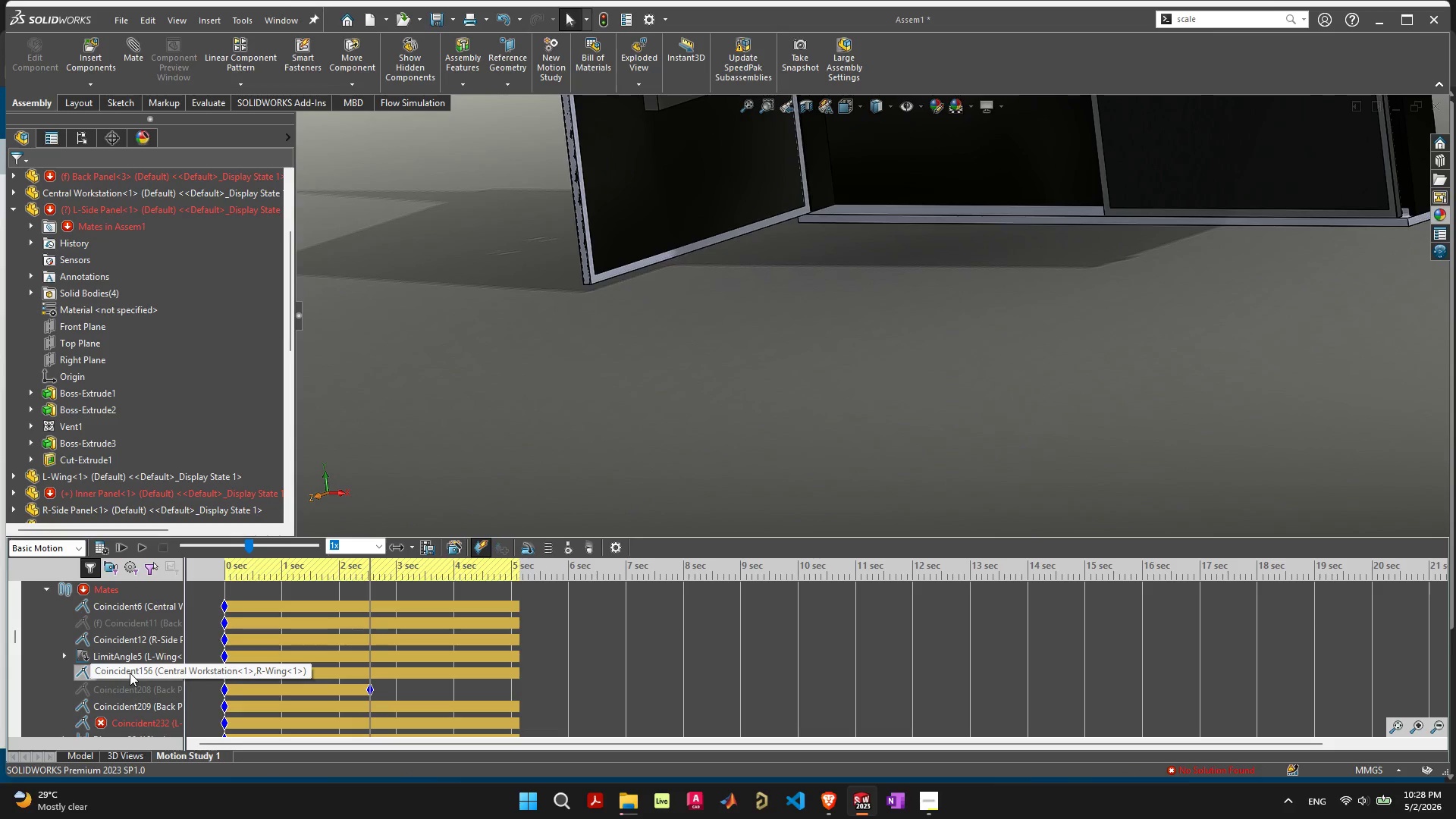 
scroll: coordinate [131, 673], scroll_direction: down, amount: 2.0
 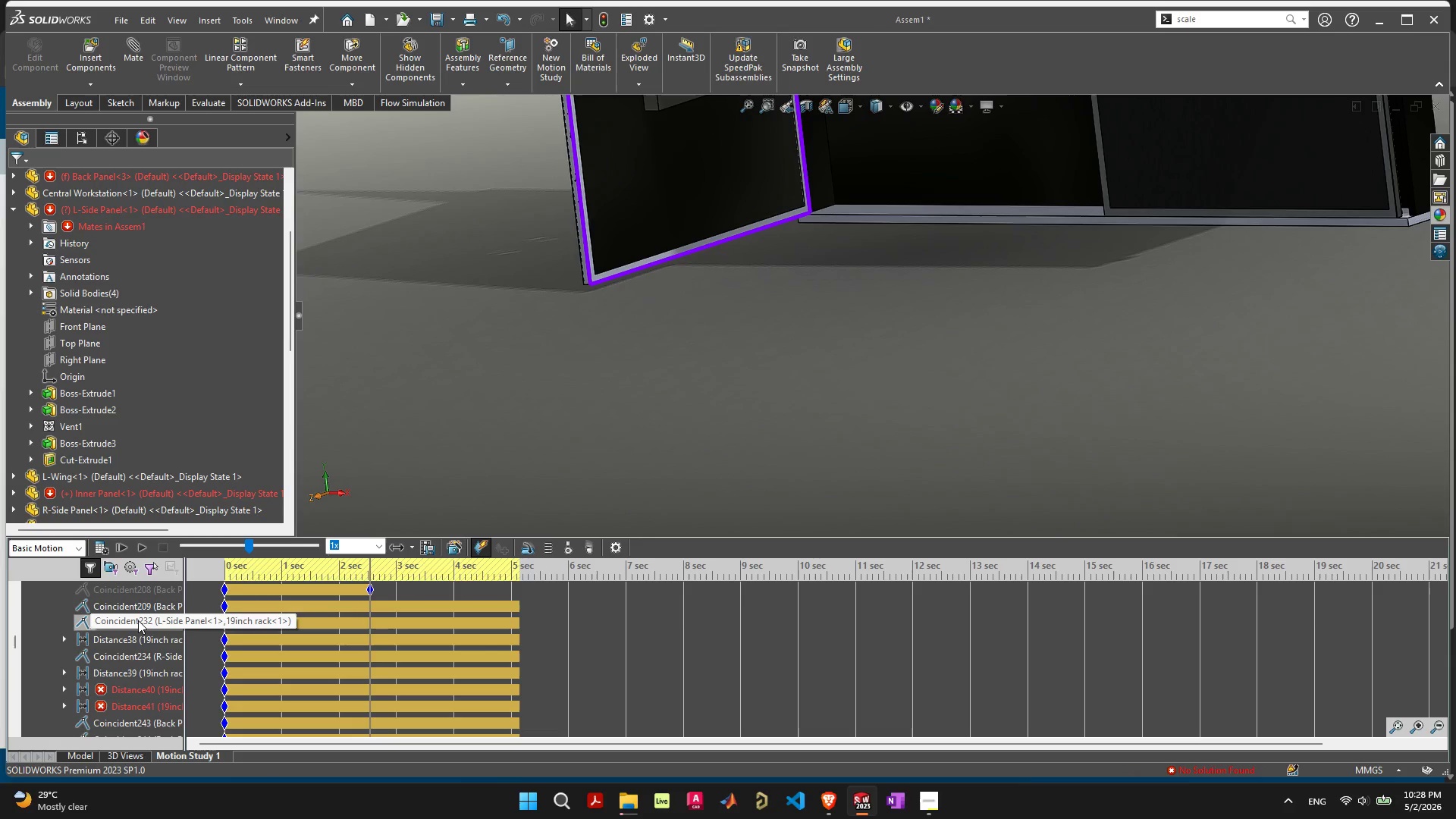 
right_click([139, 623])
 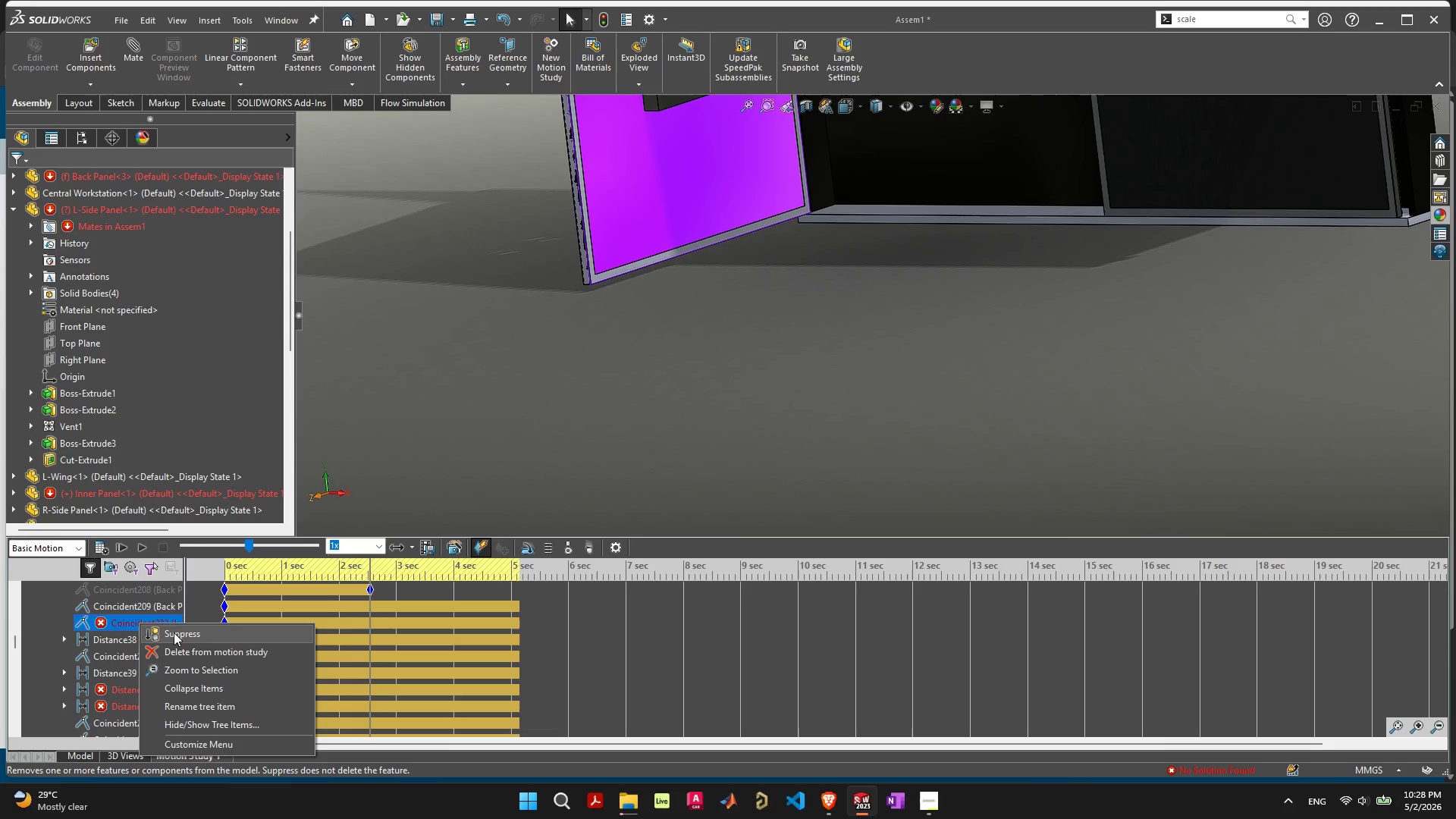 
left_click([174, 632])
 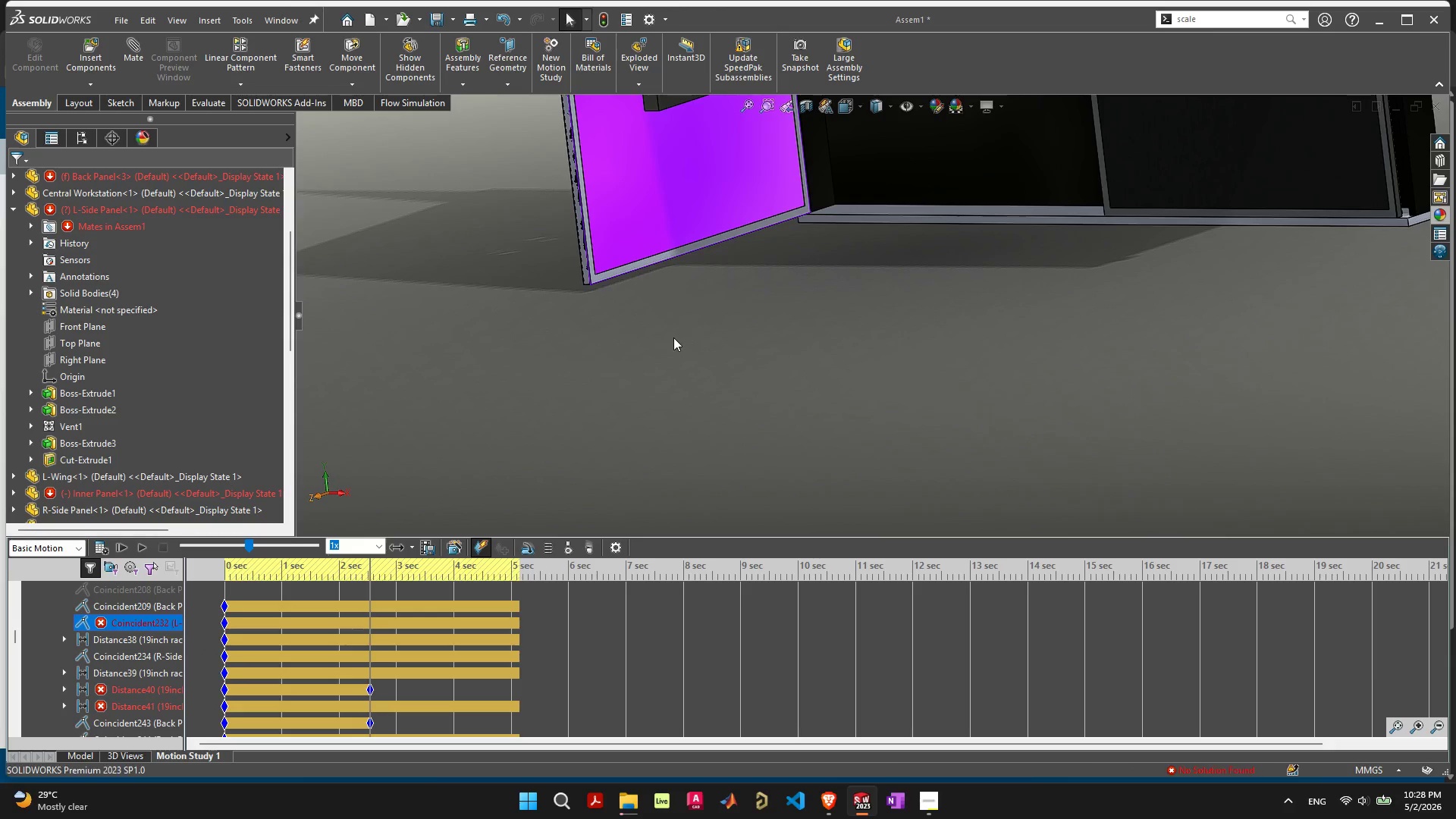 
scroll: coordinate [682, 339], scroll_direction: down, amount: 7.0
 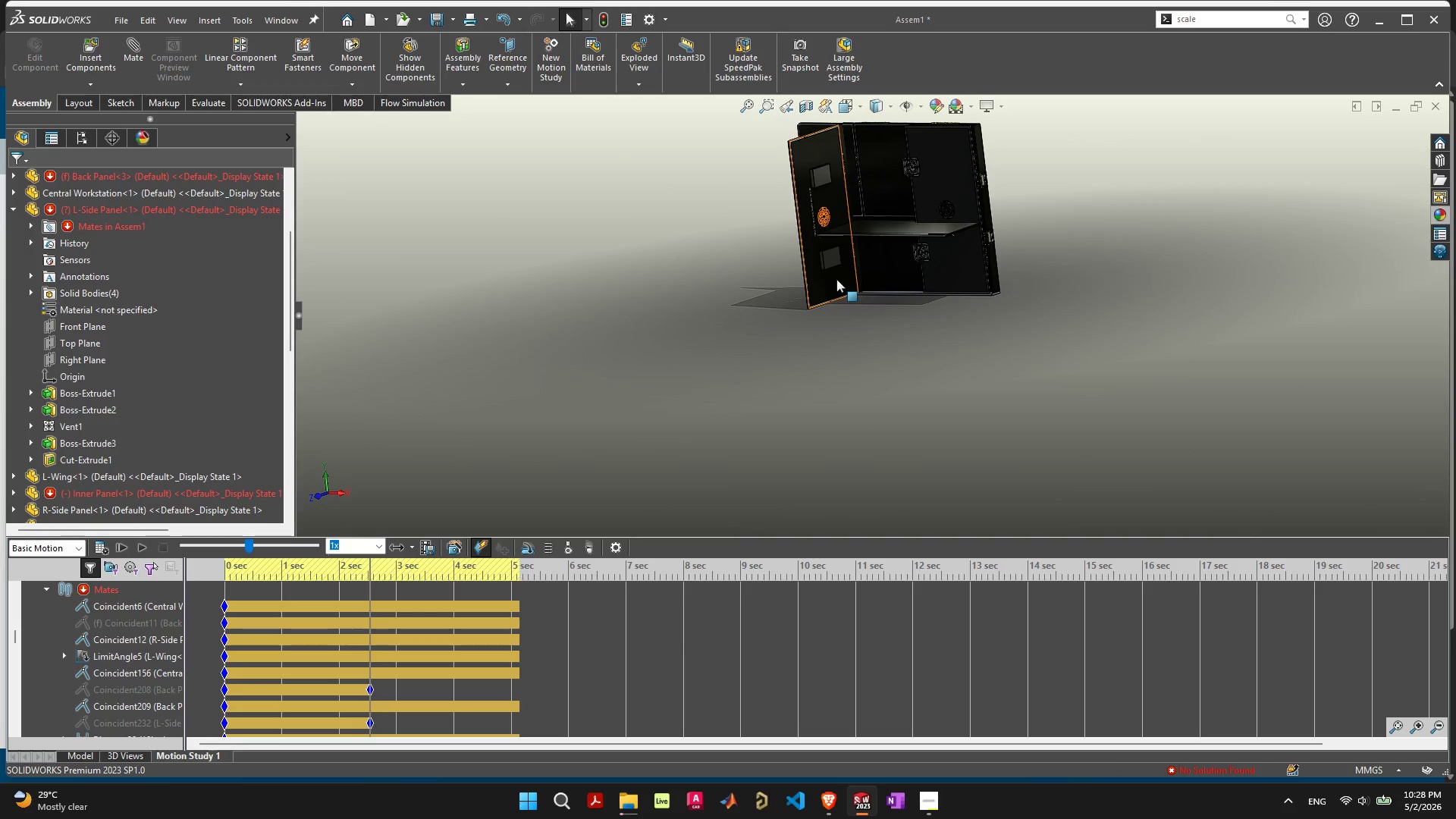 
left_click_drag(start_coordinate=[827, 281], to_coordinate=[883, 271])
 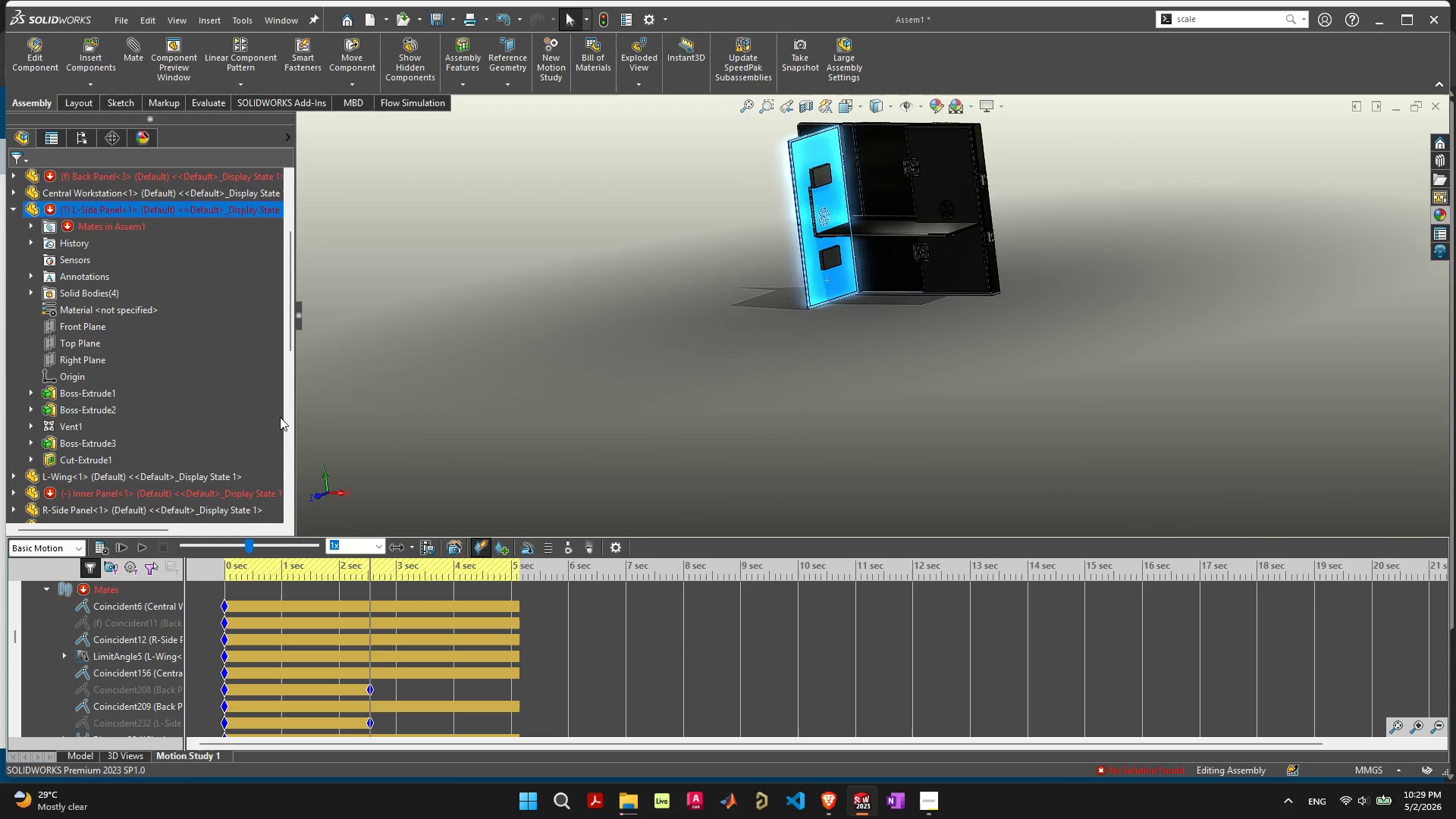 
scroll: coordinate [218, 406], scroll_direction: down, amount: 15.0
 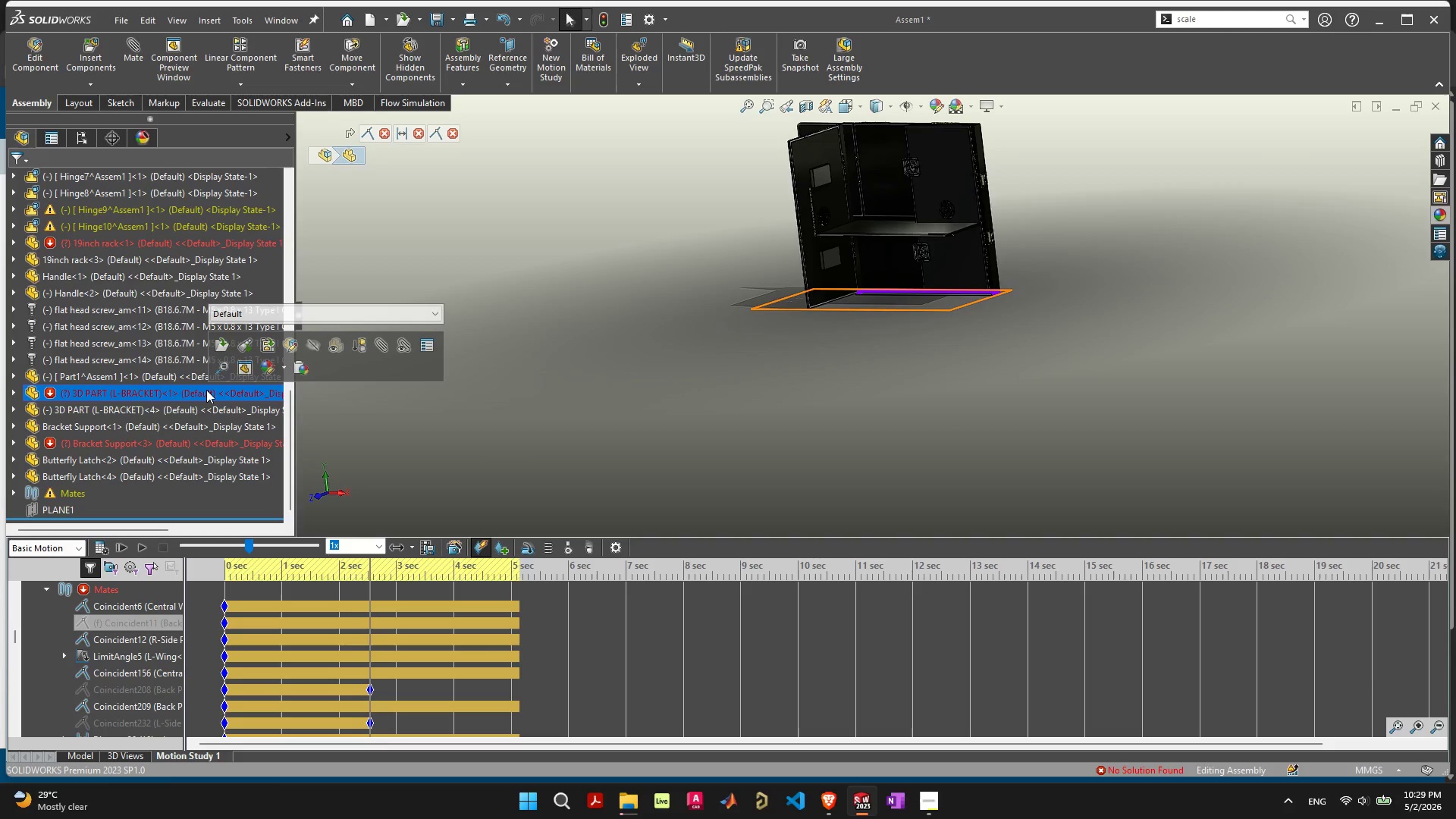 
wait(6.03)
 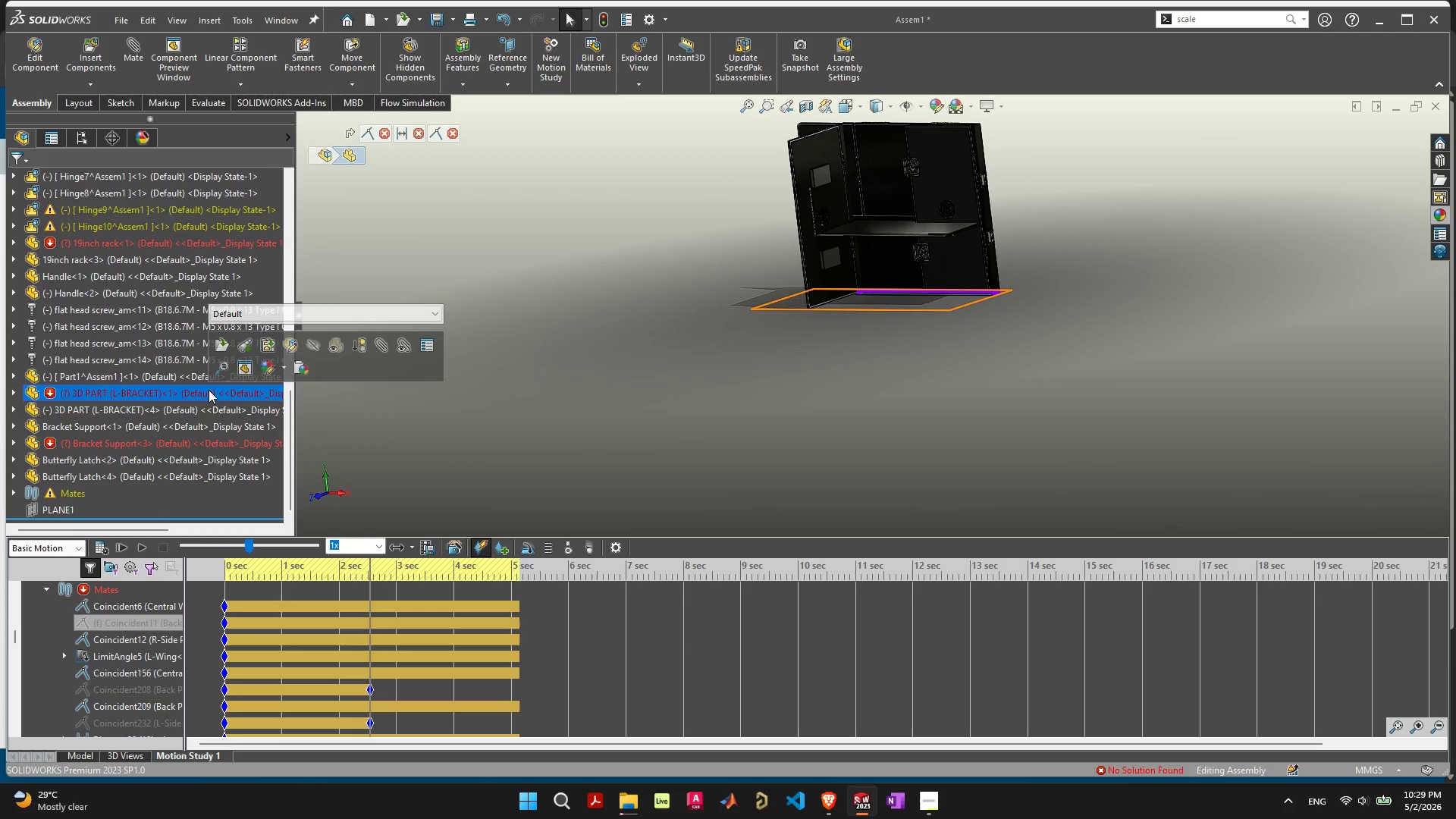 
right_click([206, 390])
 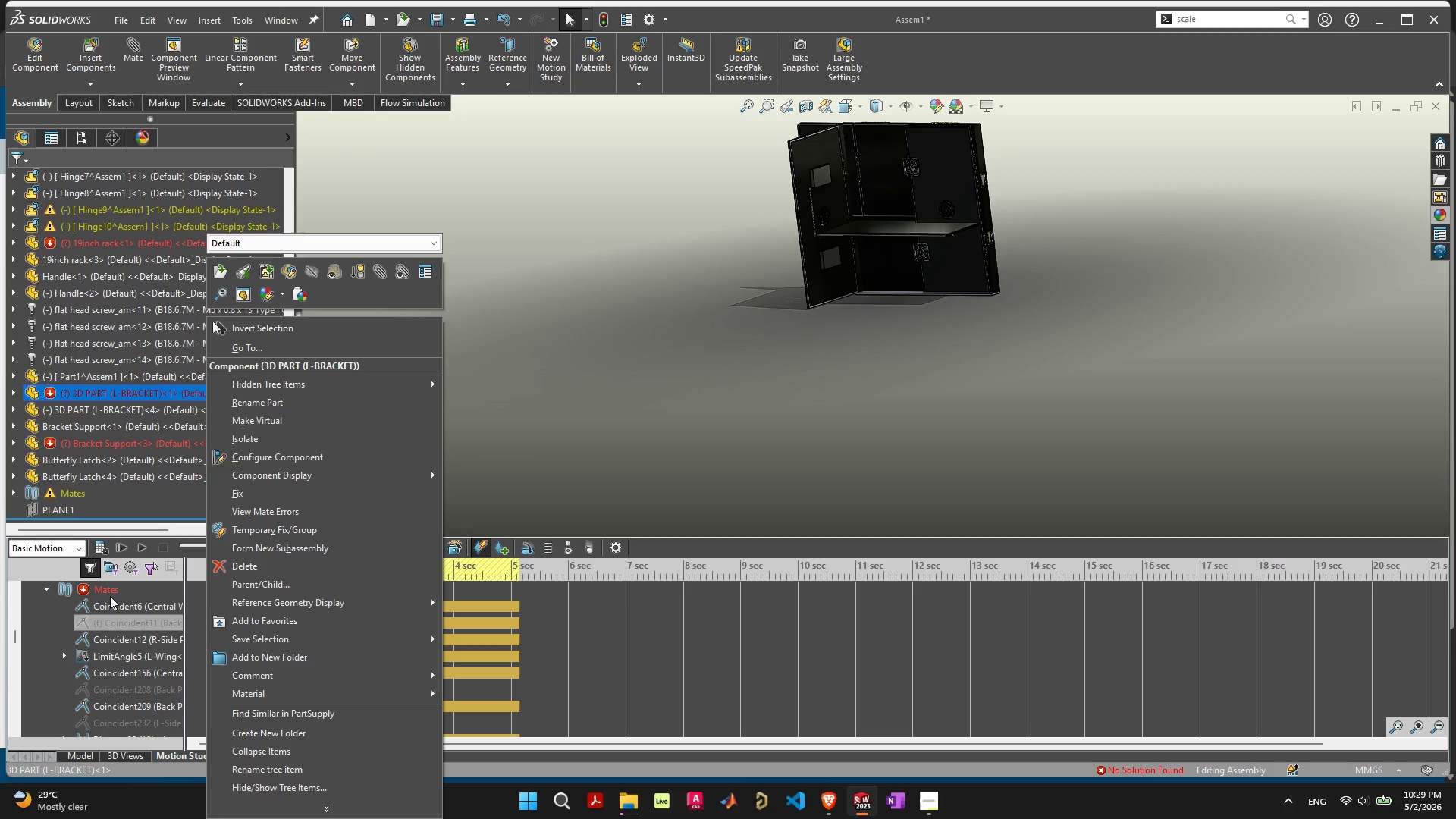 
left_click([111, 671])
 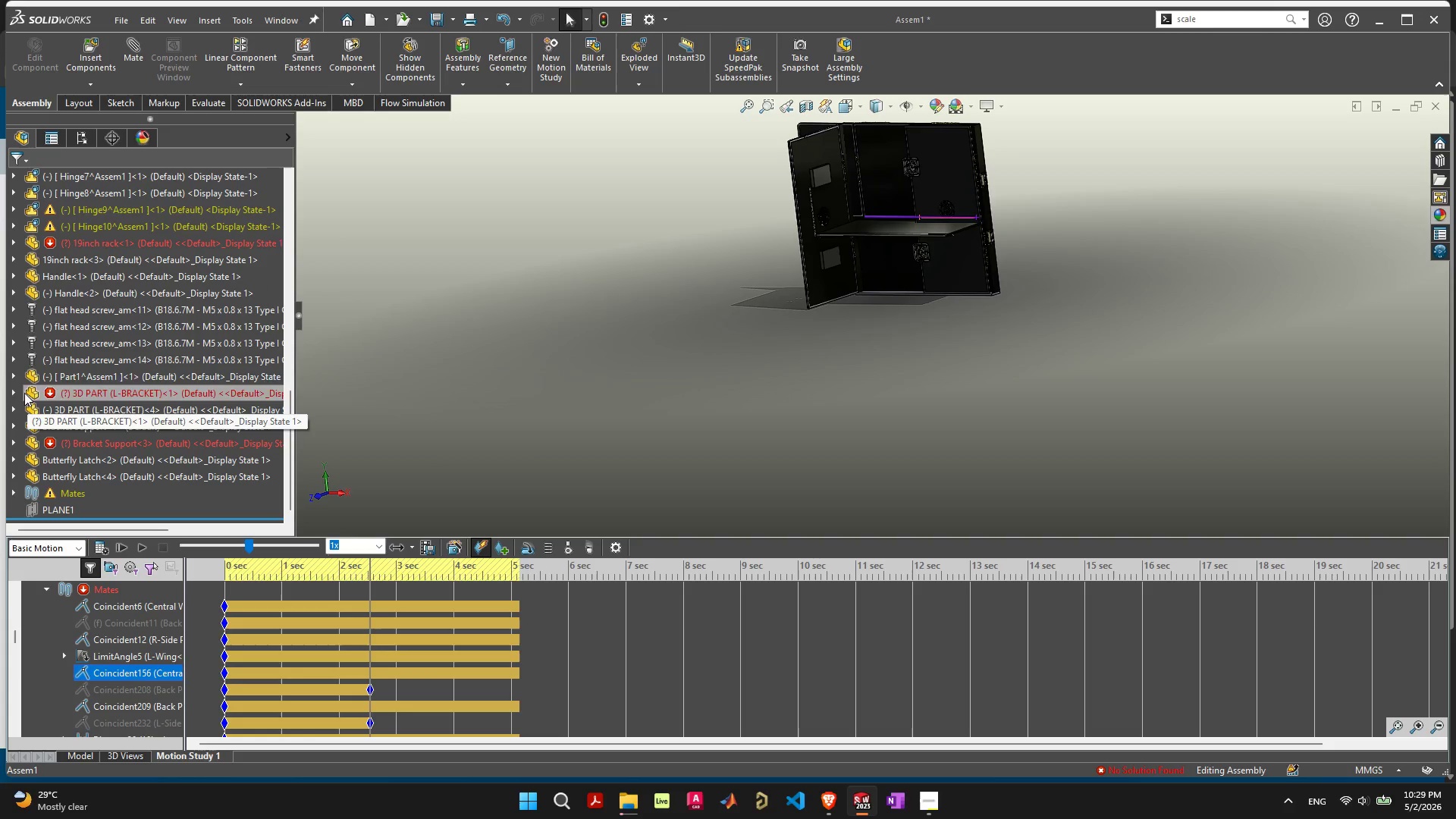 
left_click([11, 386])
 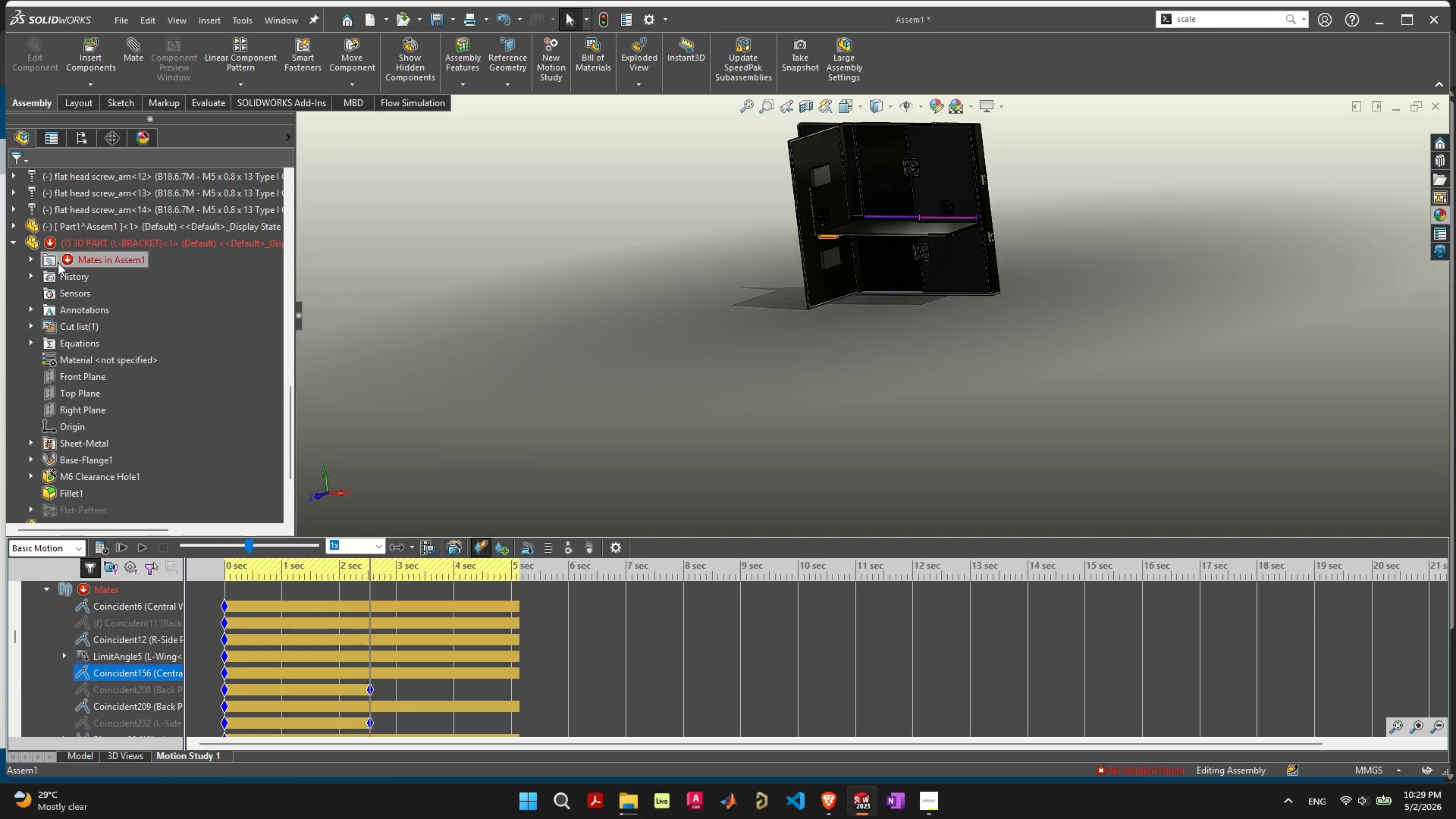 
left_click([34, 260])
 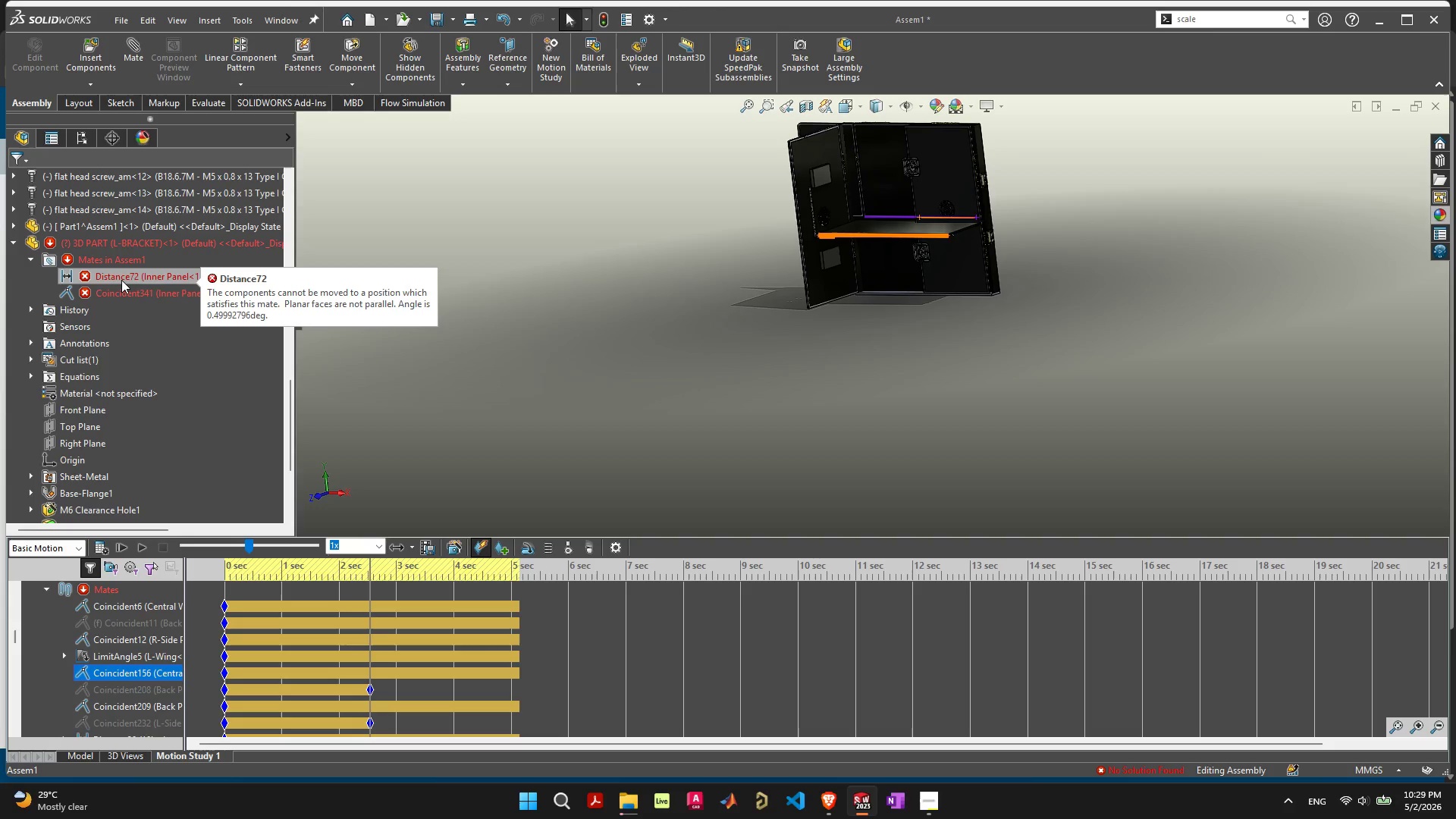 
left_click([121, 280])
 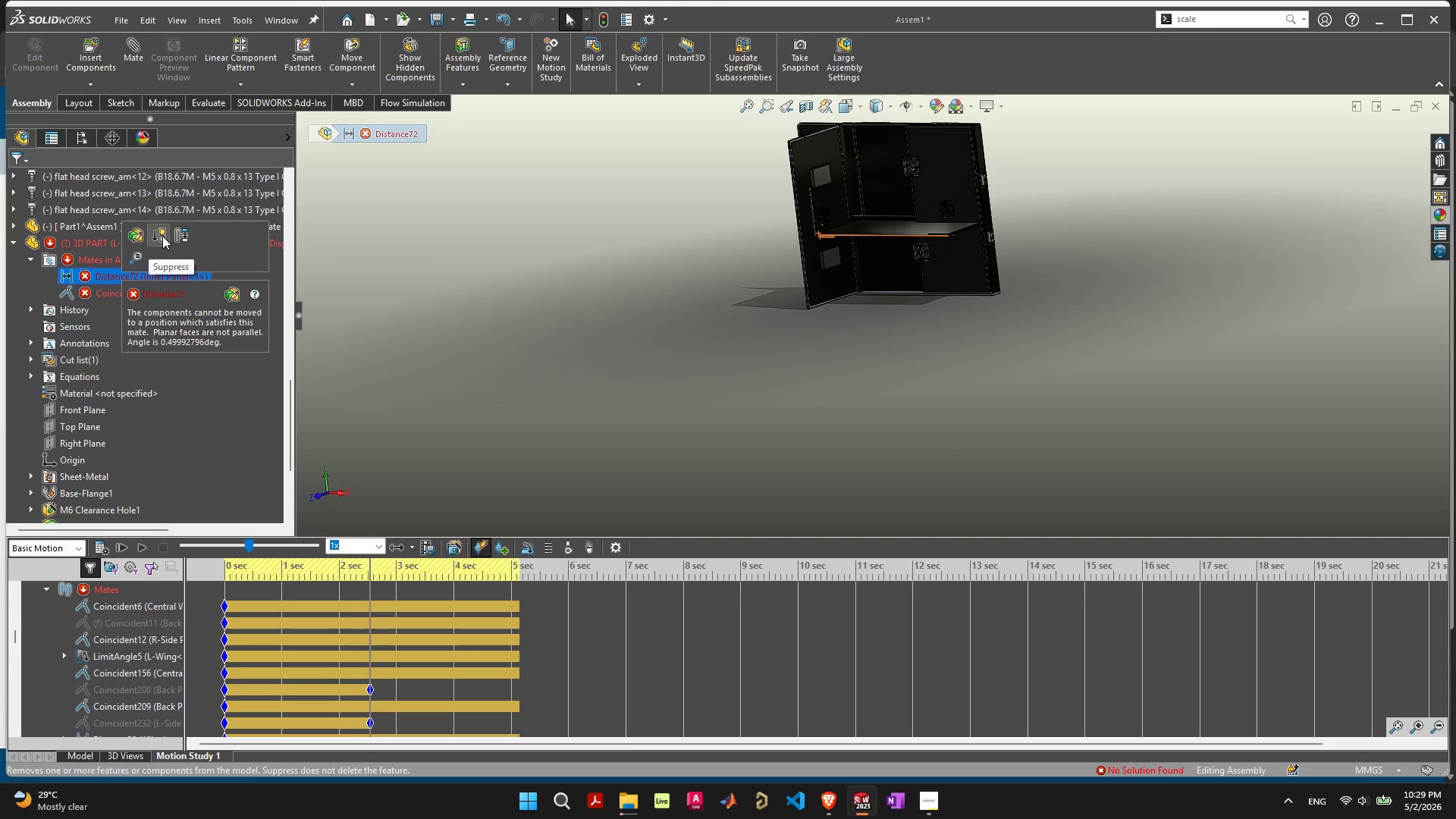 
left_click([162, 236])
 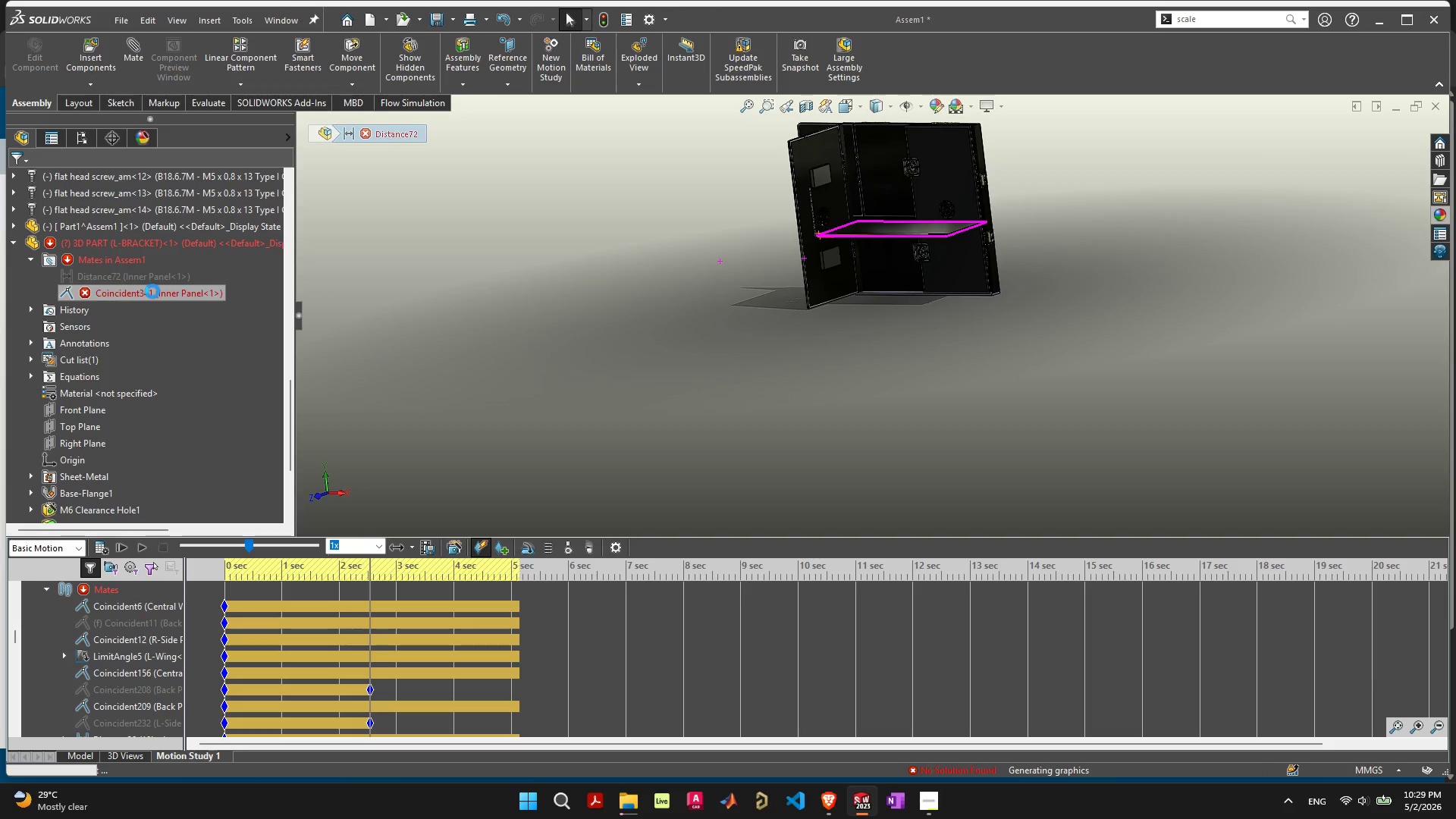 
right_click([152, 291])
 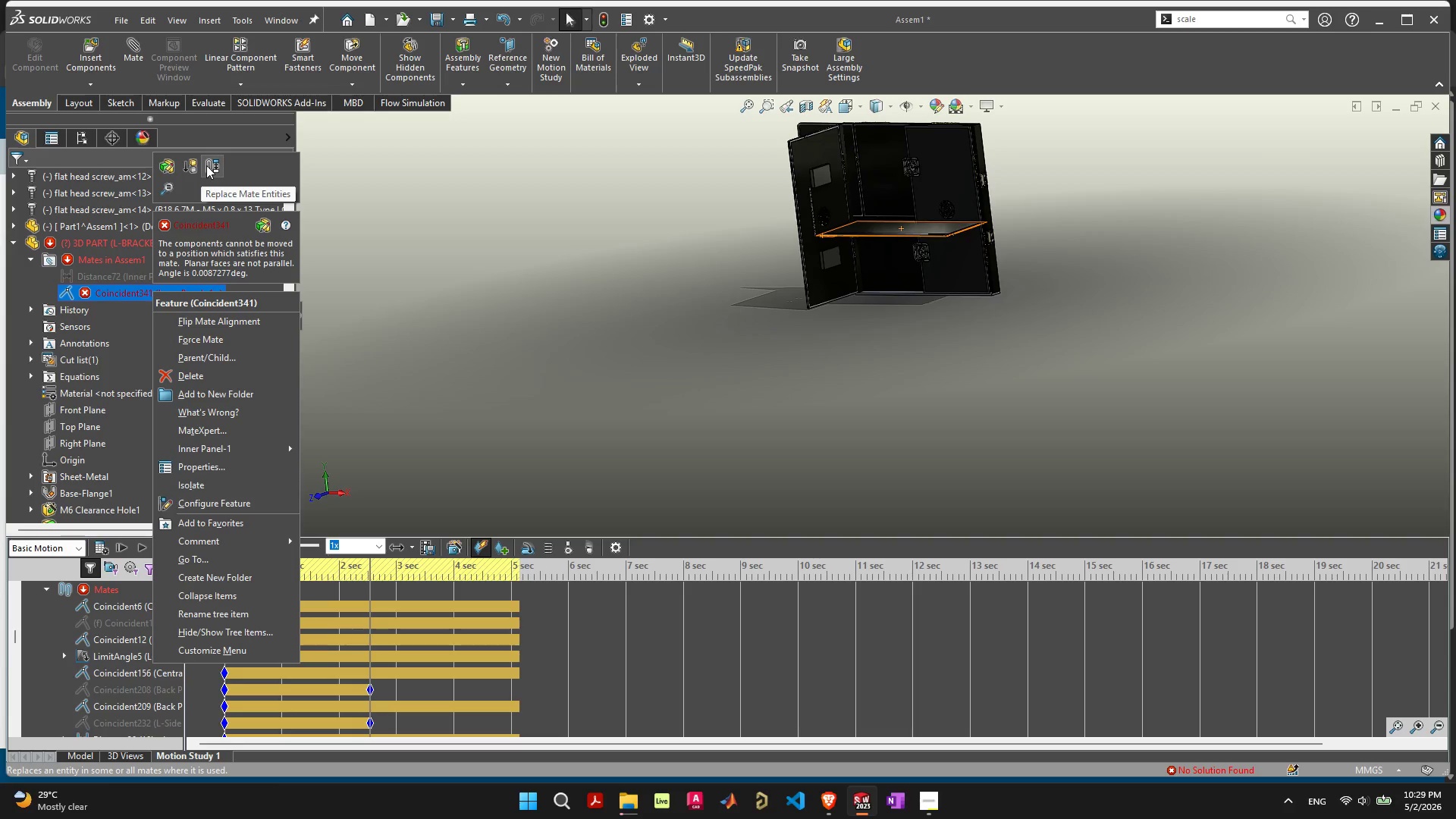 
left_click([194, 168])
 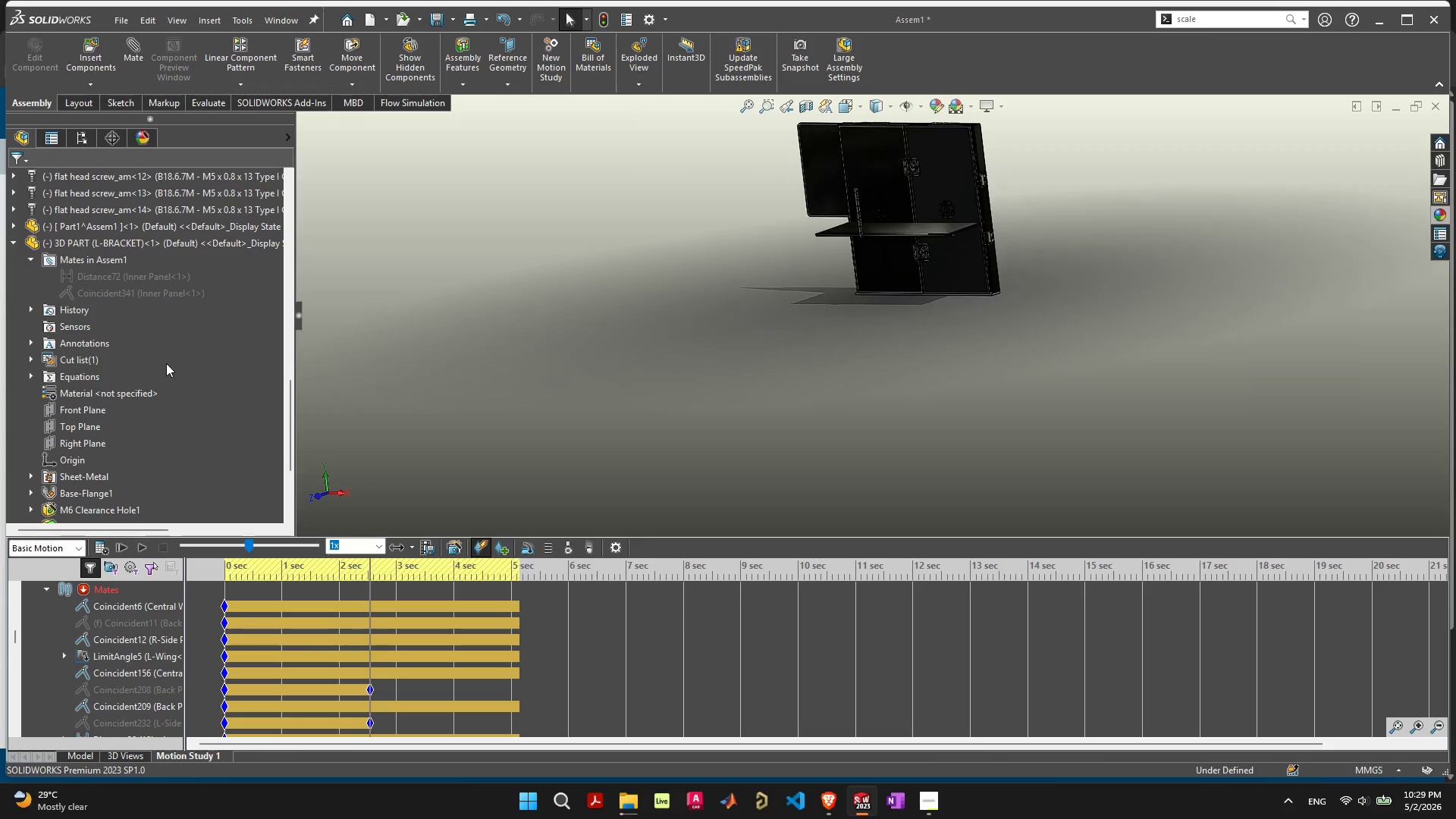 
scroll: coordinate [206, 391], scroll_direction: down, amount: 1.0
 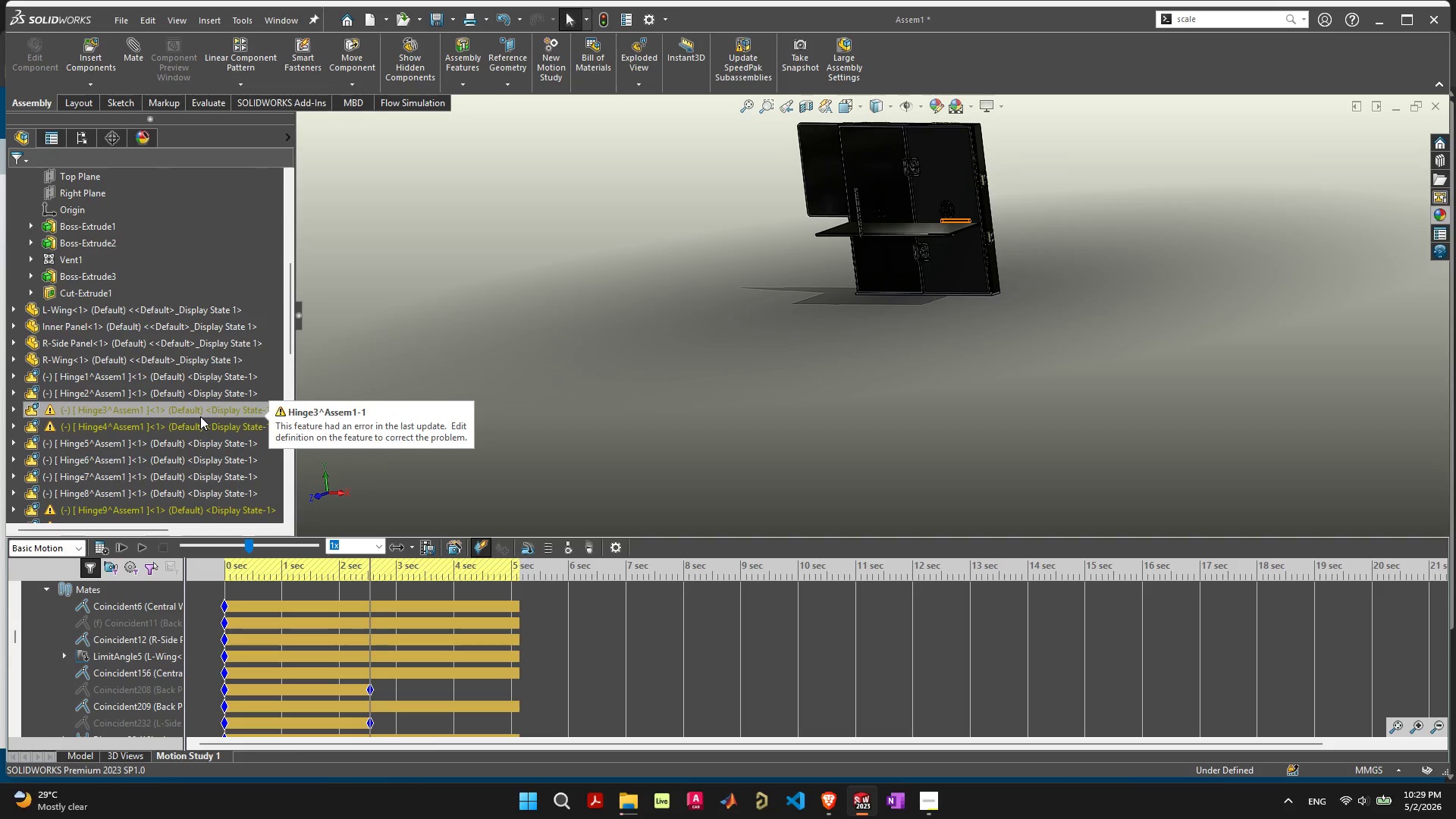 
left_click([200, 416])
 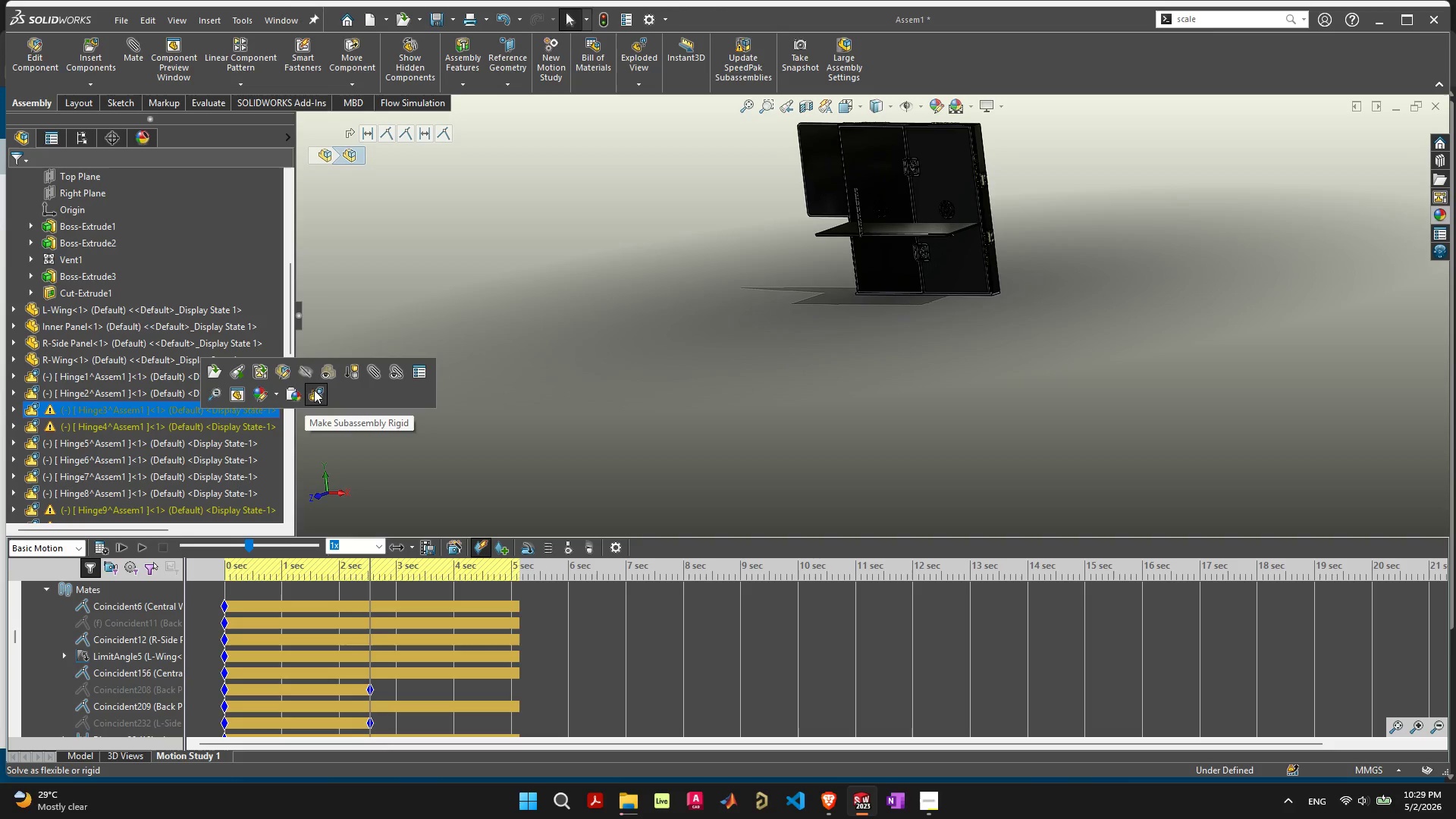 
wait(7.69)
 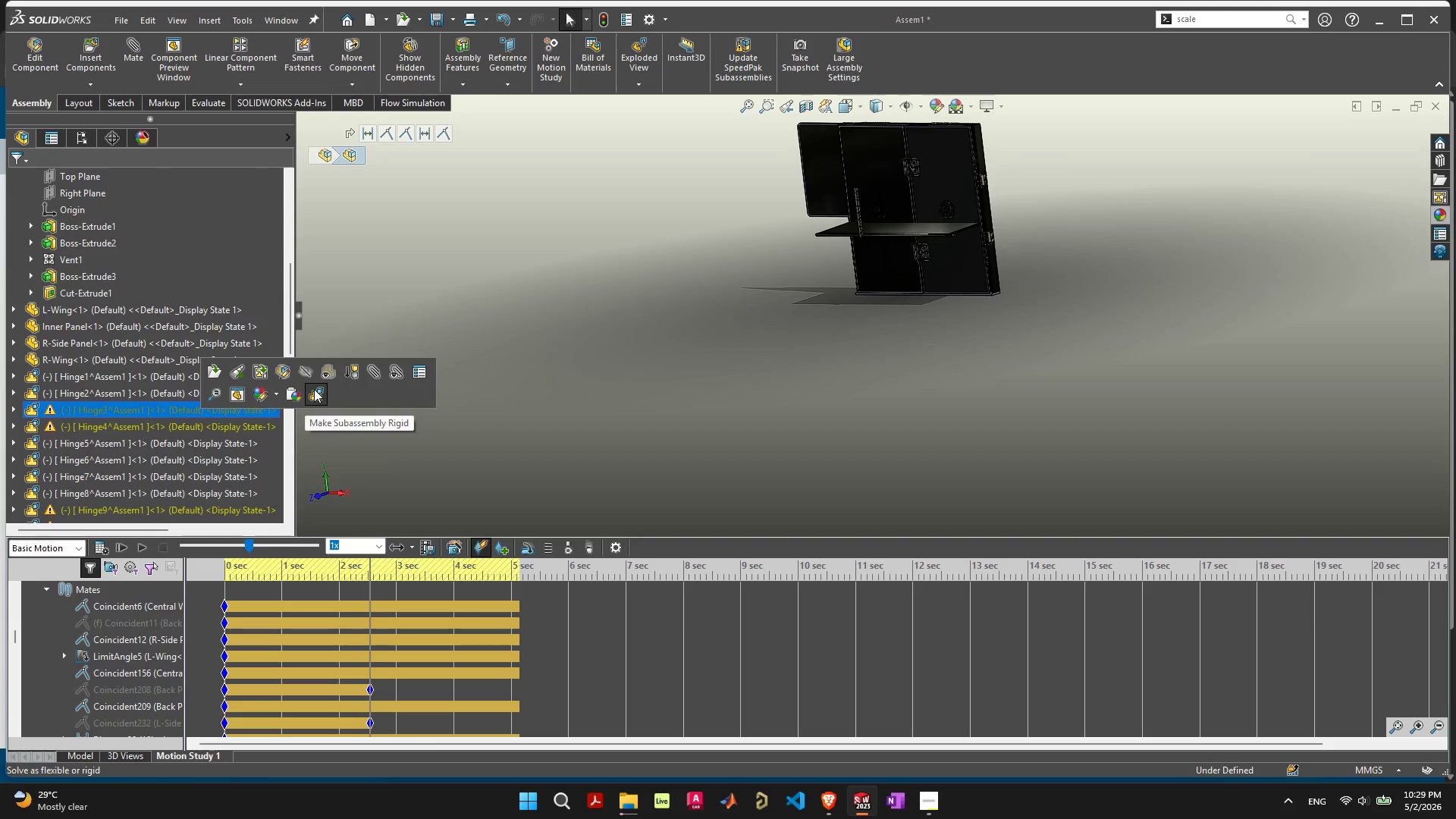 
scroll: coordinate [932, 202], scroll_direction: up, amount: 5.0
 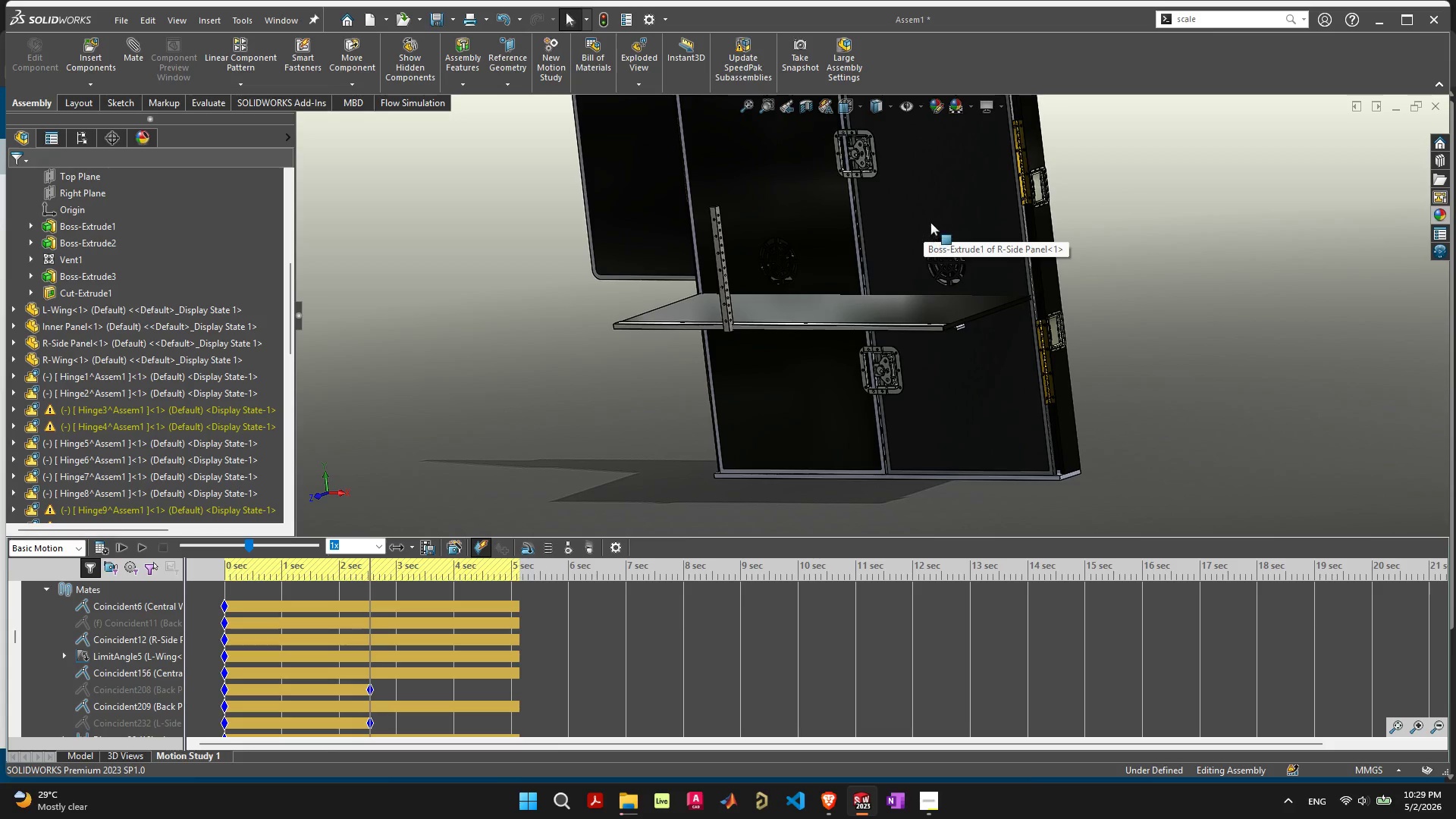 
left_click_drag(start_coordinate=[930, 221], to_coordinate=[1128, 203])
 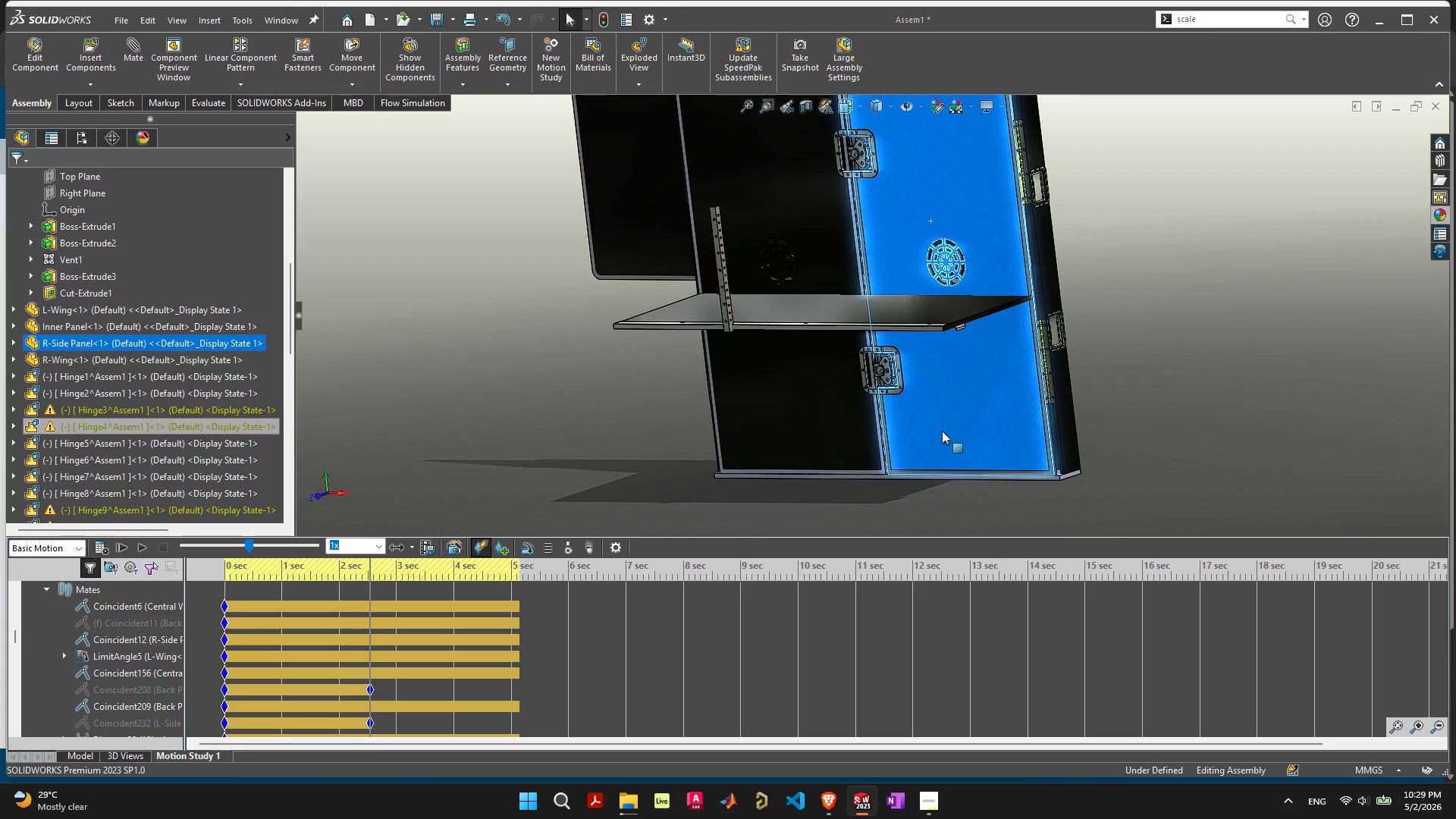 
wait(5.64)
 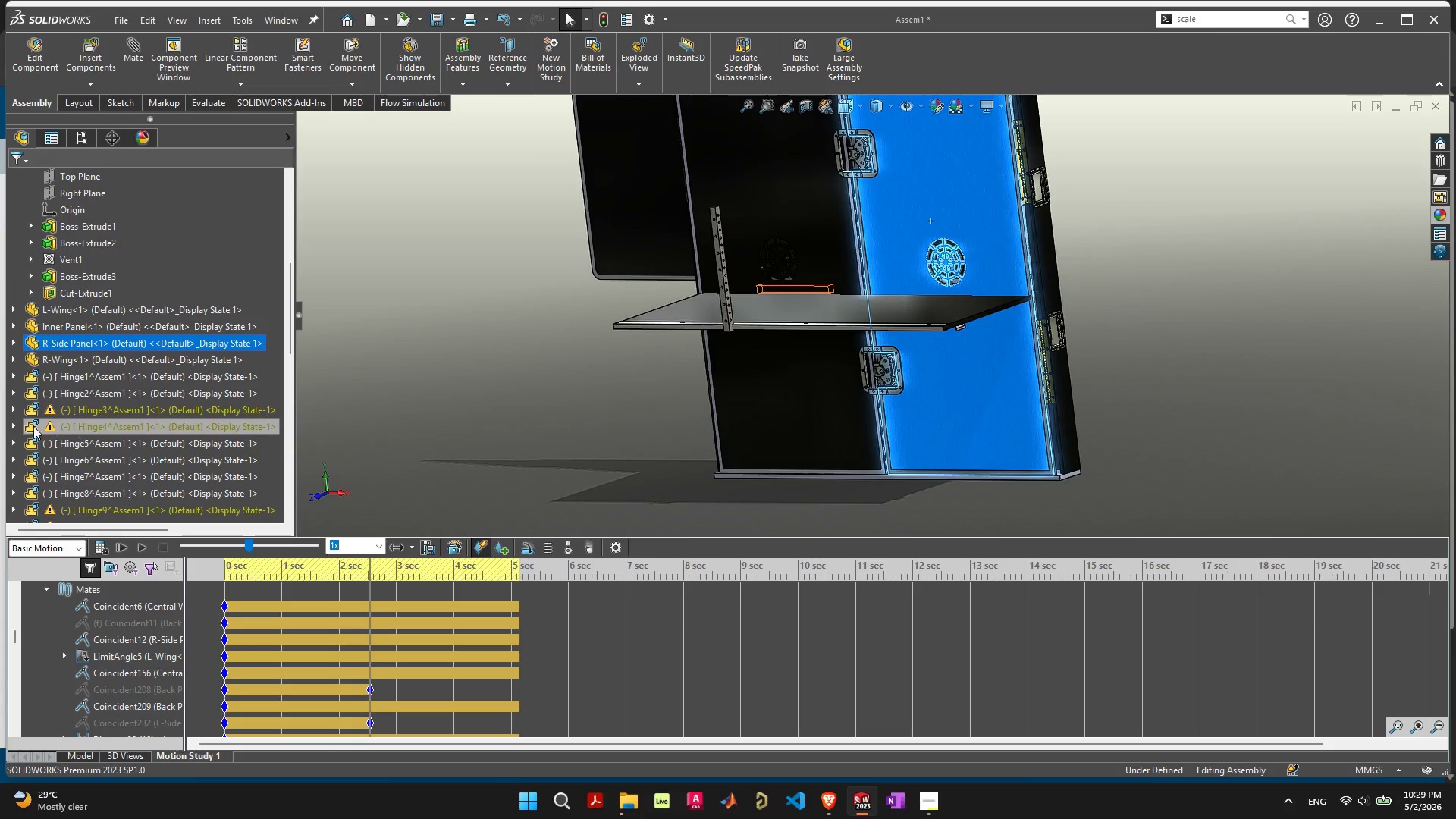 
scroll: coordinate [110, 467], scroll_direction: down, amount: 12.0
 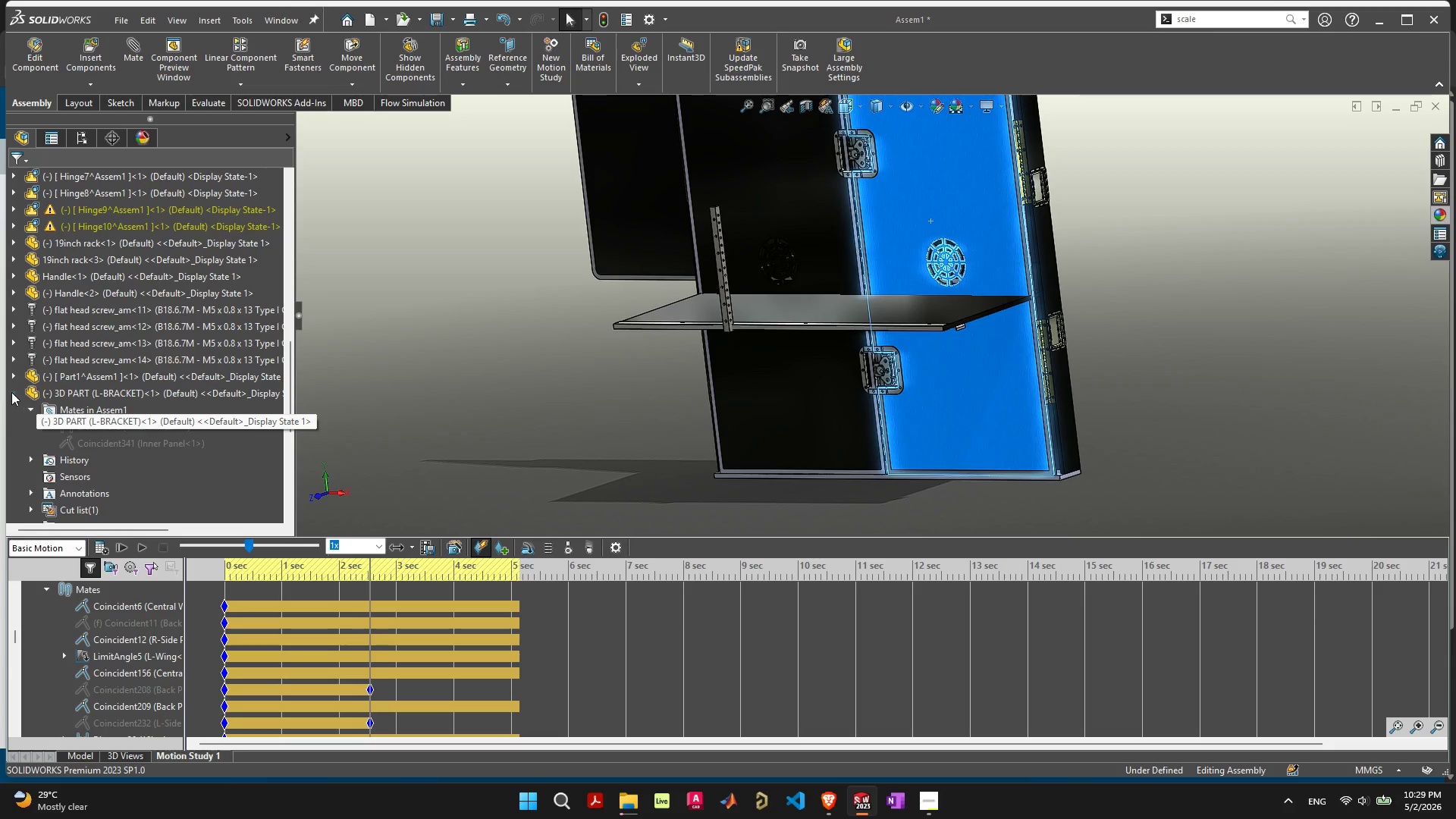 
left_click([11, 392])
 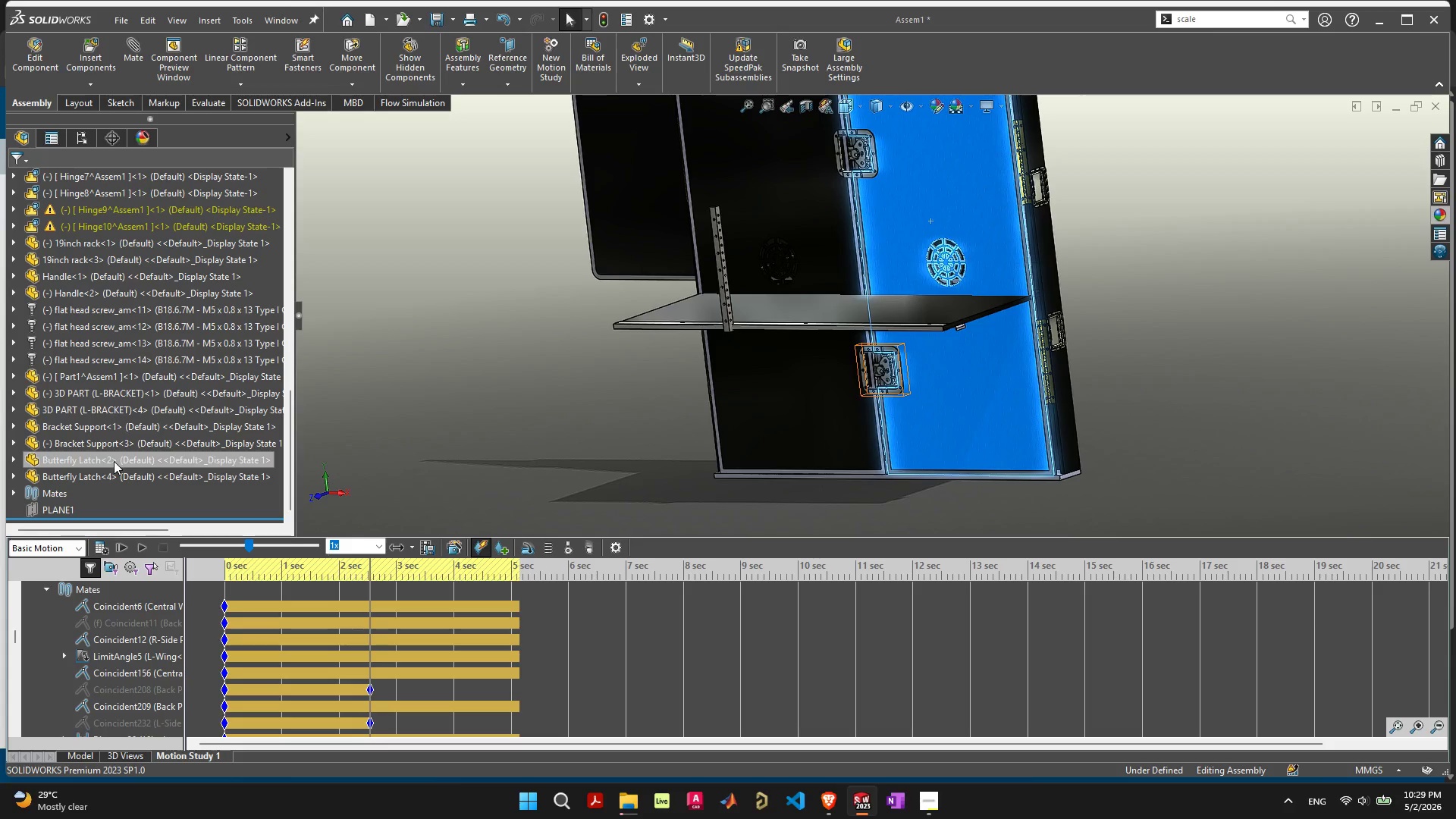 
scroll: coordinate [664, 289], scroll_direction: up, amount: 21.0
 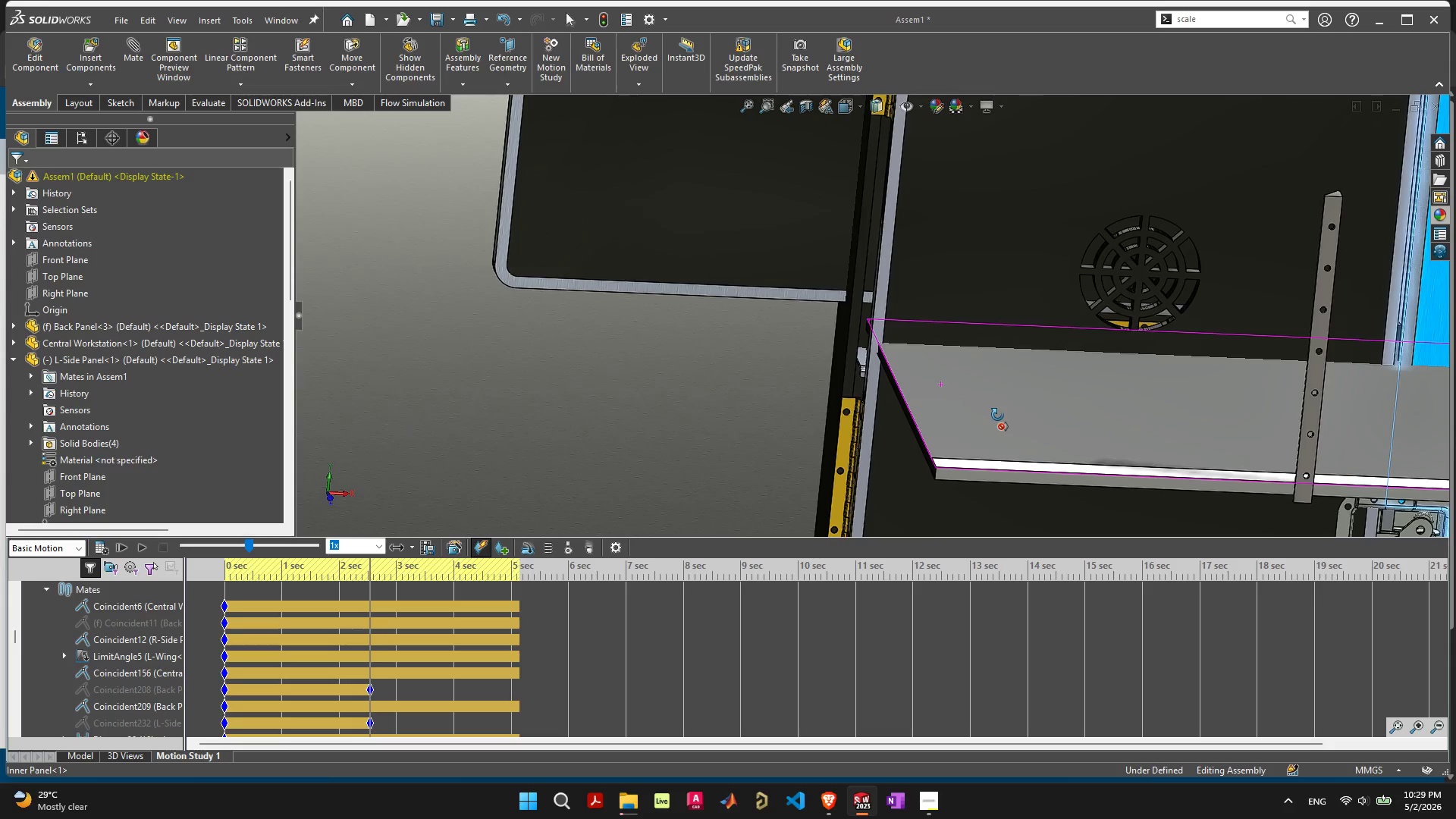 
scroll: coordinate [1029, 307], scroll_direction: down, amount: 8.0
 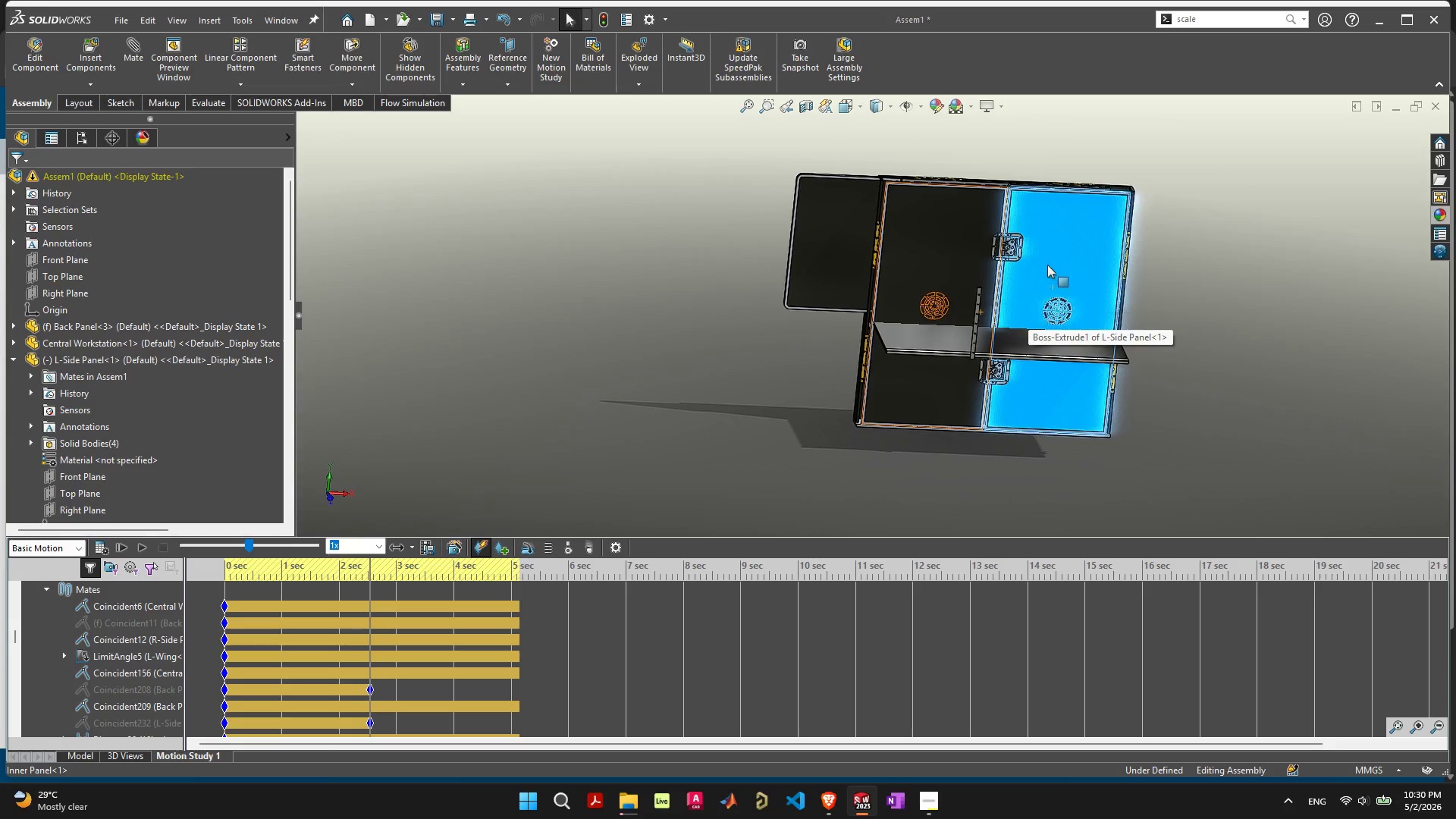 
scroll: coordinate [1040, 269], scroll_direction: up, amount: 2.0
 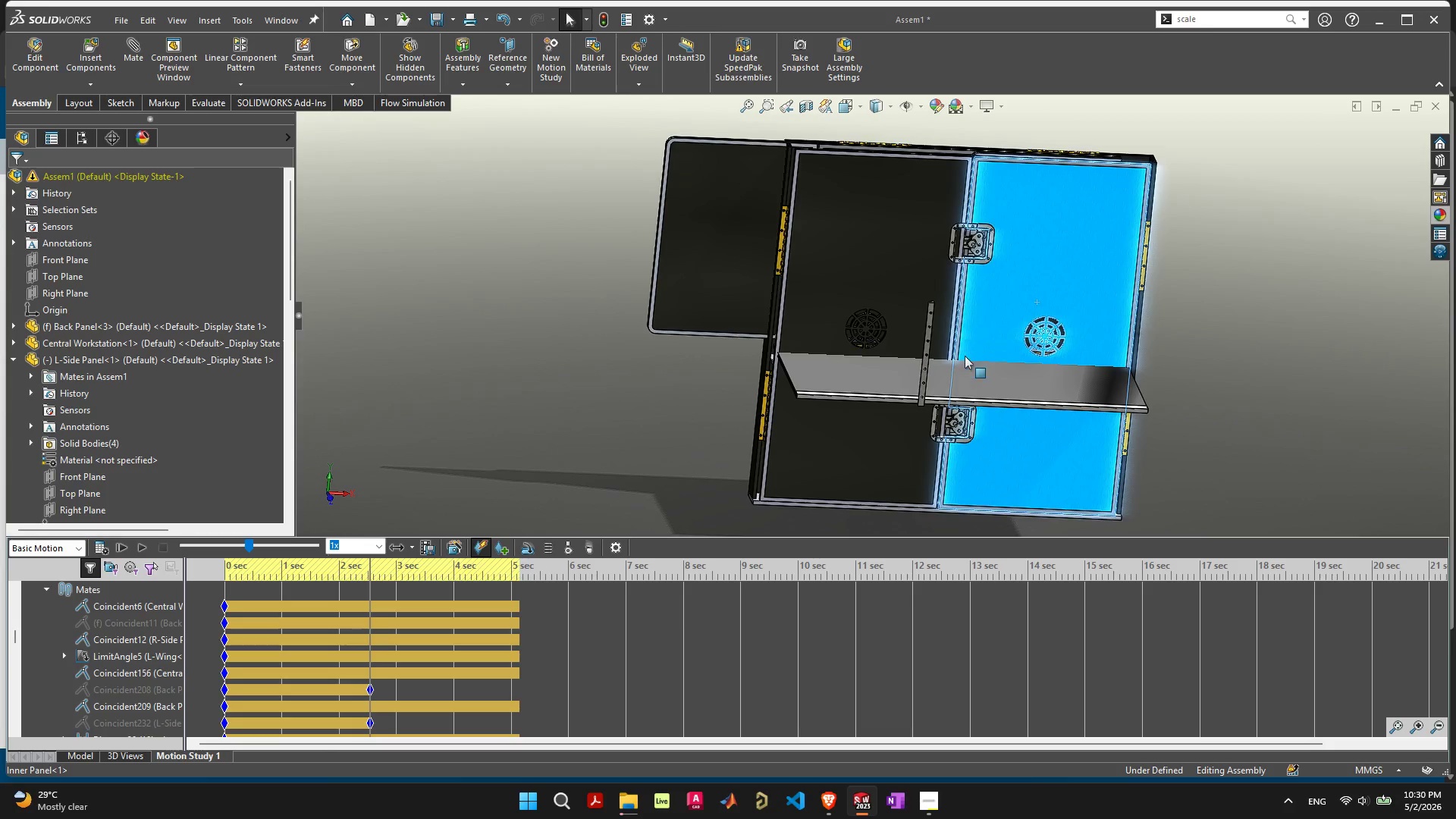 
mouse_move([952, 384])
 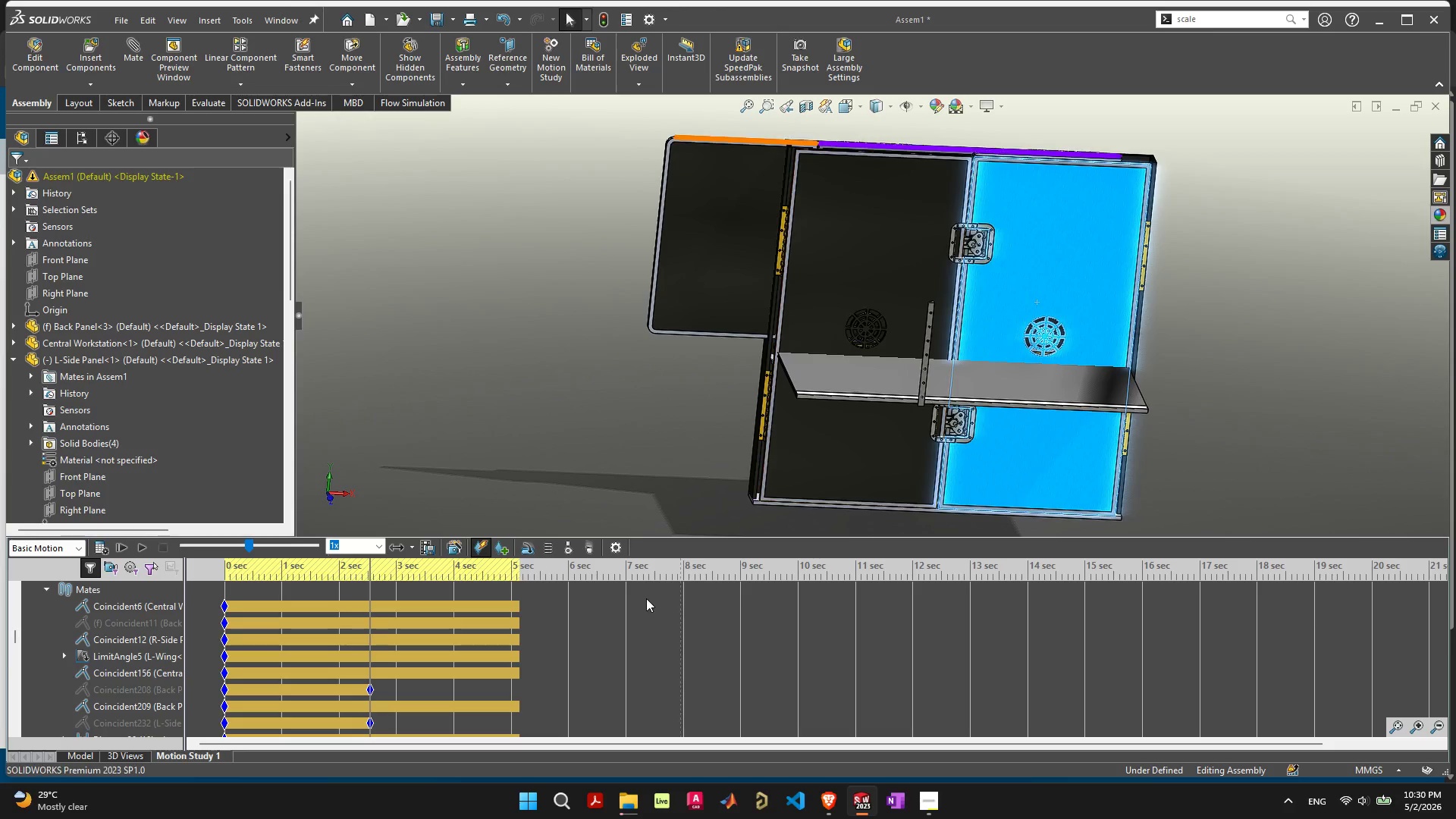 
scroll: coordinate [458, 657], scroll_direction: down, amount: 9.0
 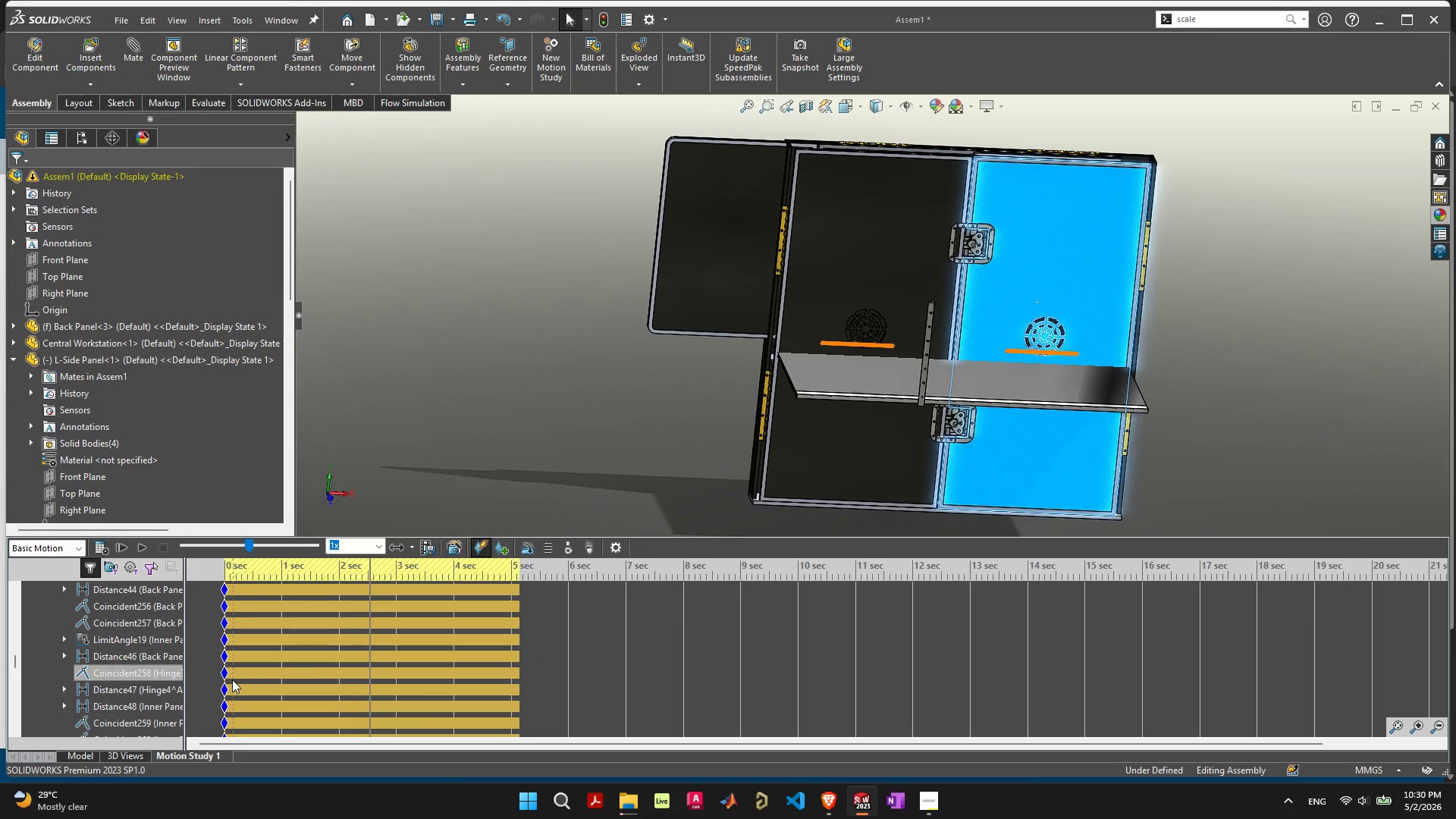 
scroll: coordinate [271, 674], scroll_direction: up, amount: 12.0
 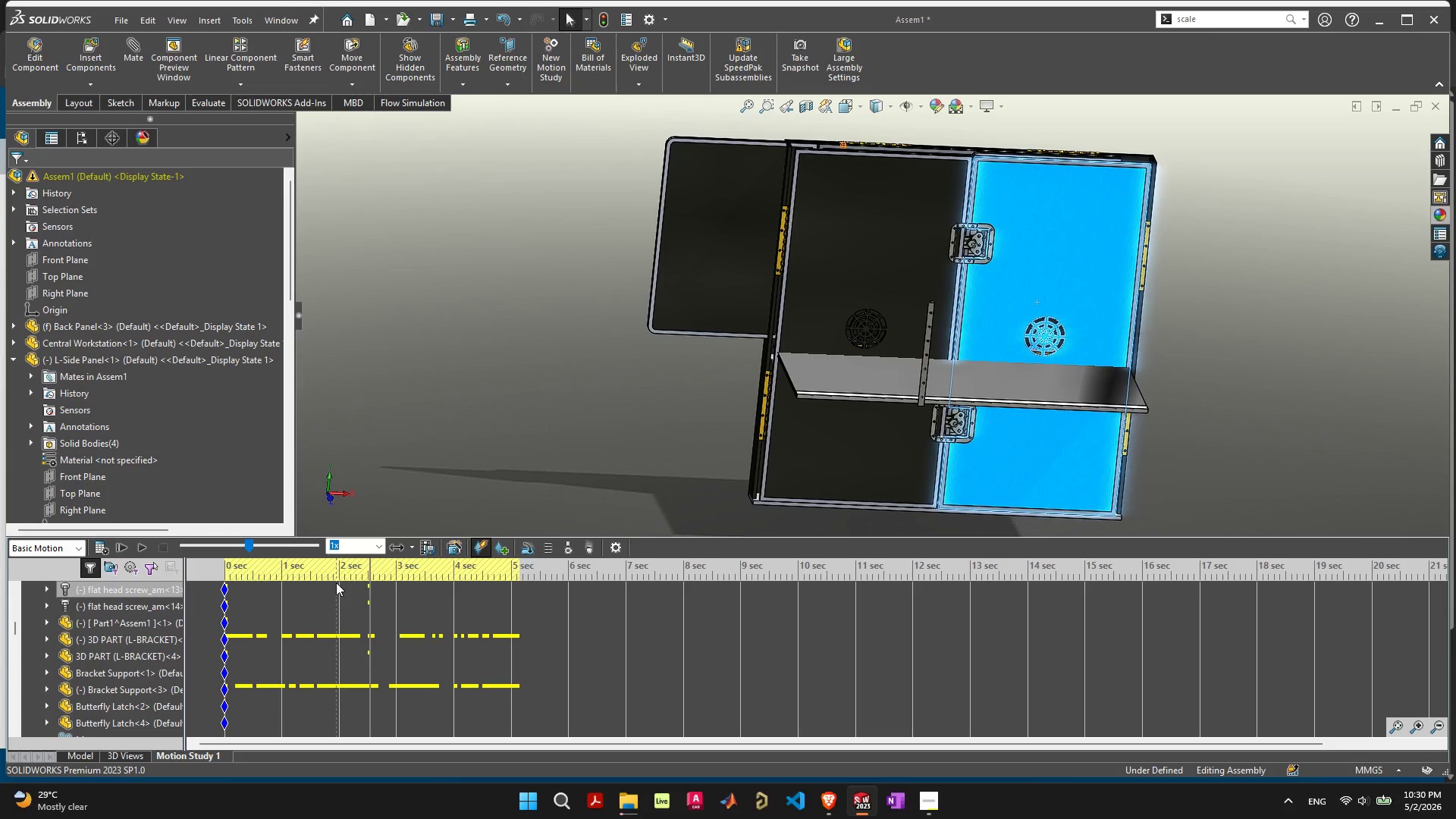 
scroll: coordinate [309, 745], scroll_direction: down, amount: 11.0
 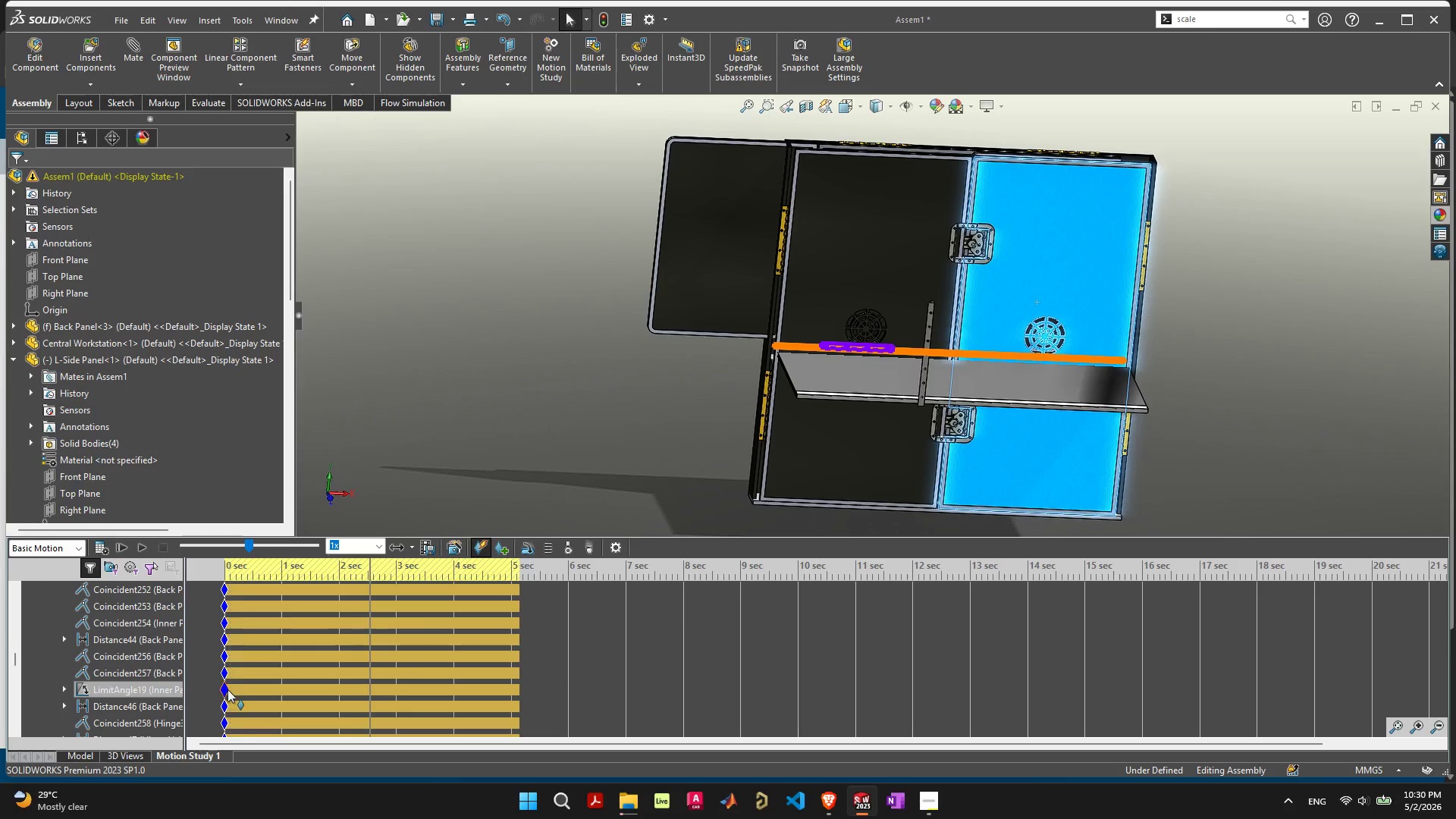 
left_click_drag(start_coordinate=[226, 688], to_coordinate=[623, 669])
 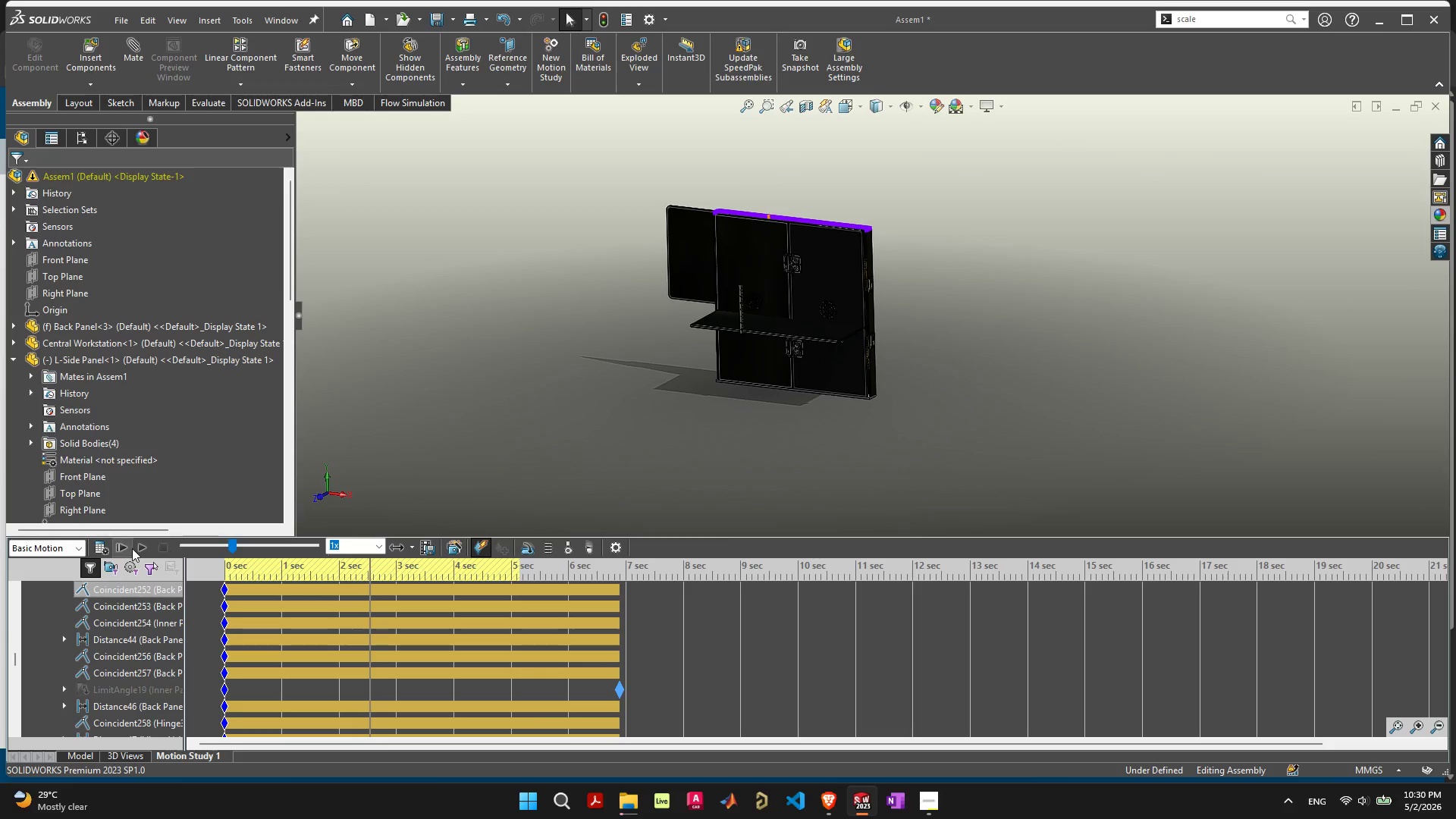 
left_click([138, 549])
 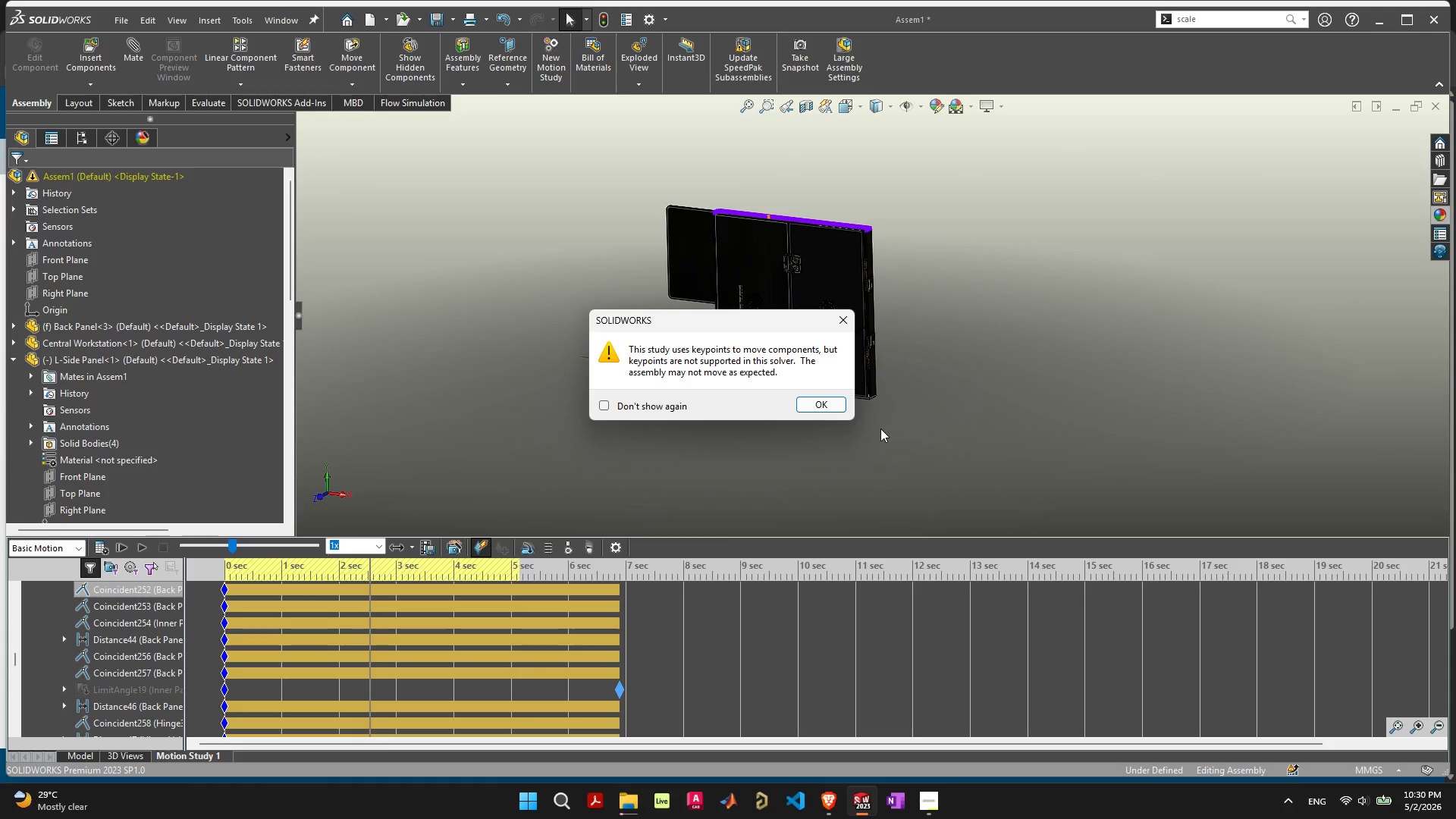 
left_click([821, 408])
 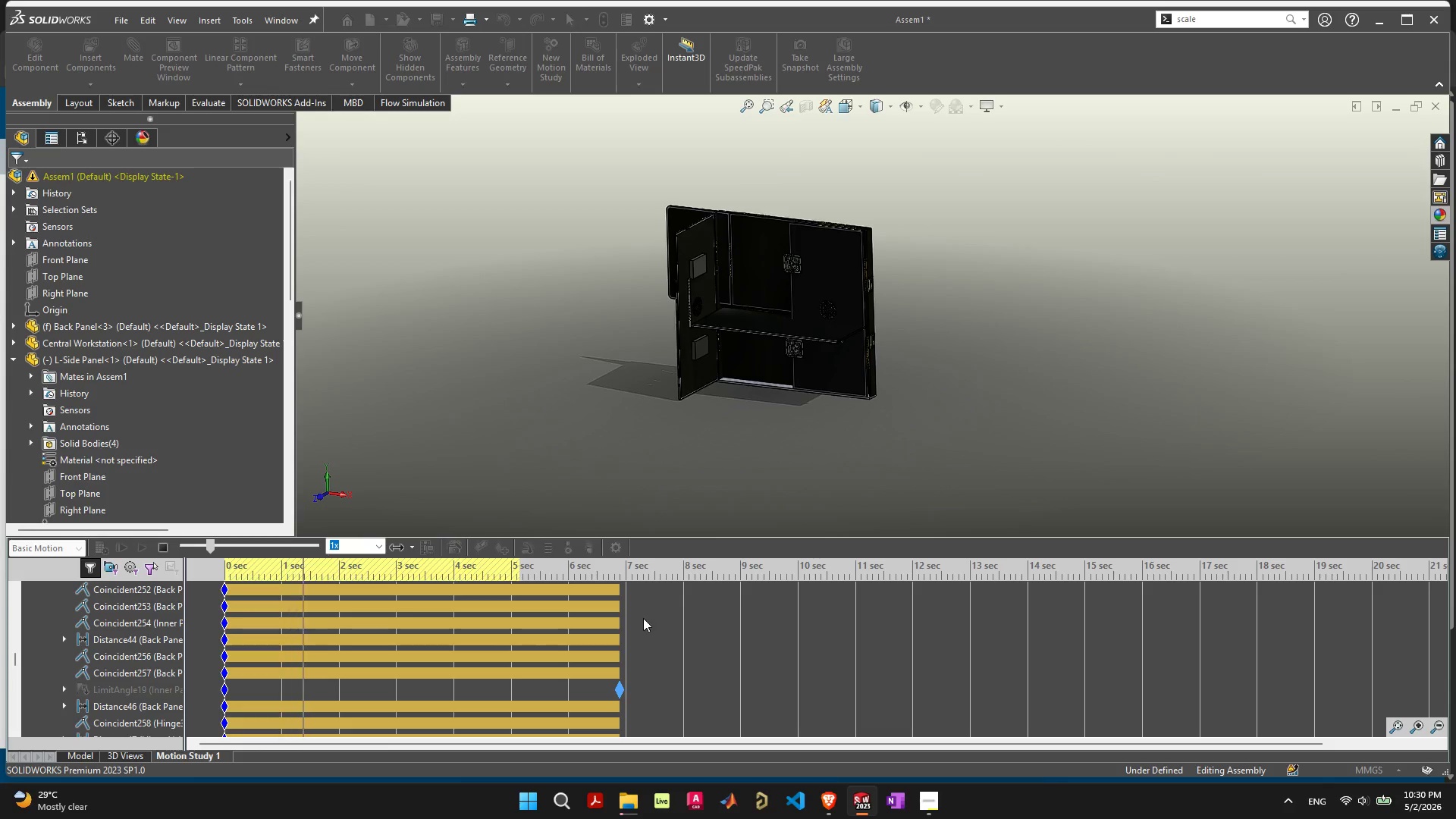 
wait(5.42)
 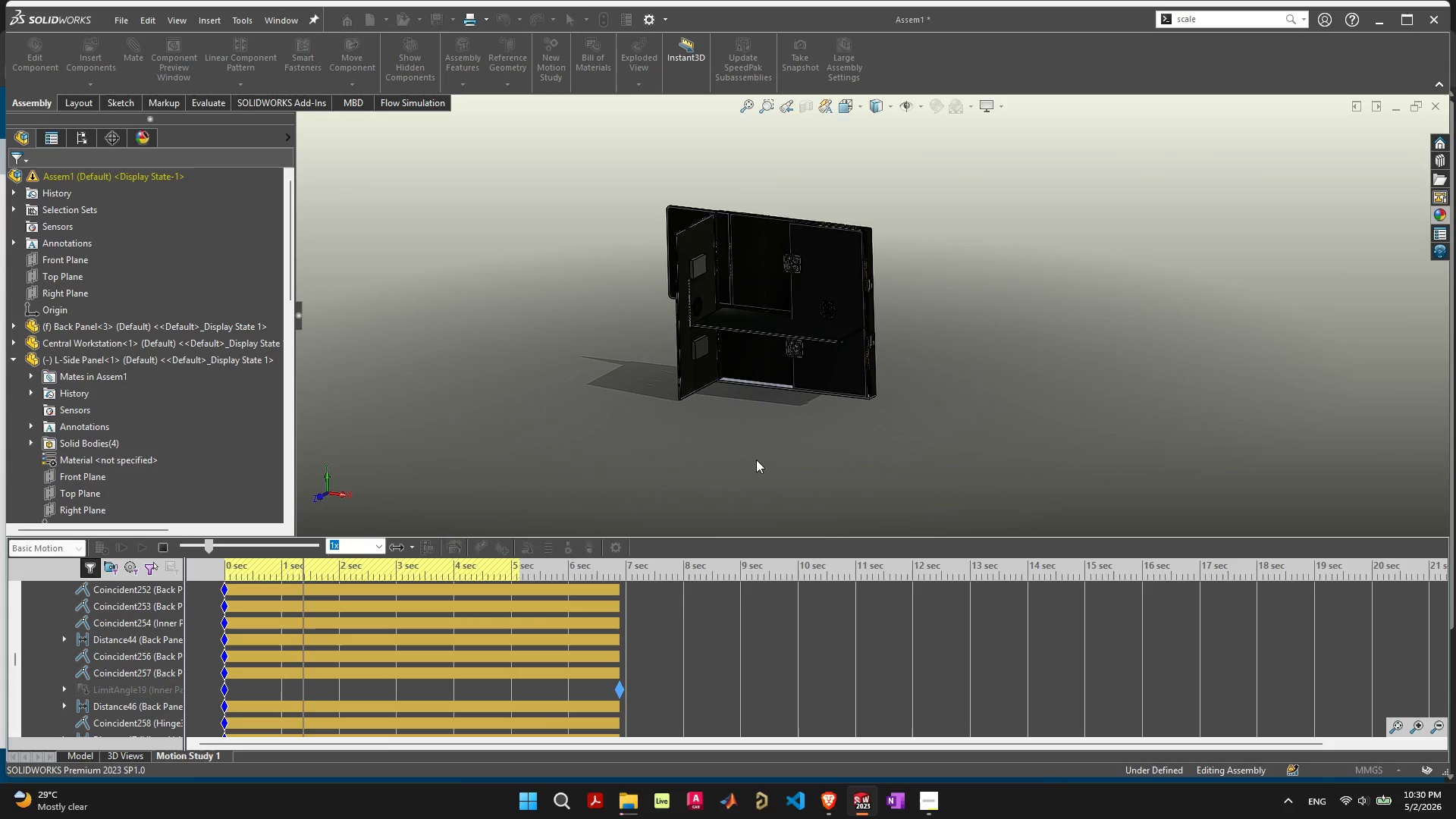 
left_click_drag(start_coordinate=[619, 689], to_coordinate=[375, 692])
 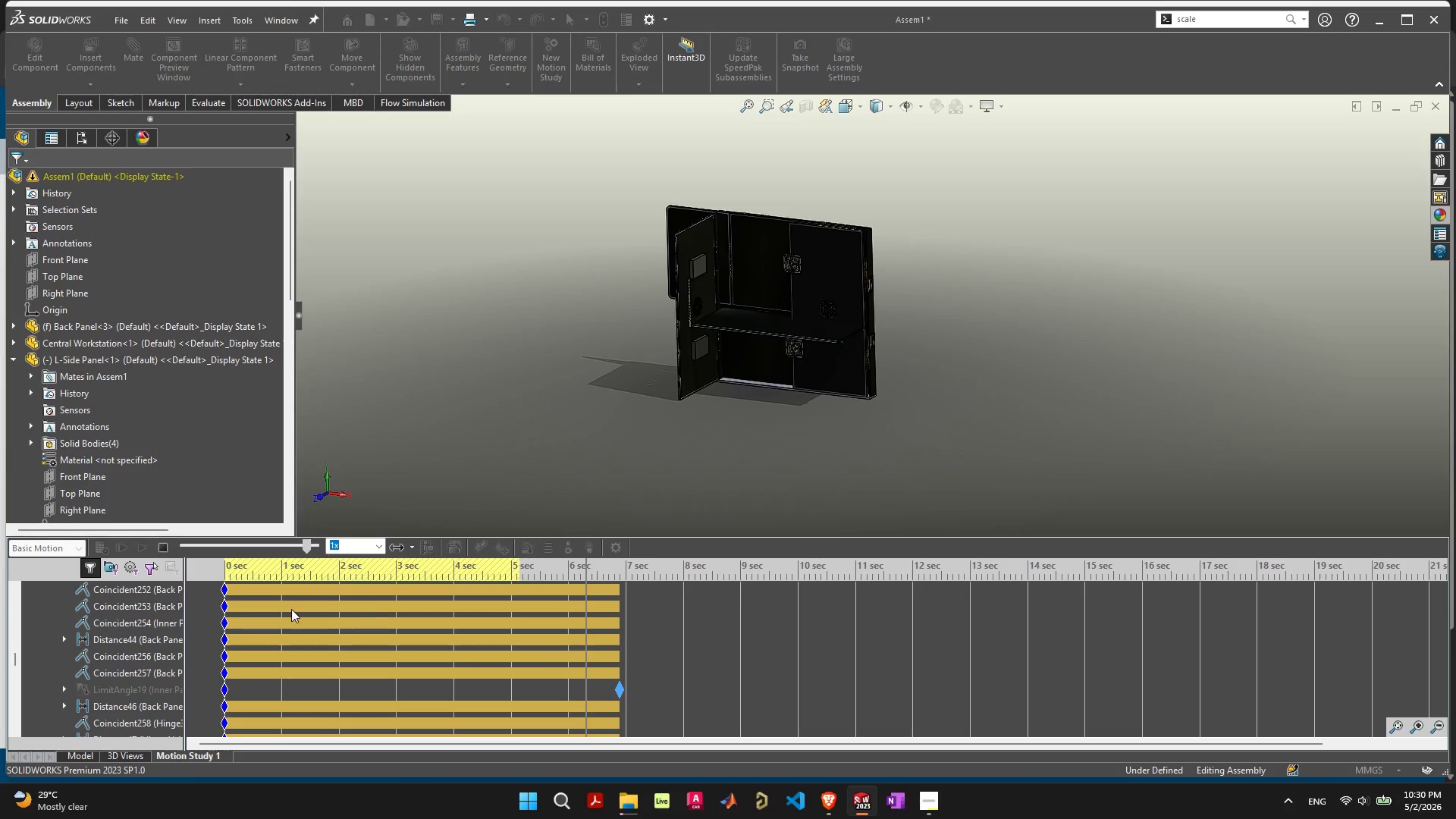 
mouse_move([101, 572])
 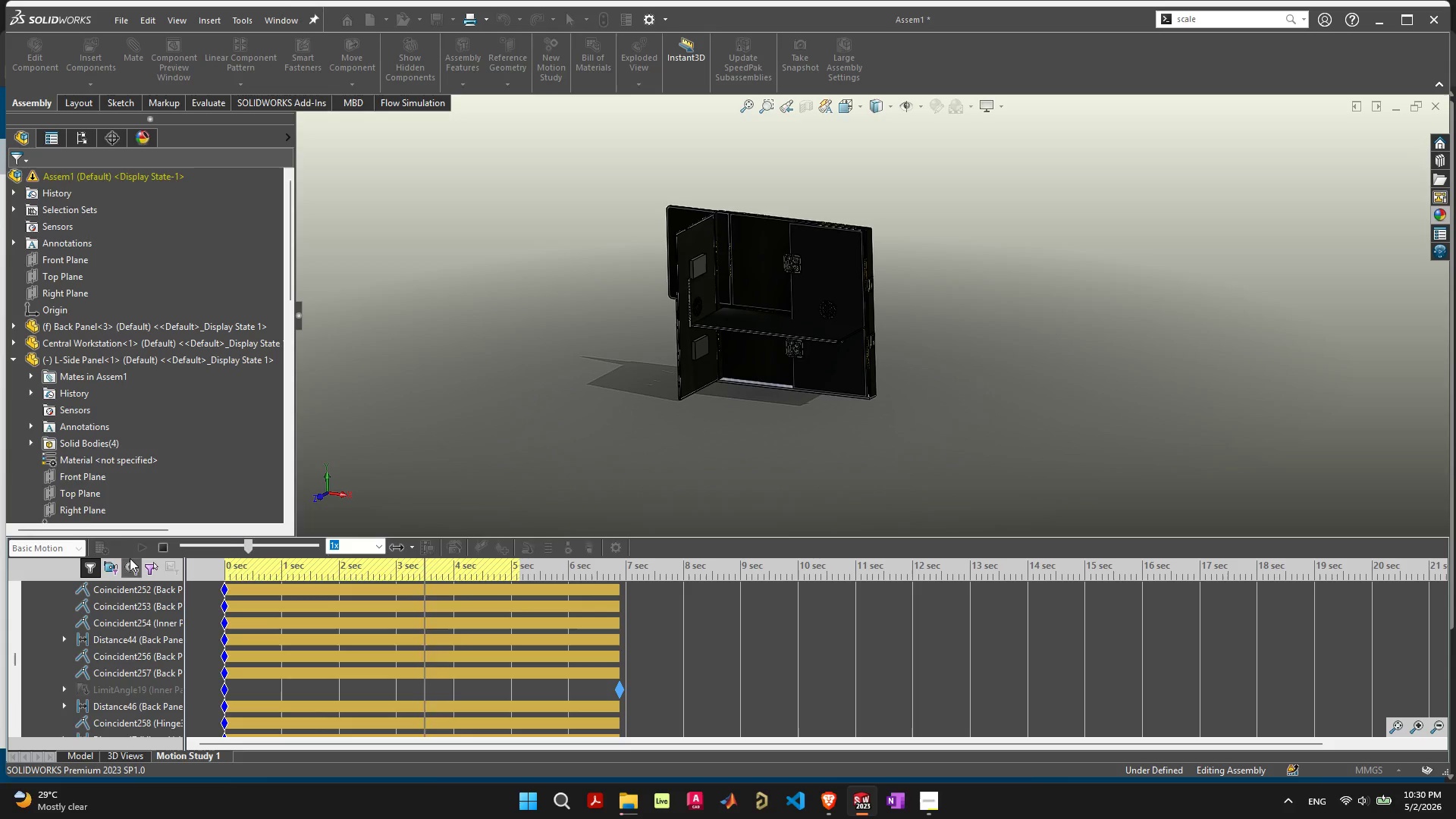 
left_click([168, 541])
 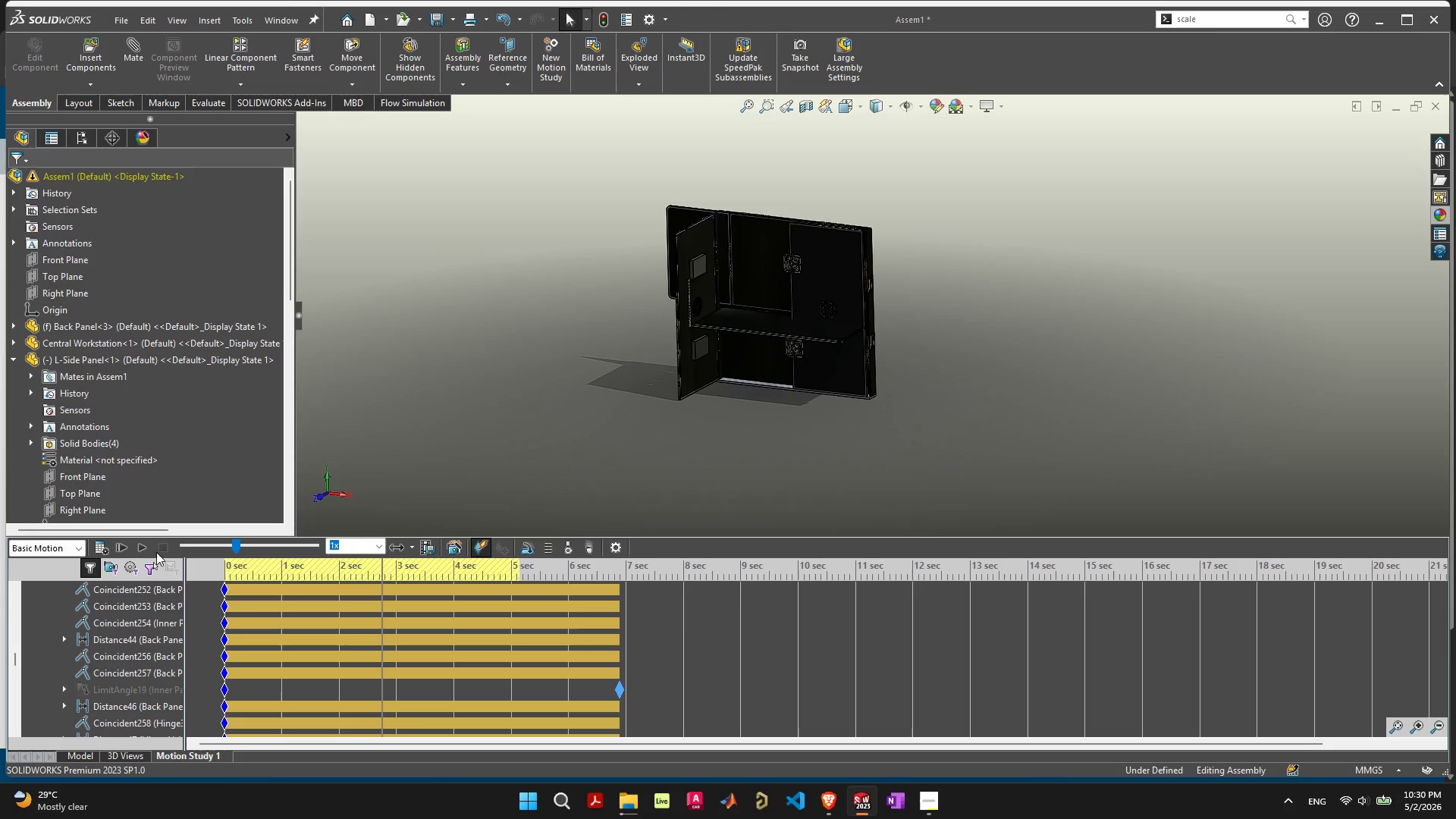 
left_click([104, 552])
 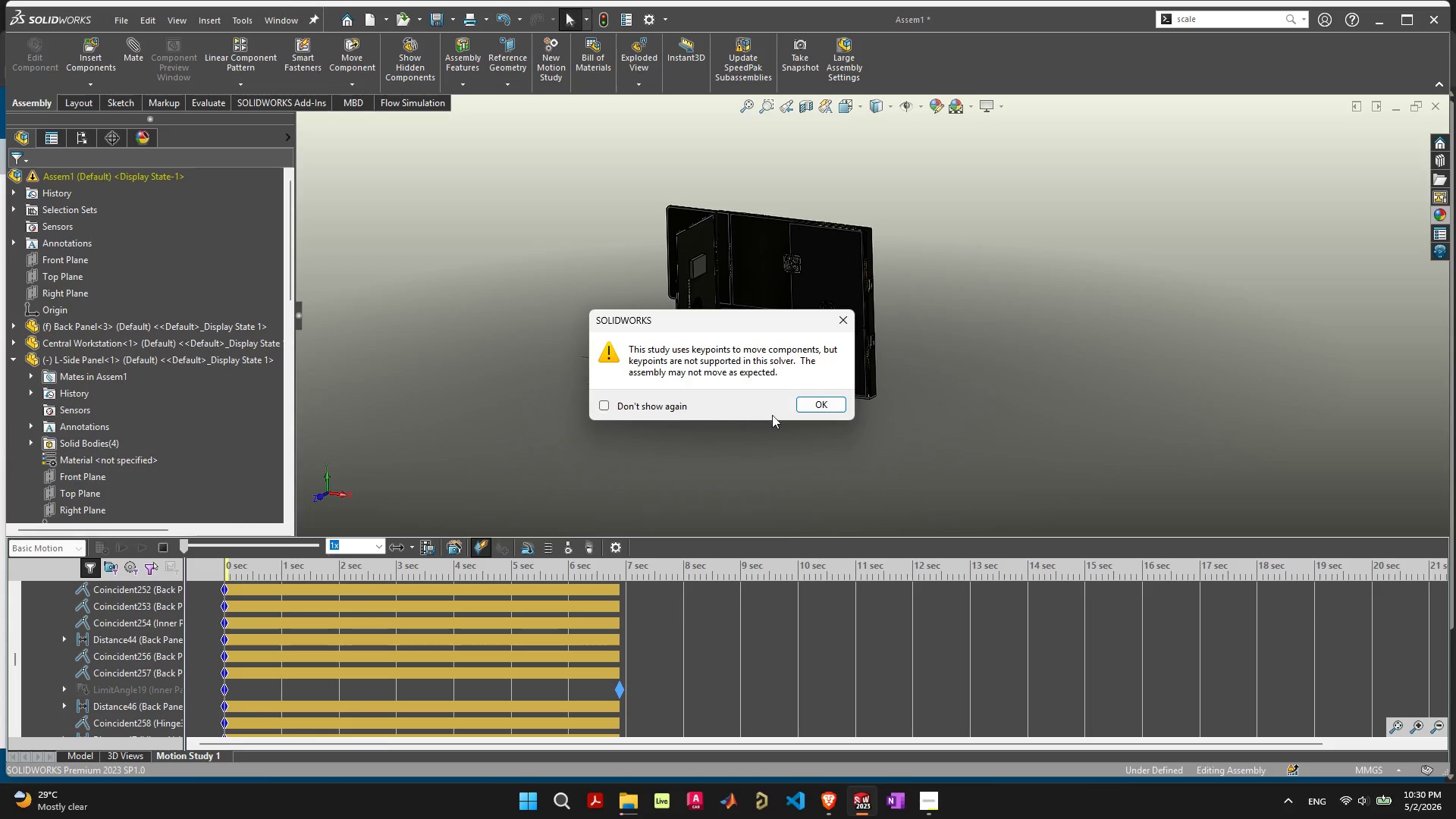 
left_click([813, 404])
 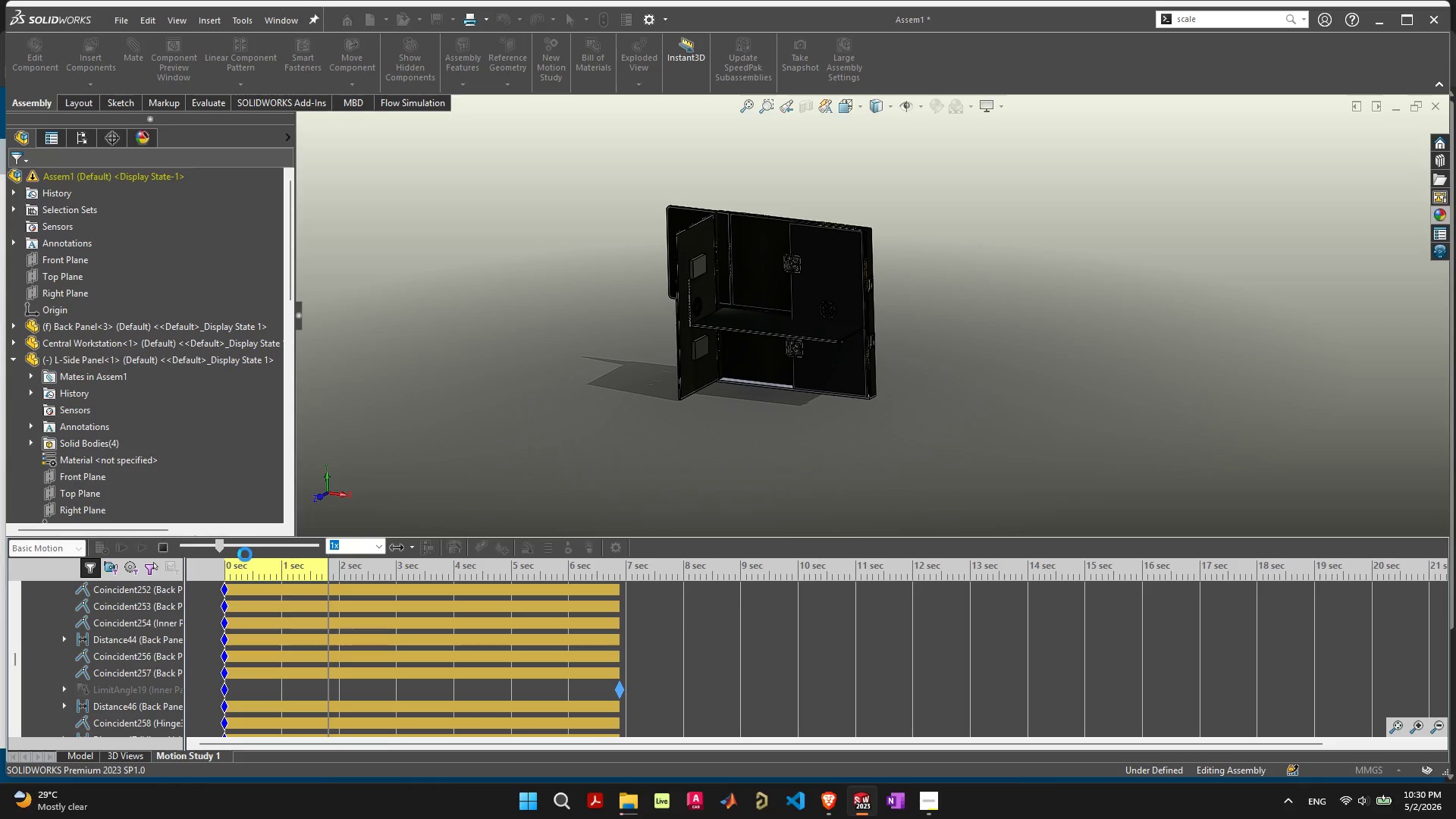 
left_click([165, 548])
 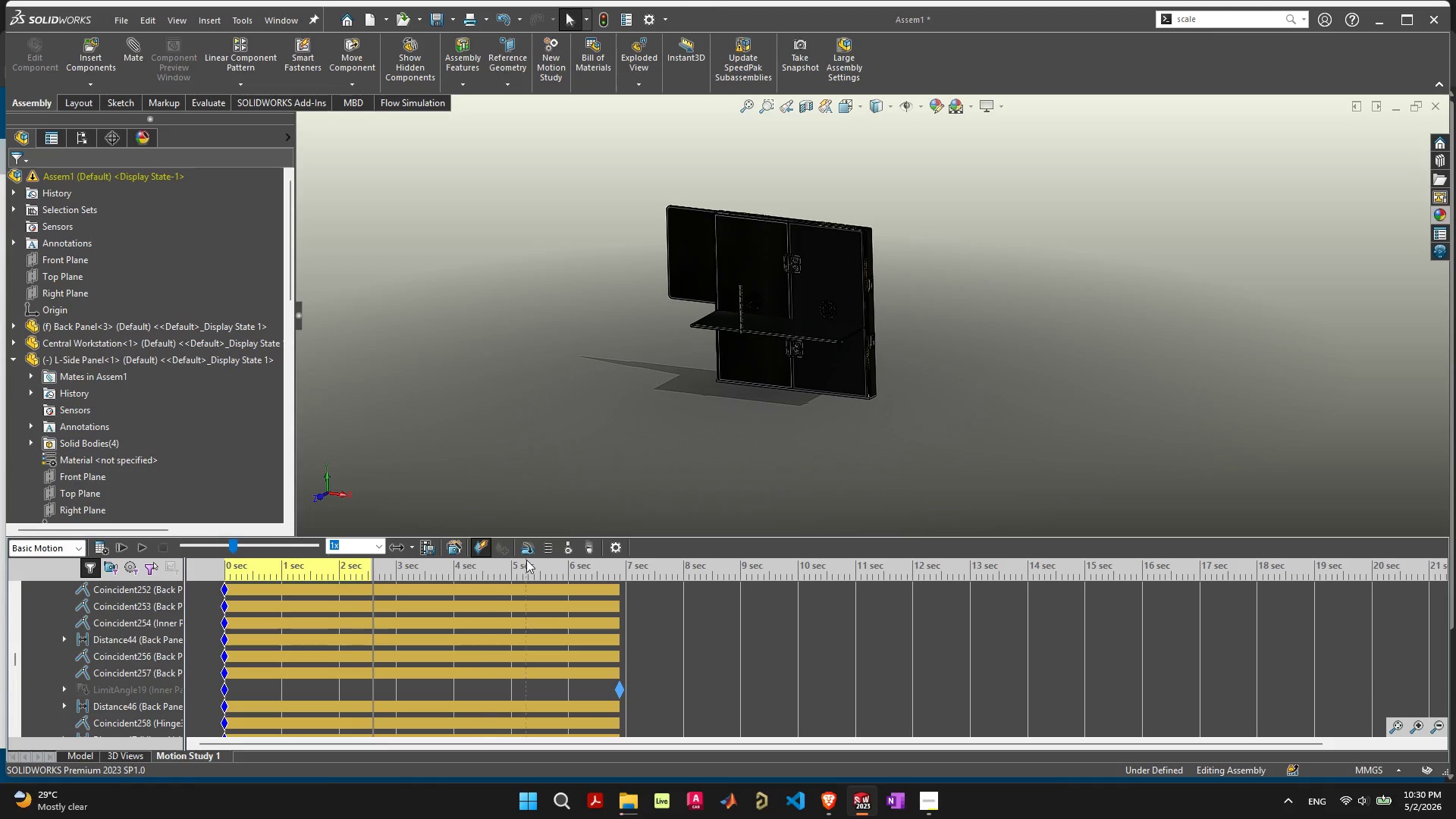 
mouse_move([563, 548])
 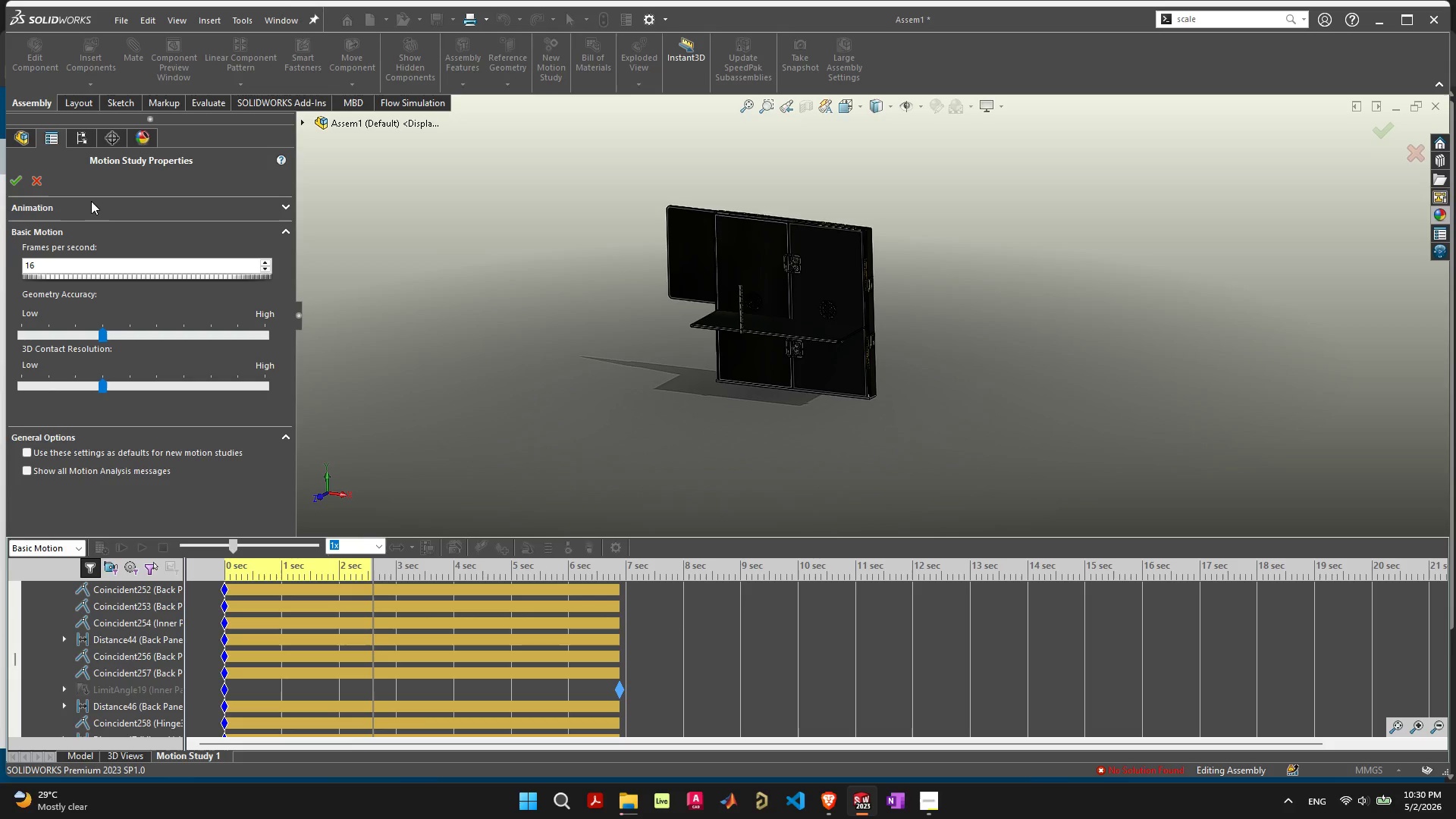 
left_click([59, 206])
 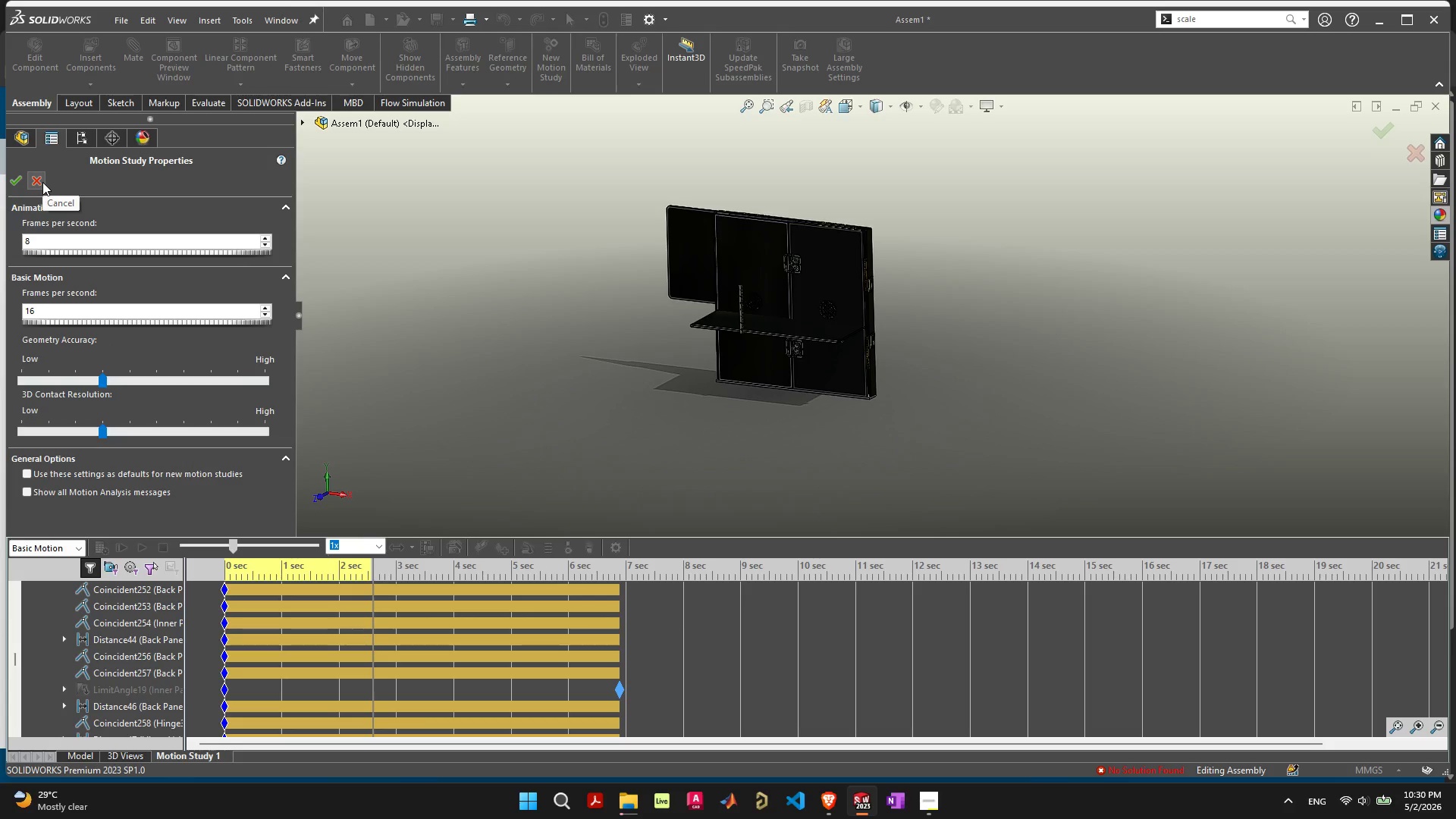 
left_click([42, 182])
 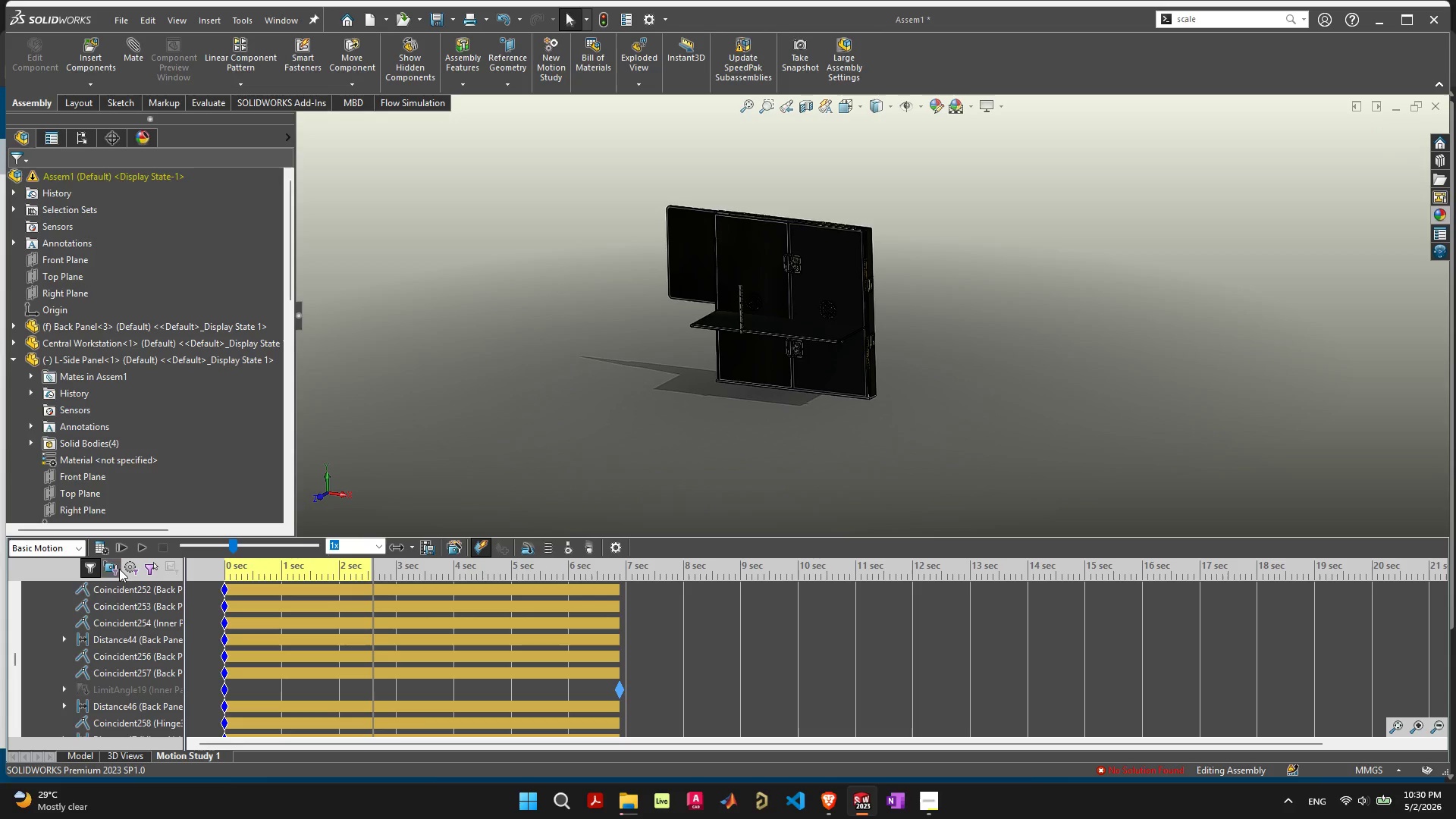 
scroll: coordinate [125, 617], scroll_direction: up, amount: 33.0
 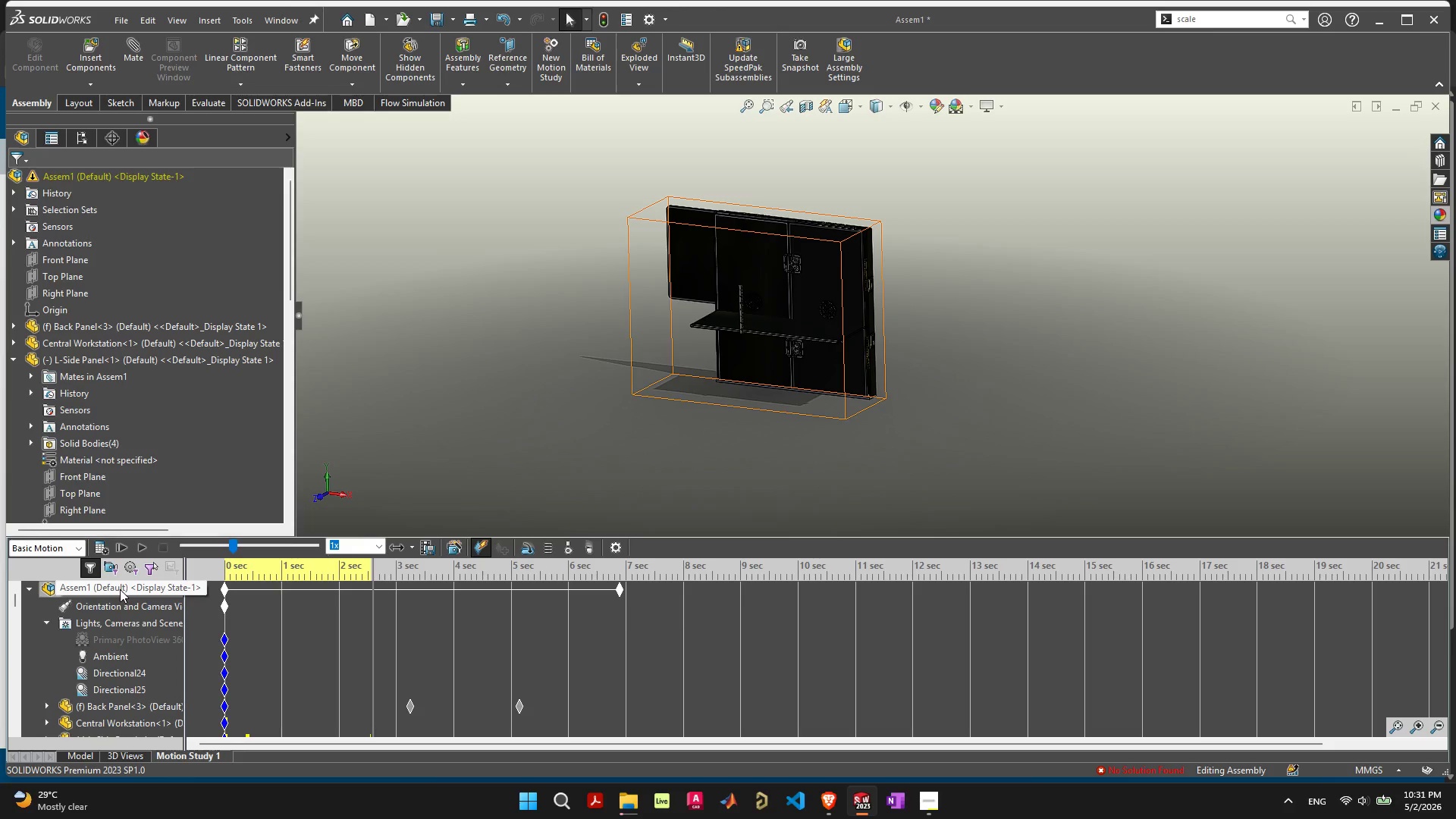 
right_click([120, 589])
 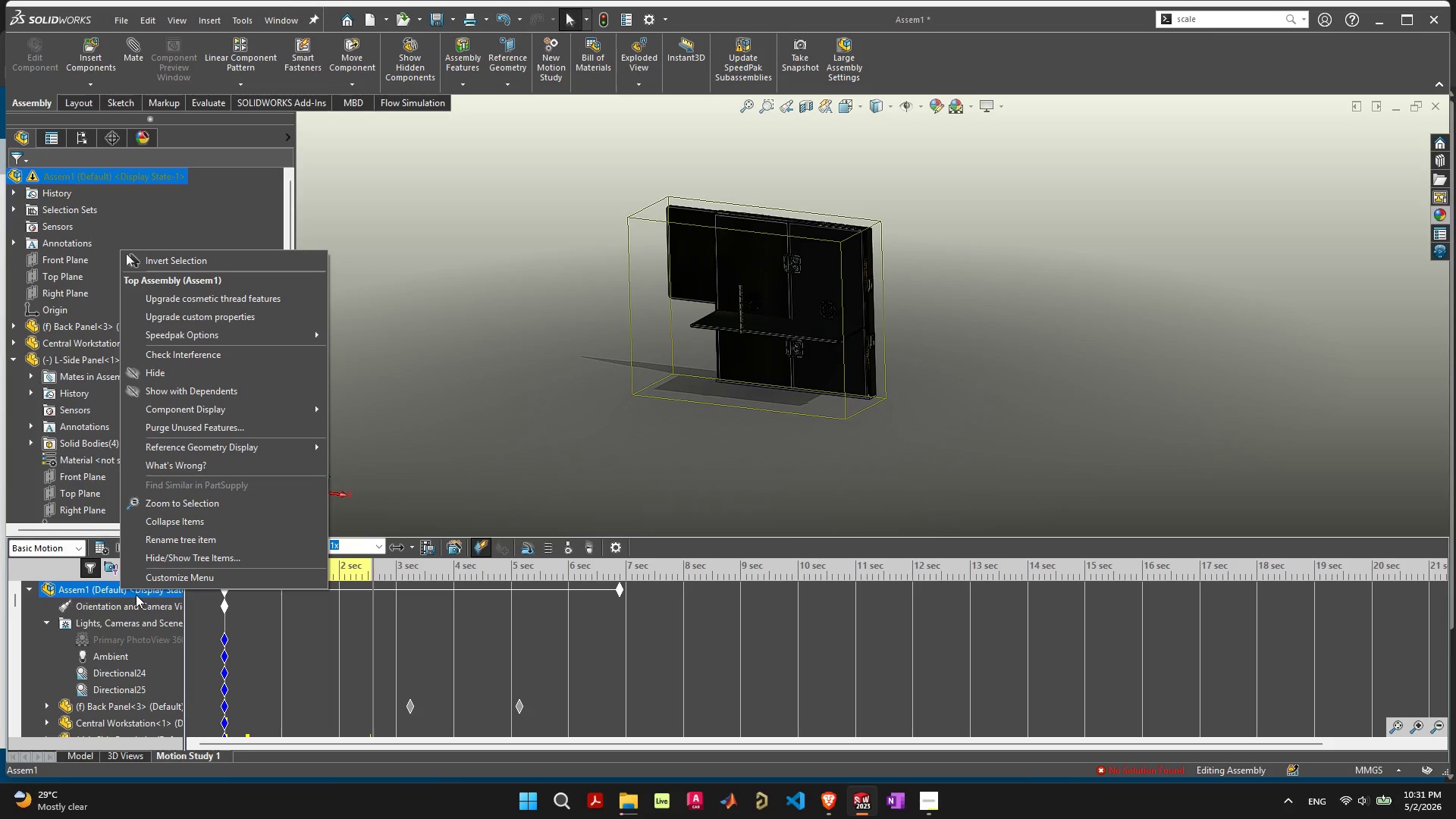 
wait(6.75)
 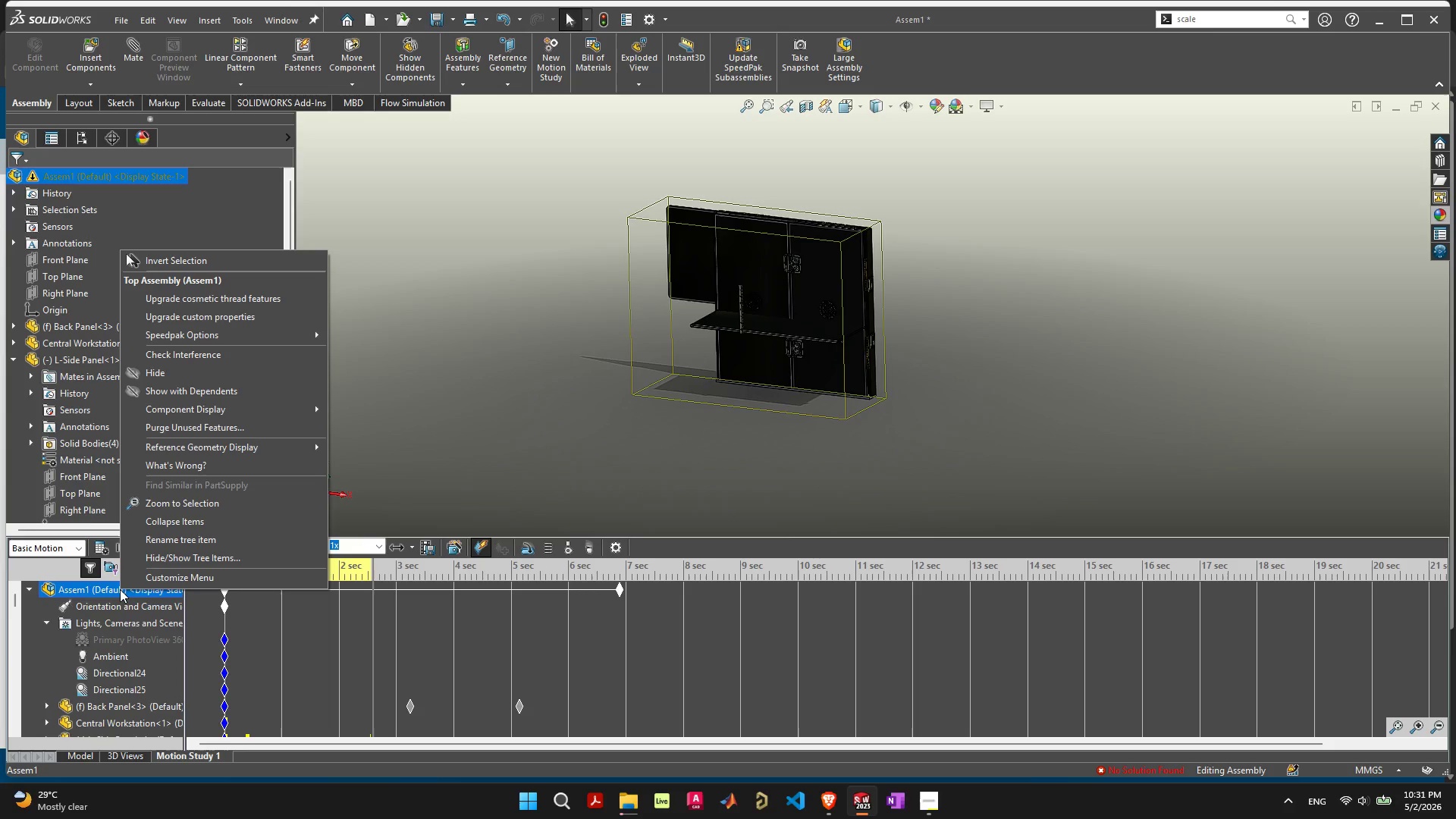 
left_click([391, 422])
 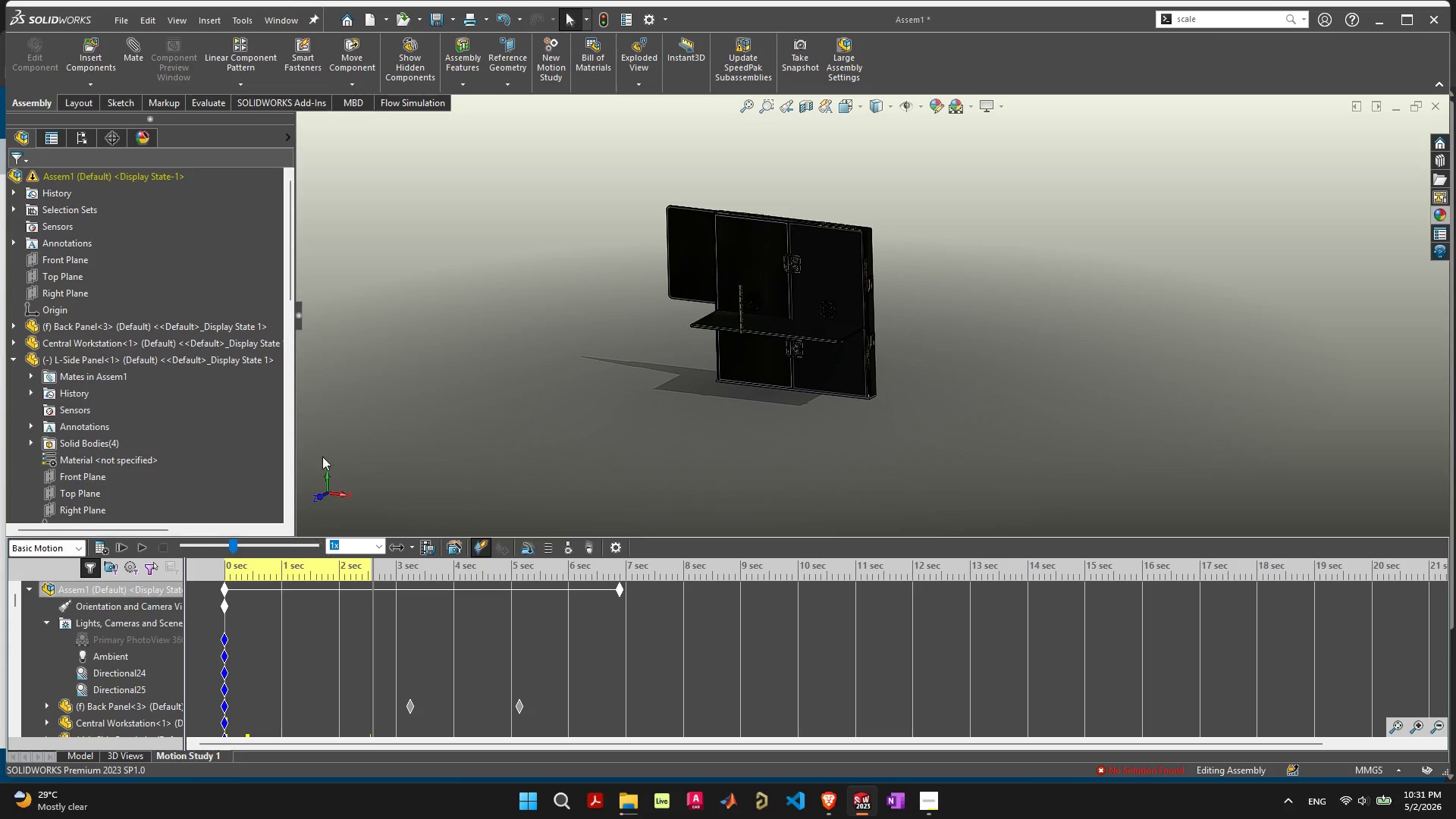 
scroll: coordinate [398, 659], scroll_direction: down, amount: 14.0
 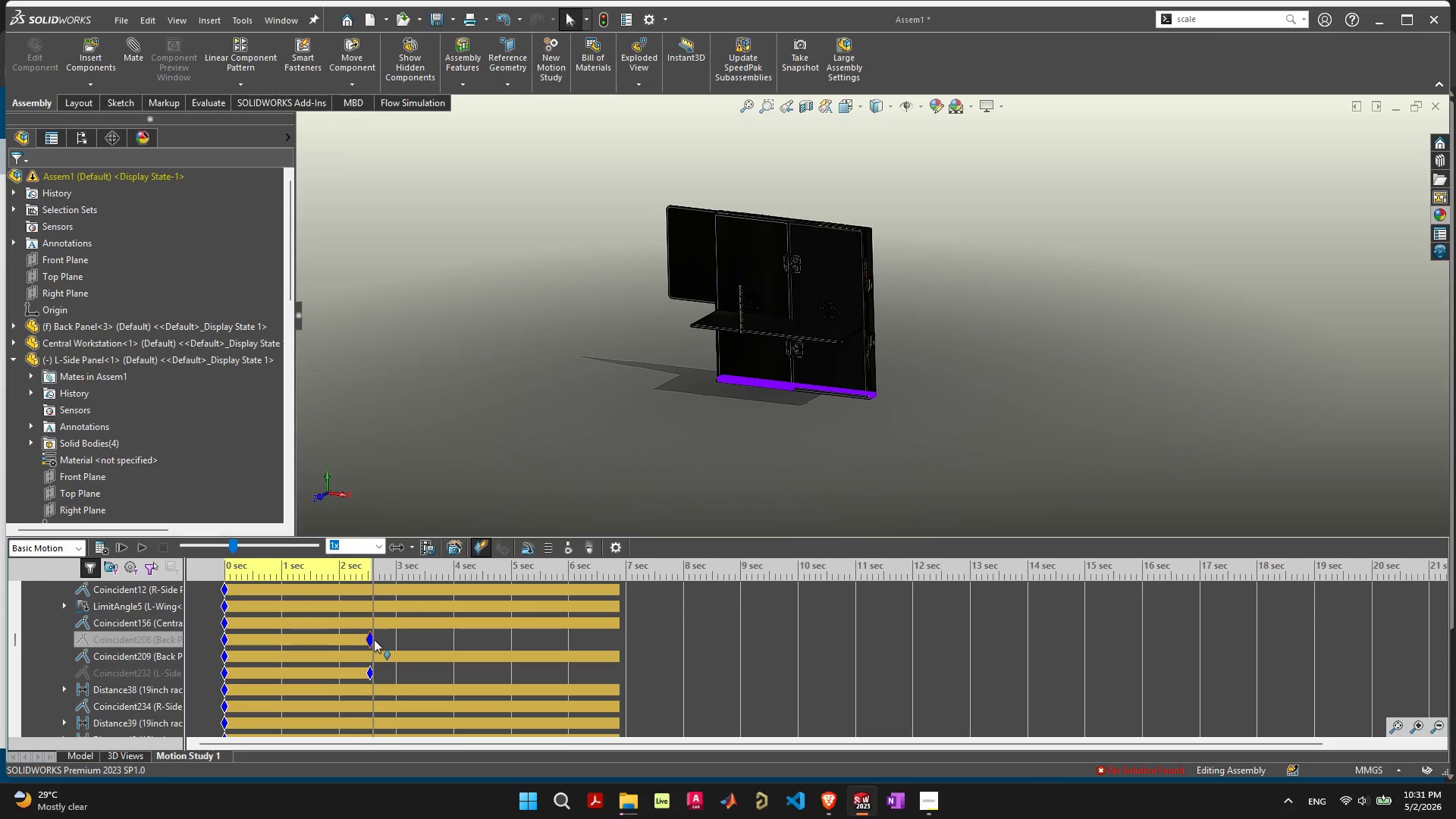 
left_click_drag(start_coordinate=[374, 639], to_coordinate=[400, 637])
 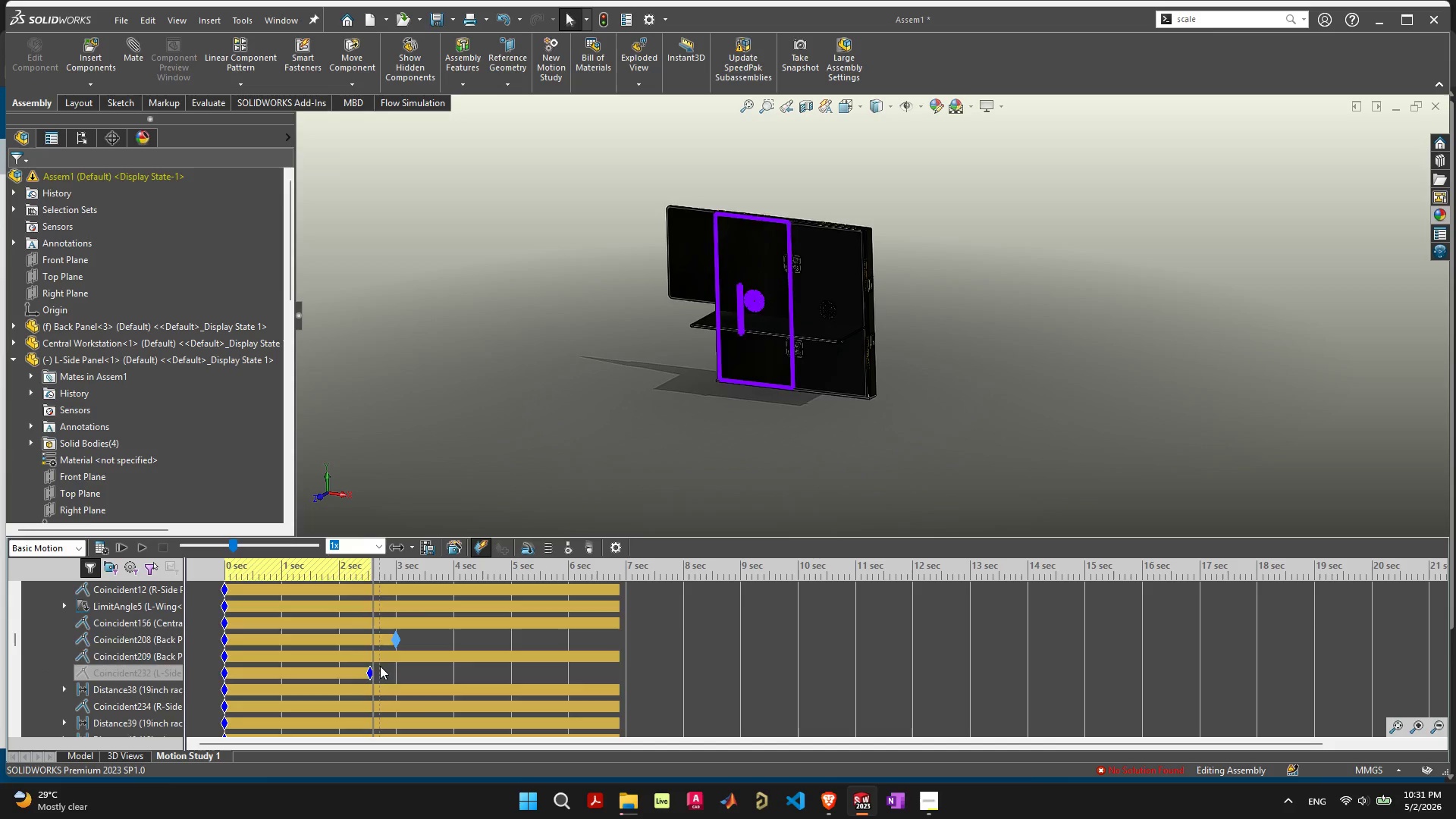 
scroll: coordinate [378, 662], scroll_direction: up, amount: 1.0
 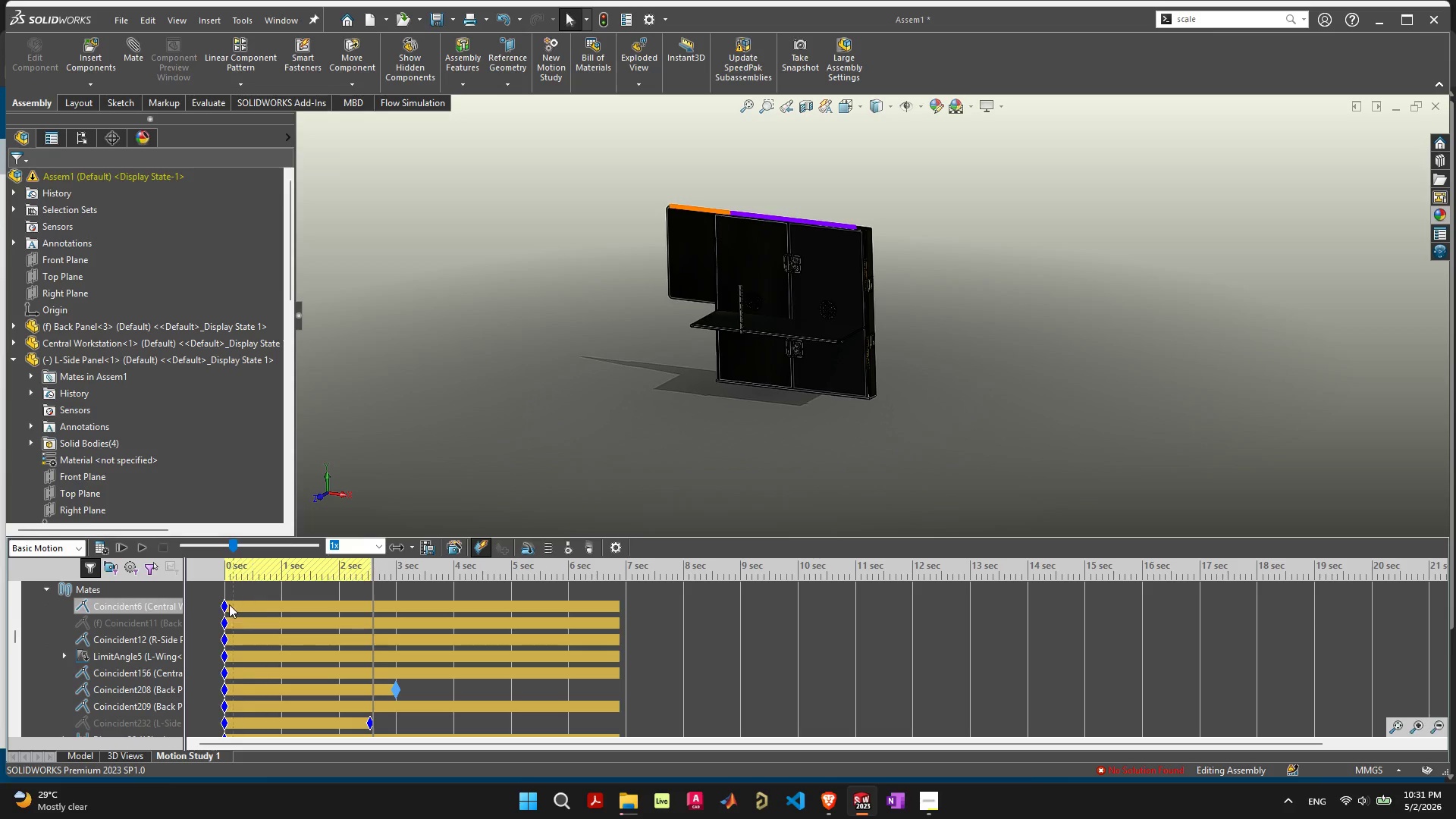 
left_click_drag(start_coordinate=[225, 604], to_coordinate=[397, 598])
 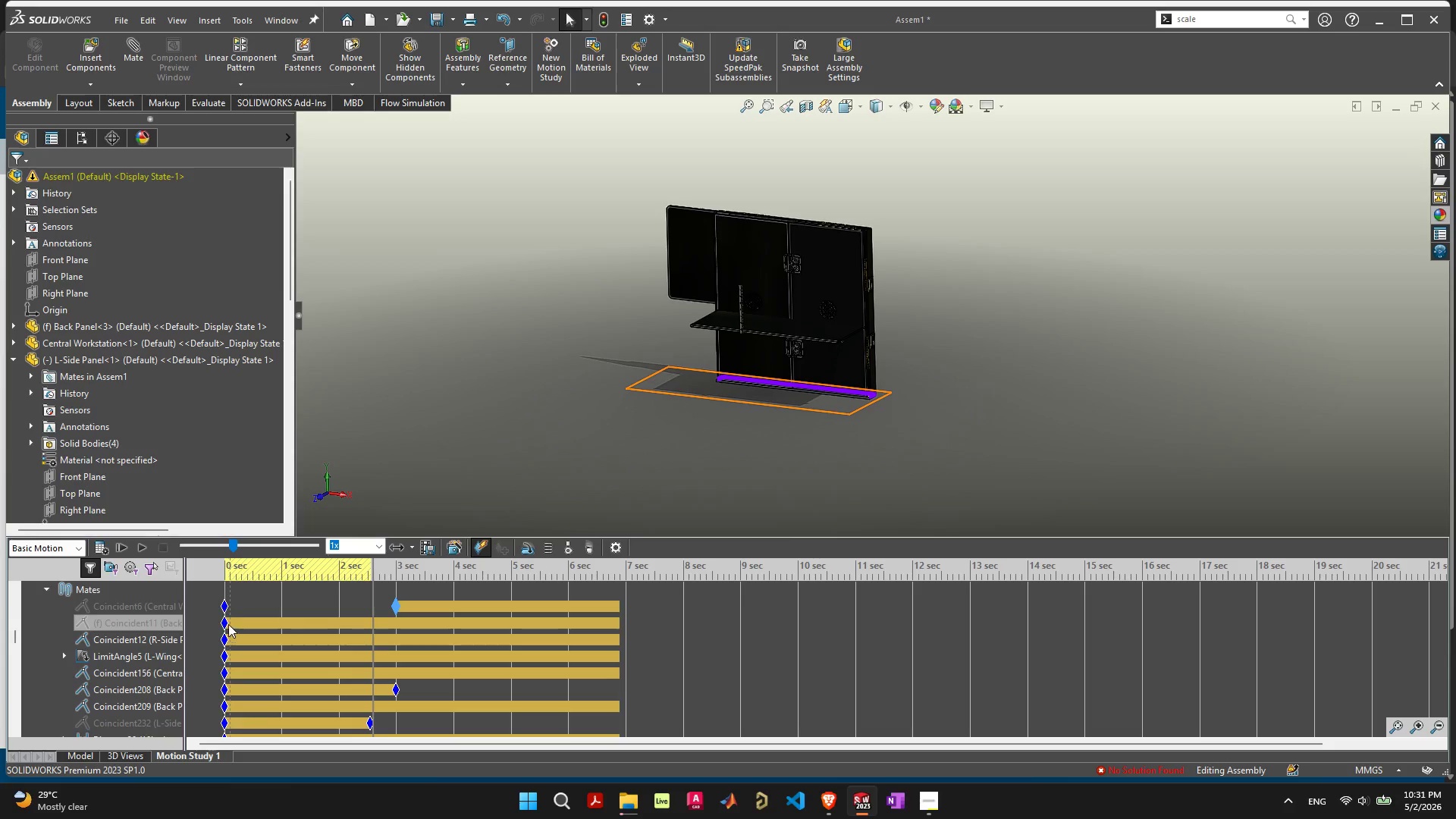 
left_click_drag(start_coordinate=[226, 623], to_coordinate=[282, 619])
 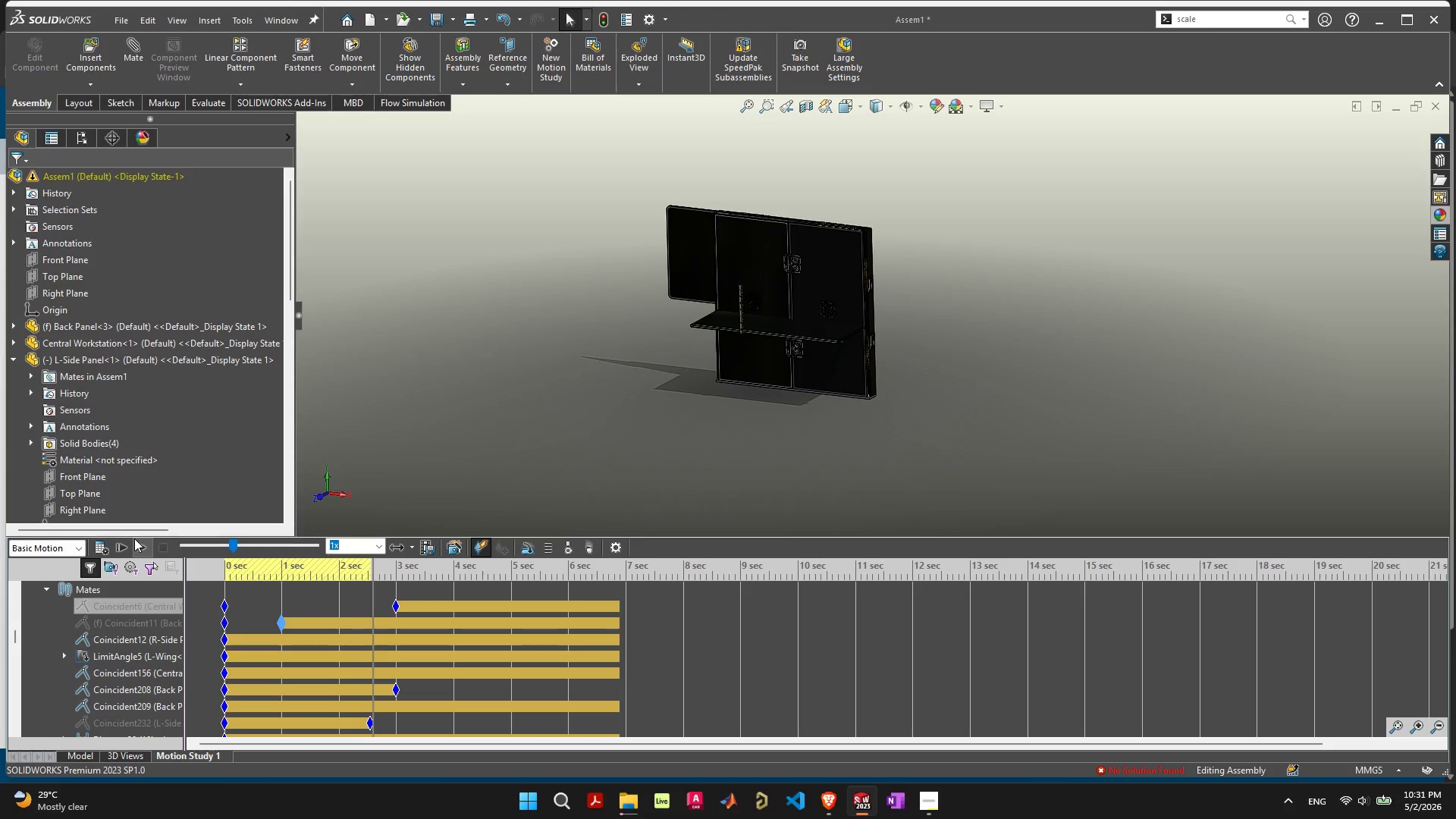 
left_click([143, 542])
 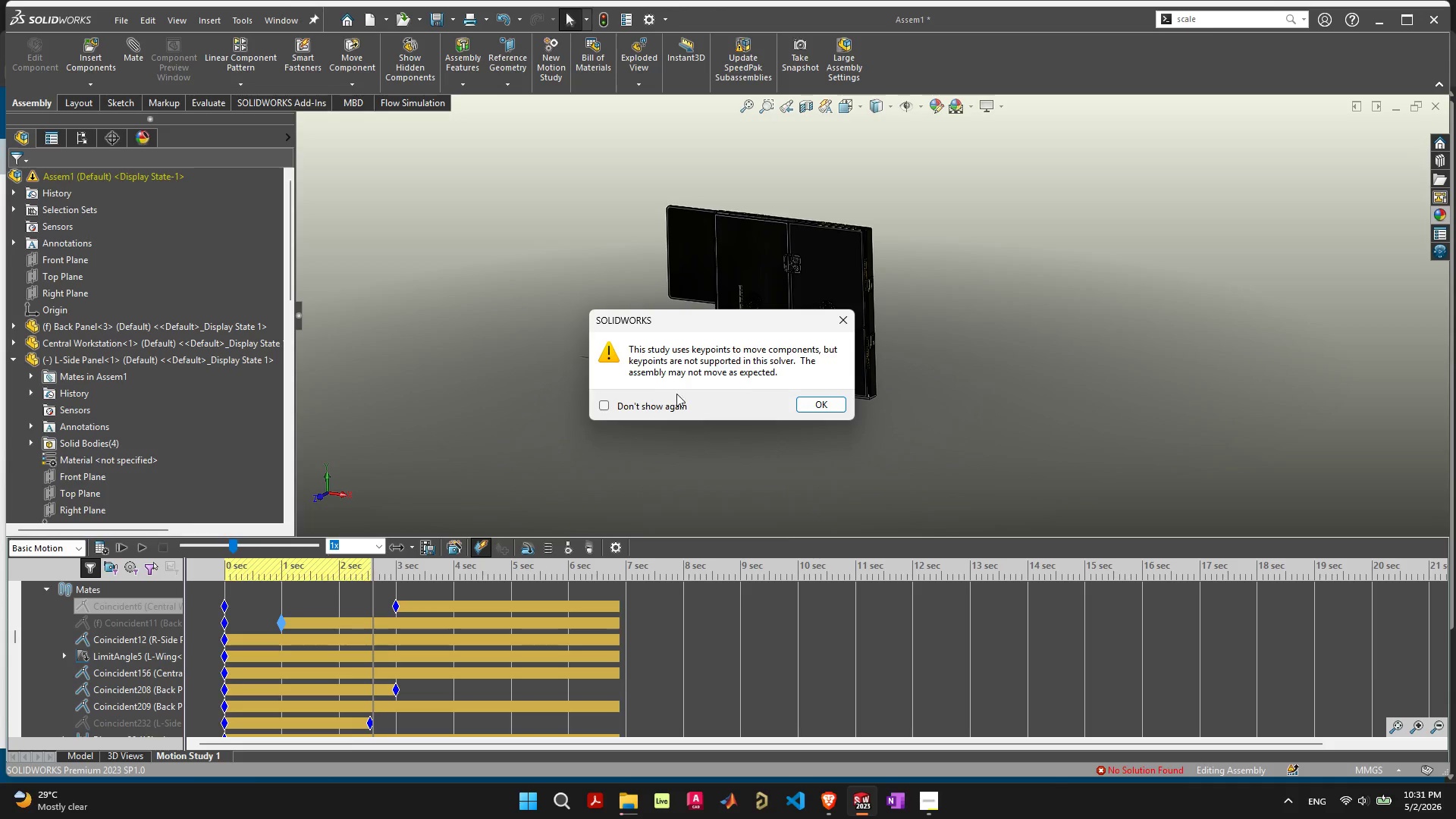 
left_click([661, 405])
 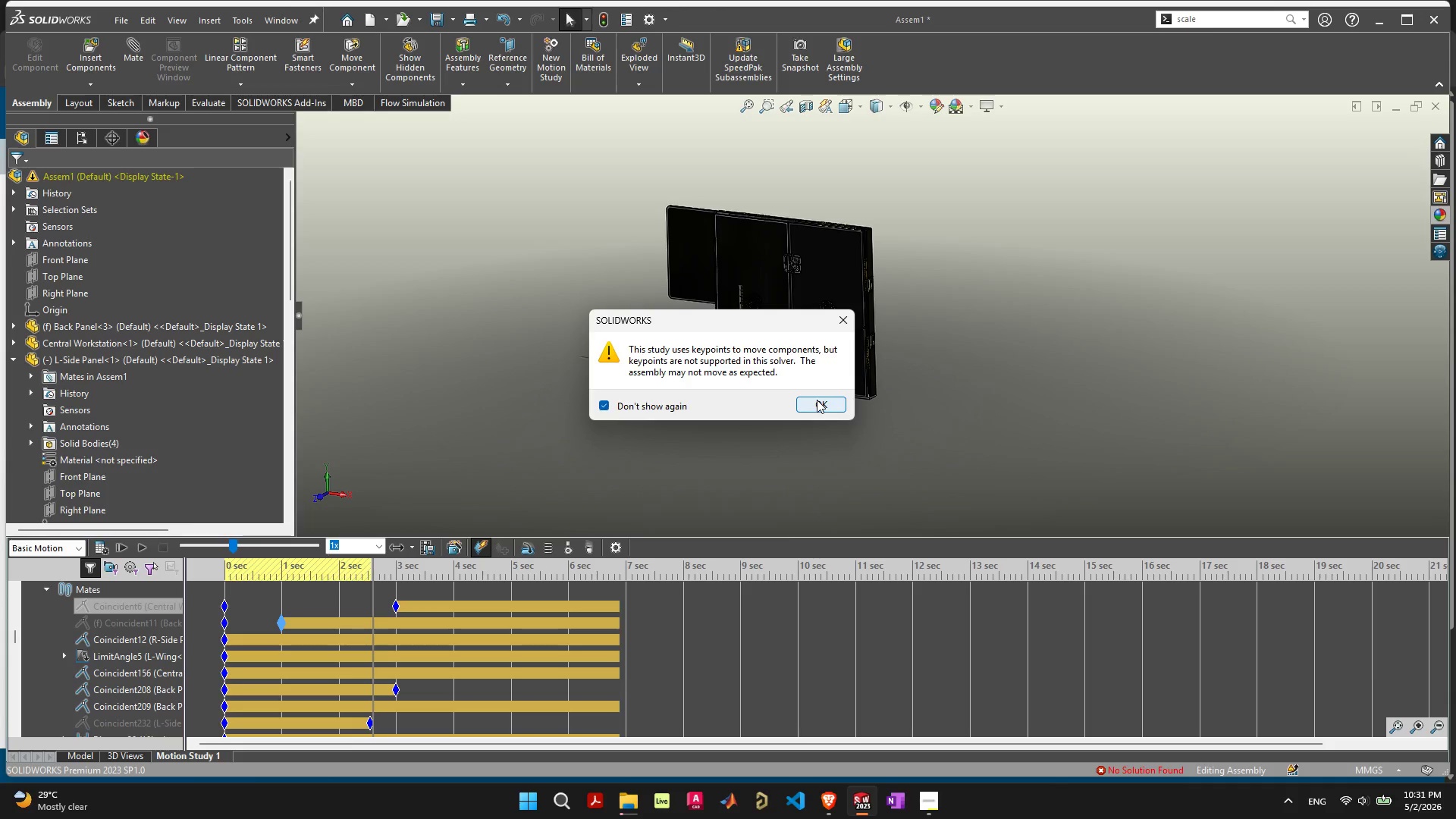 
left_click([817, 400])
 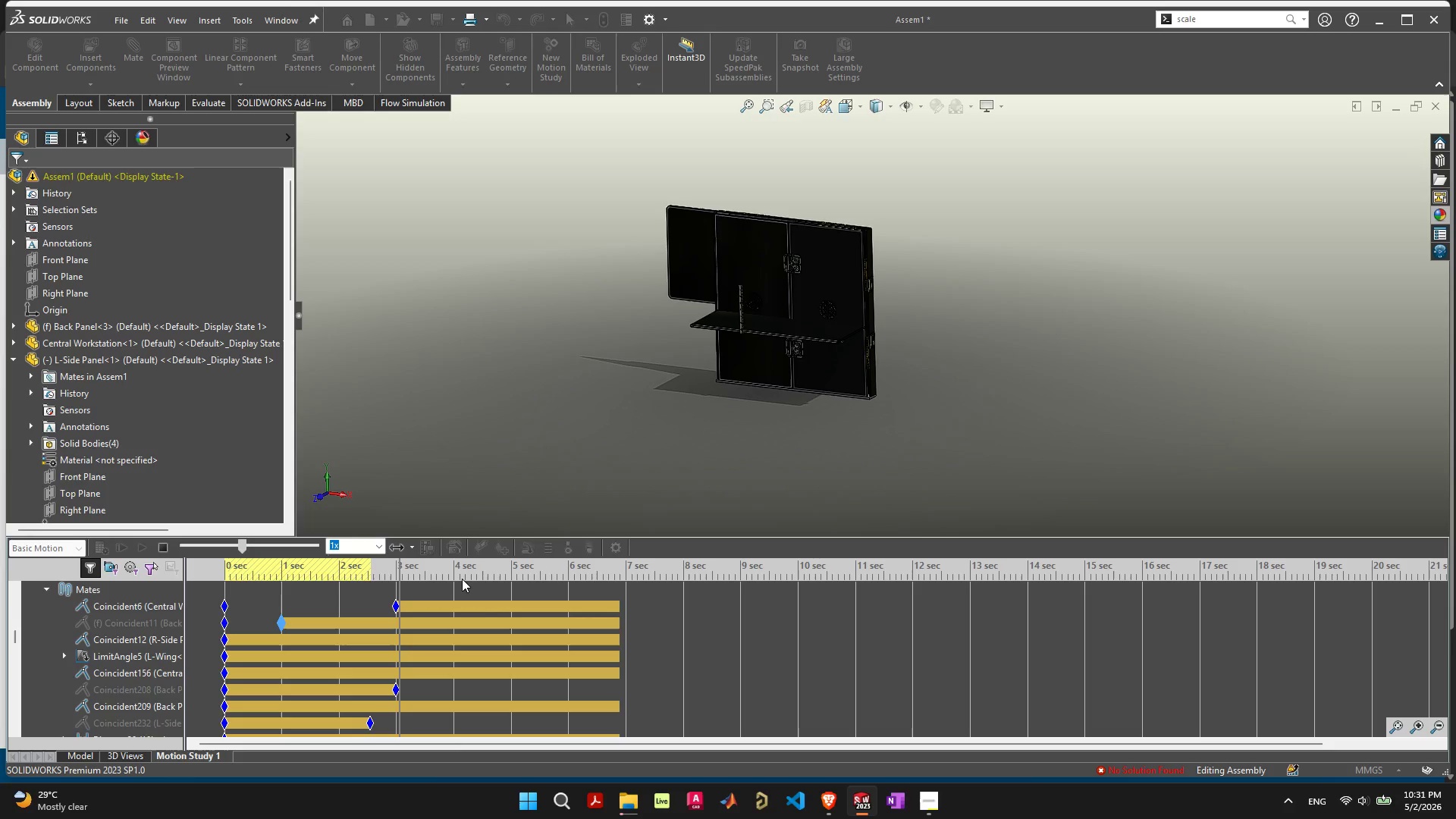 
wait(13.39)
 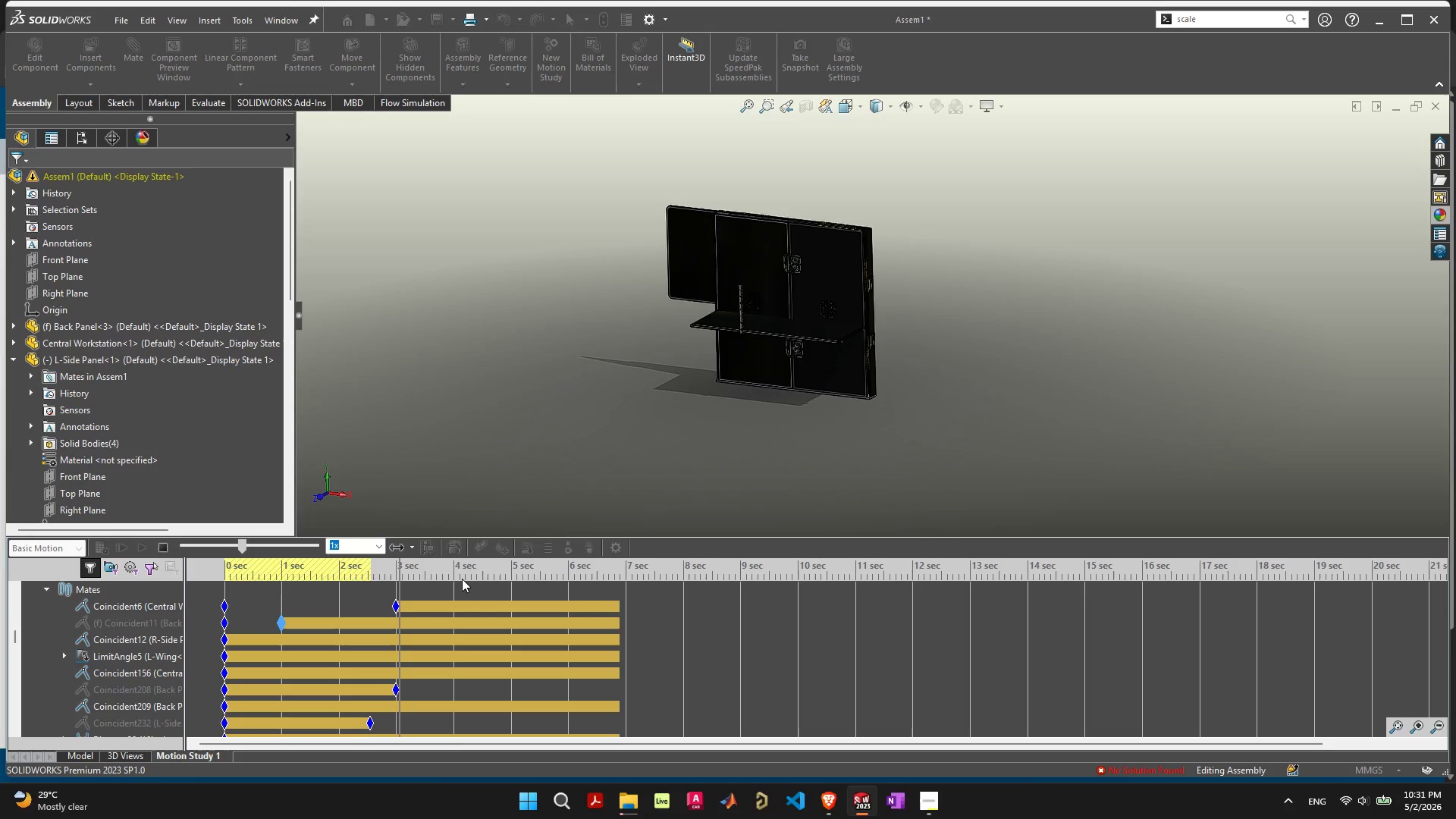 
scroll: coordinate [131, 651], scroll_direction: up, amount: 35.0
 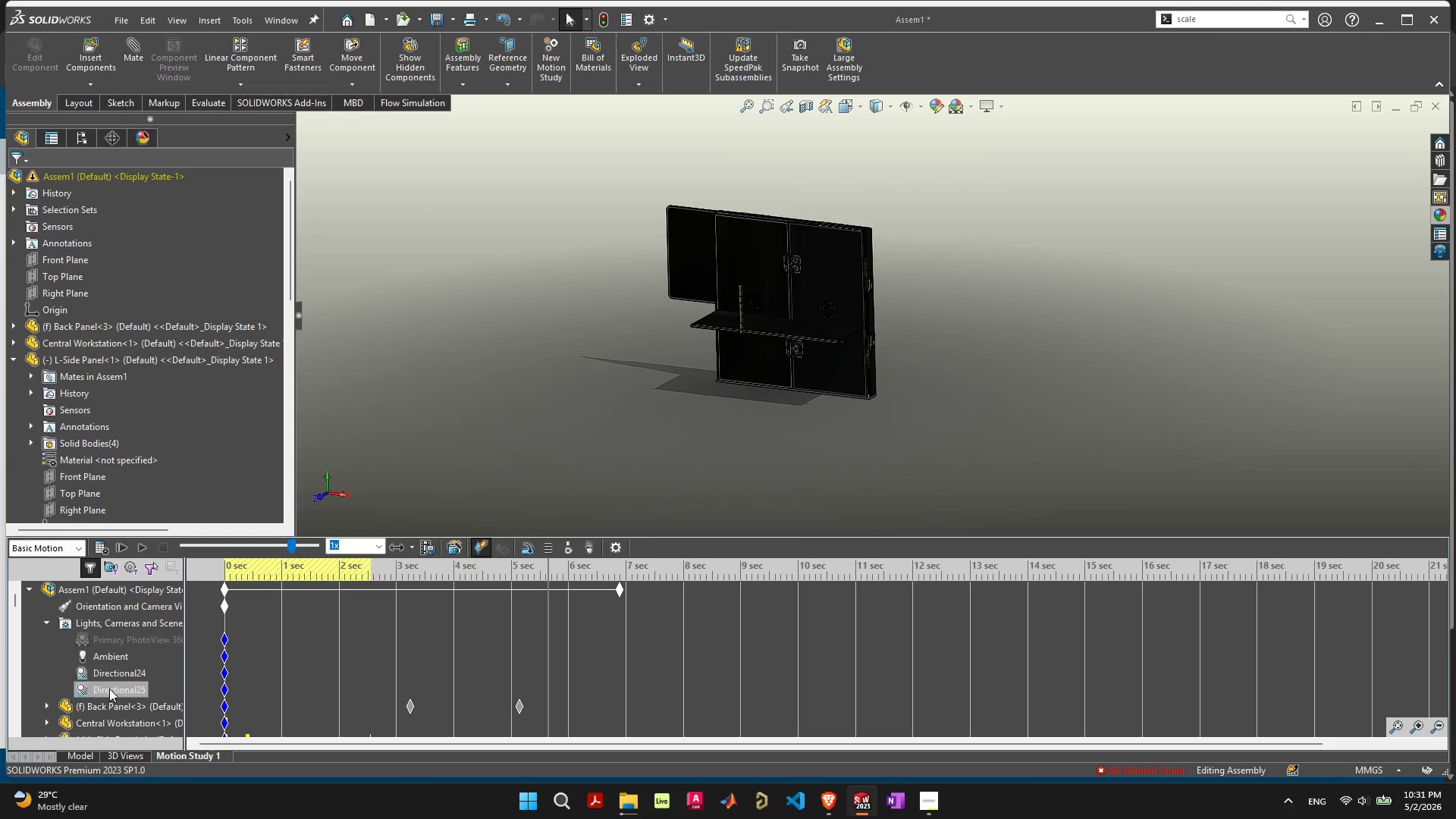 
scroll: coordinate [109, 689], scroll_direction: down, amount: 1.0
 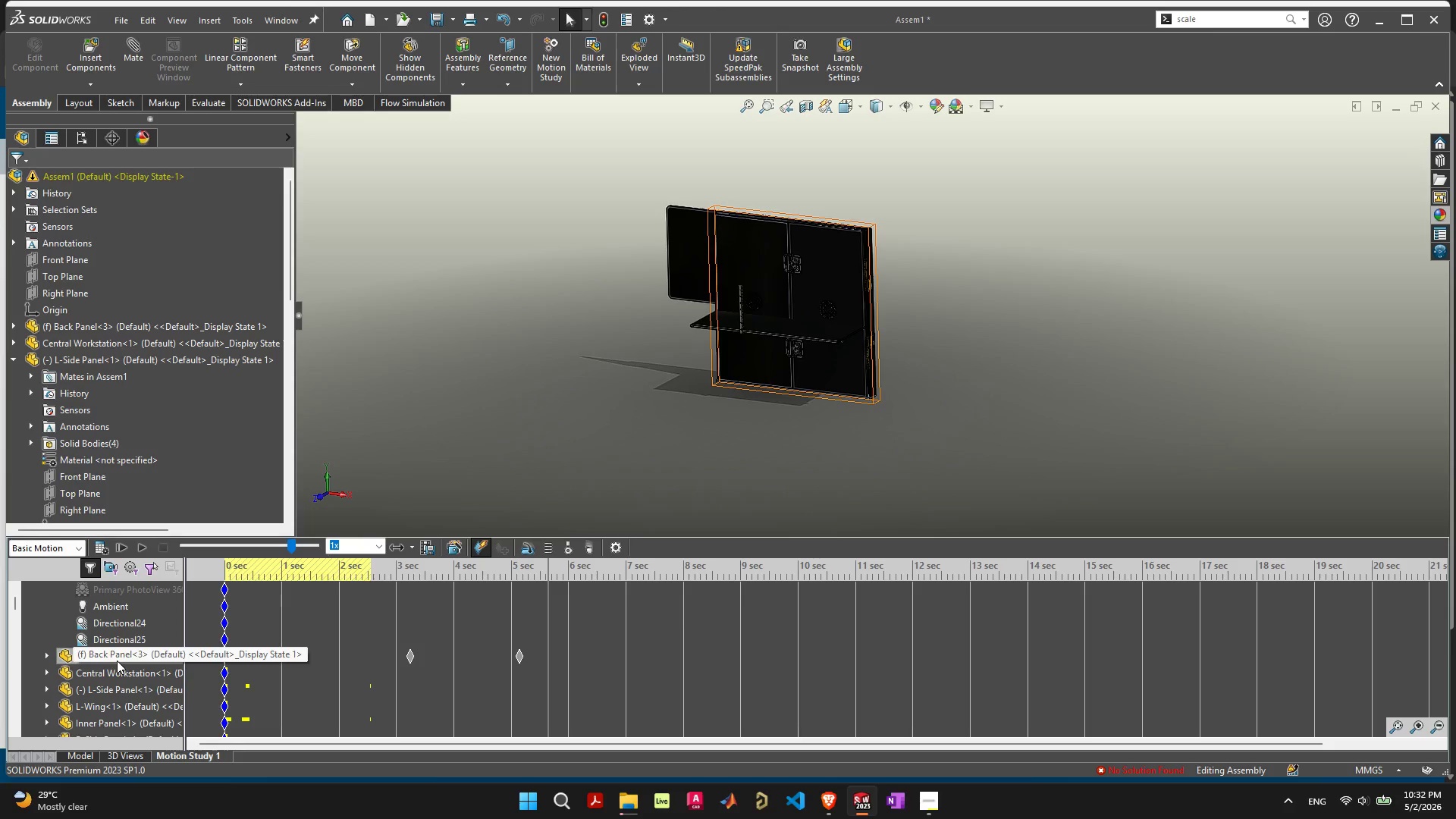 
wait(13.9)
 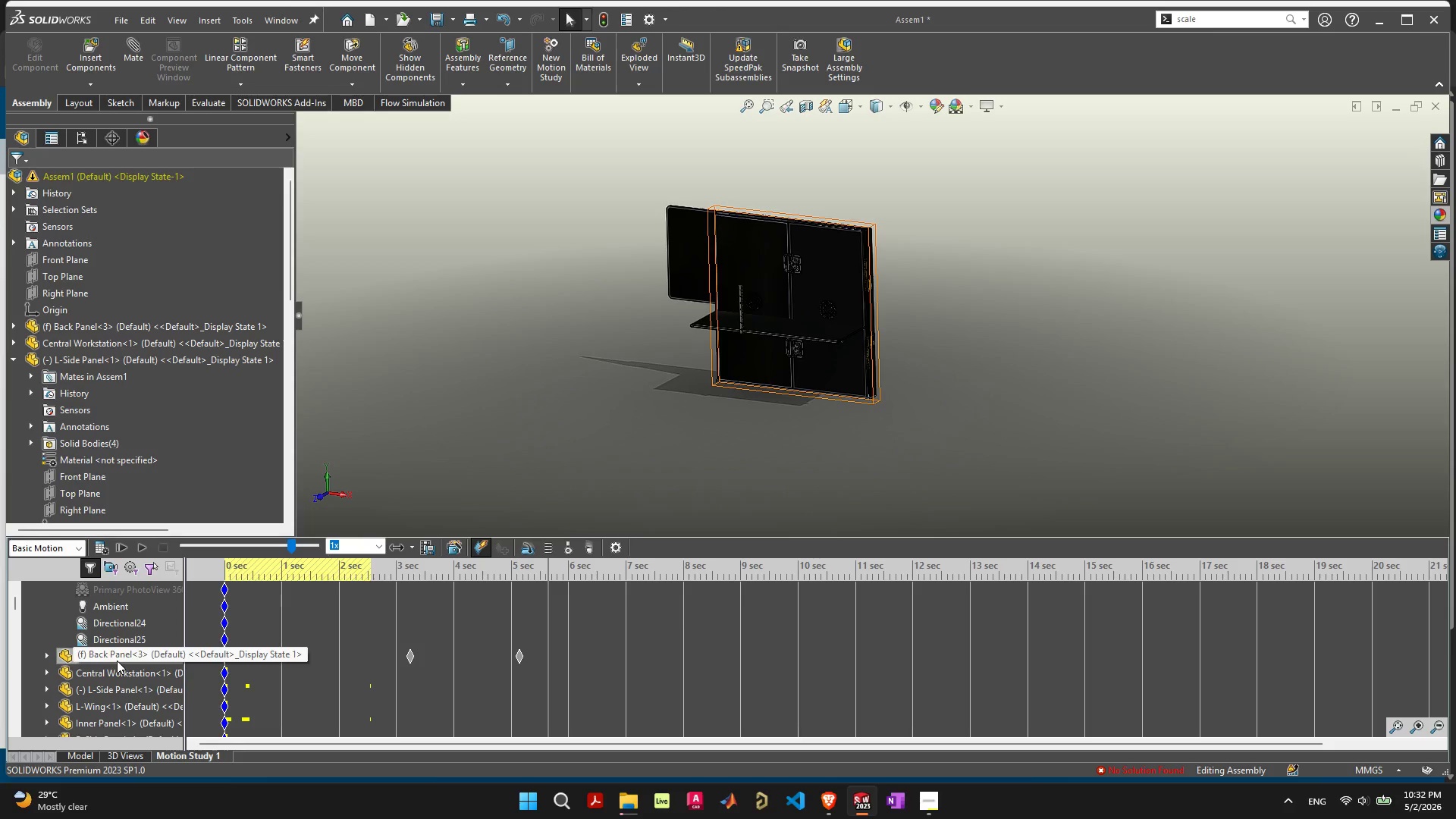 
left_click([449, 551])
 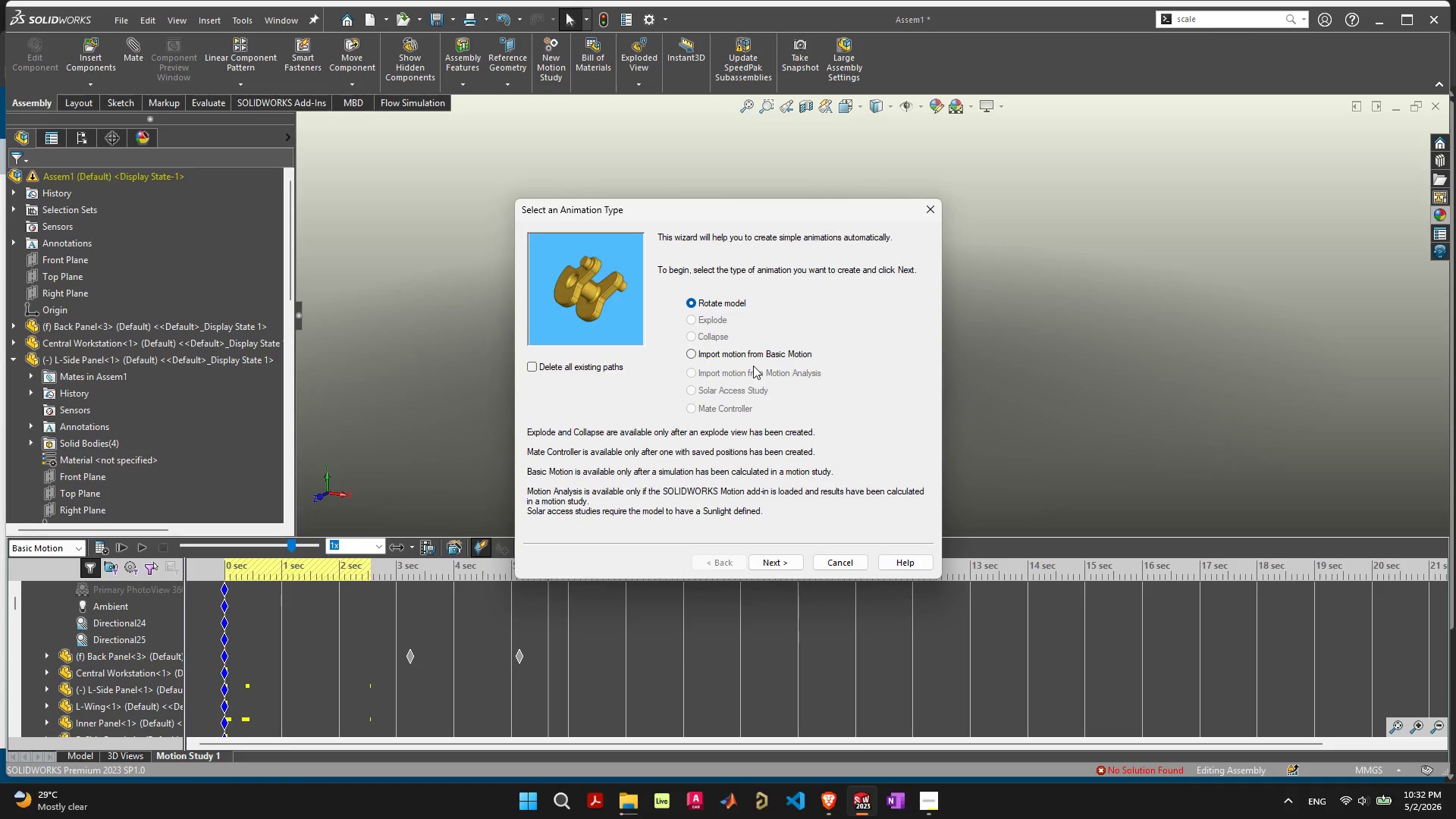 
wait(5.27)
 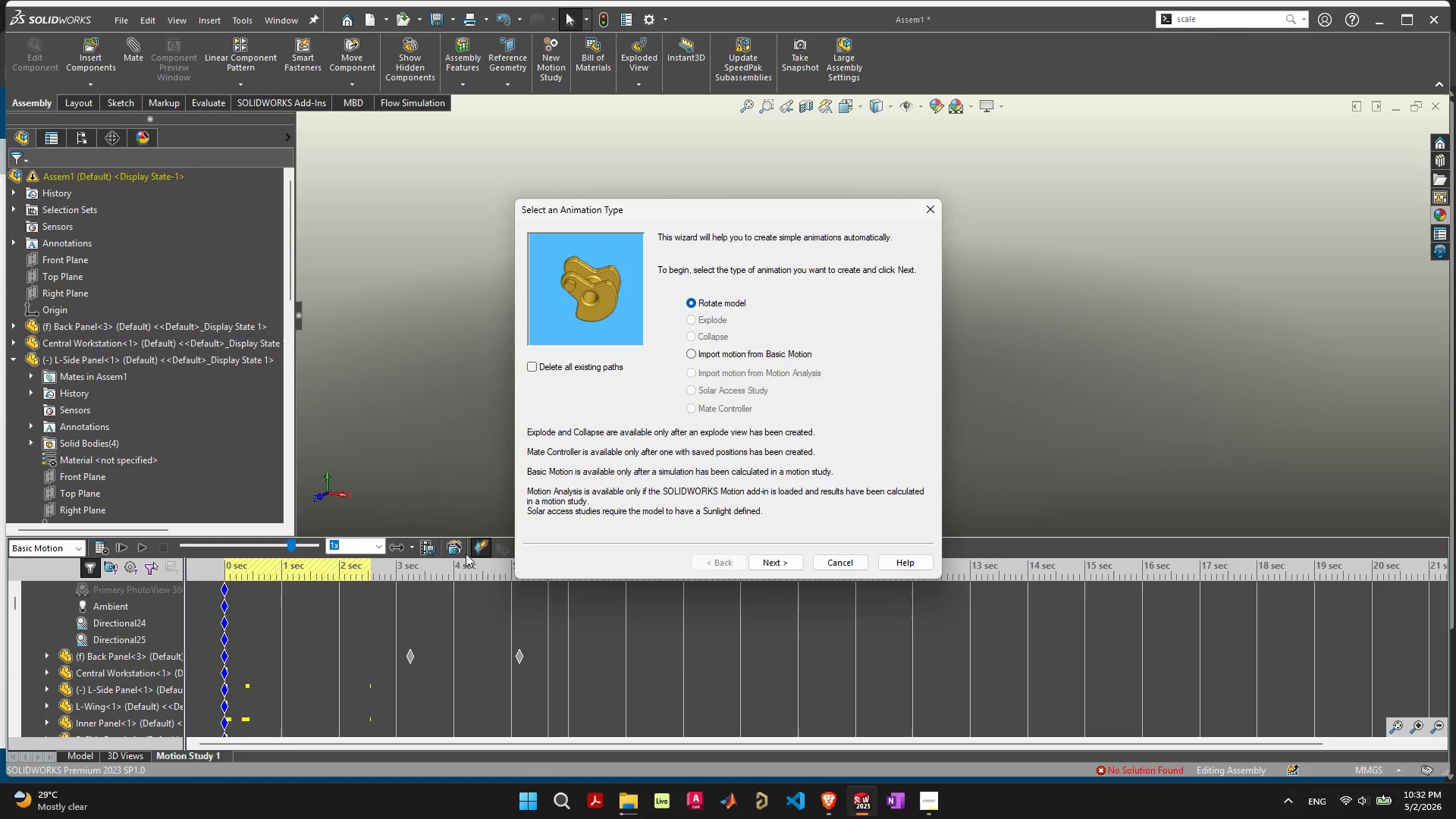 
left_click([836, 558])
 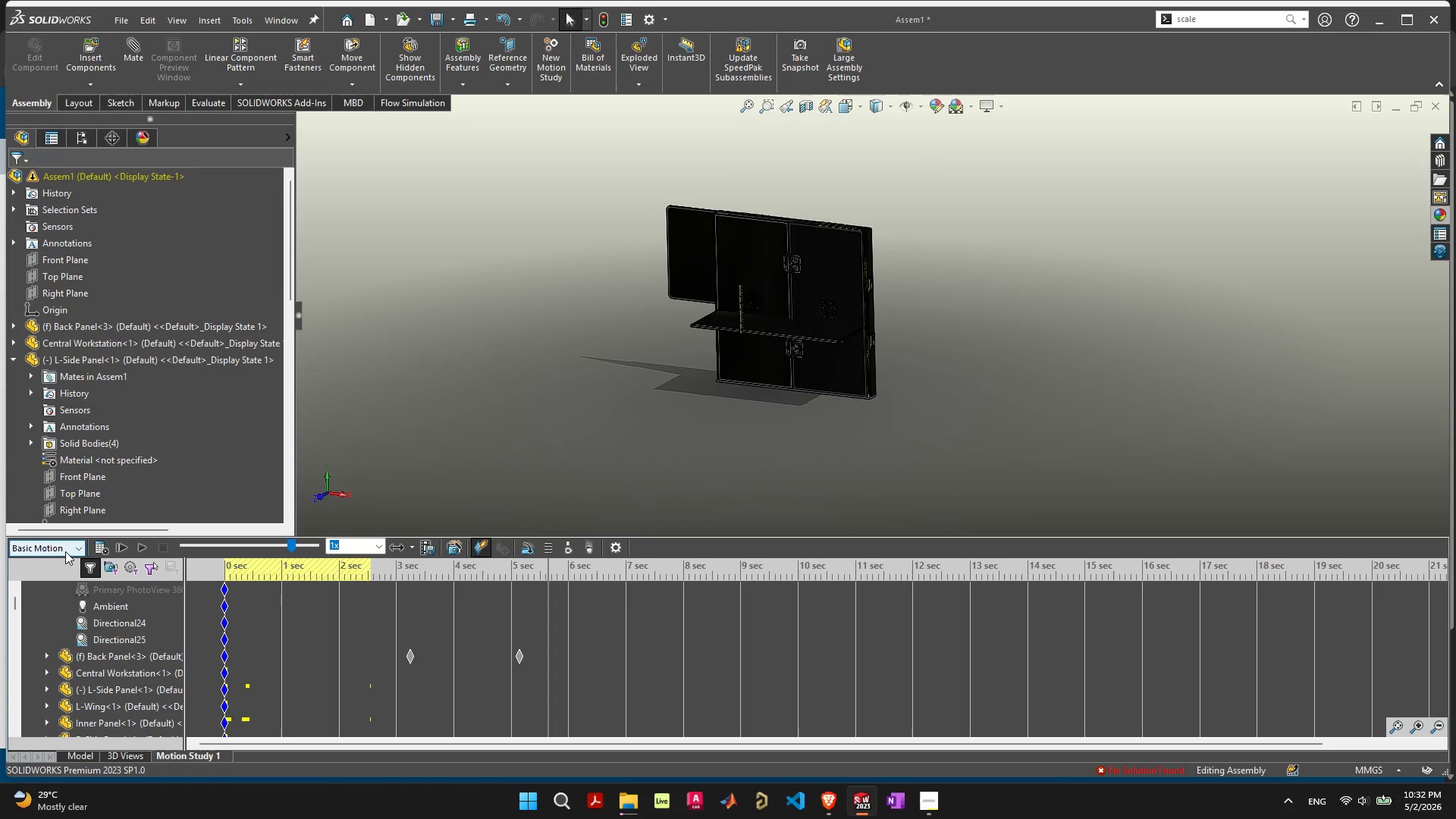 
left_click([62, 551])
 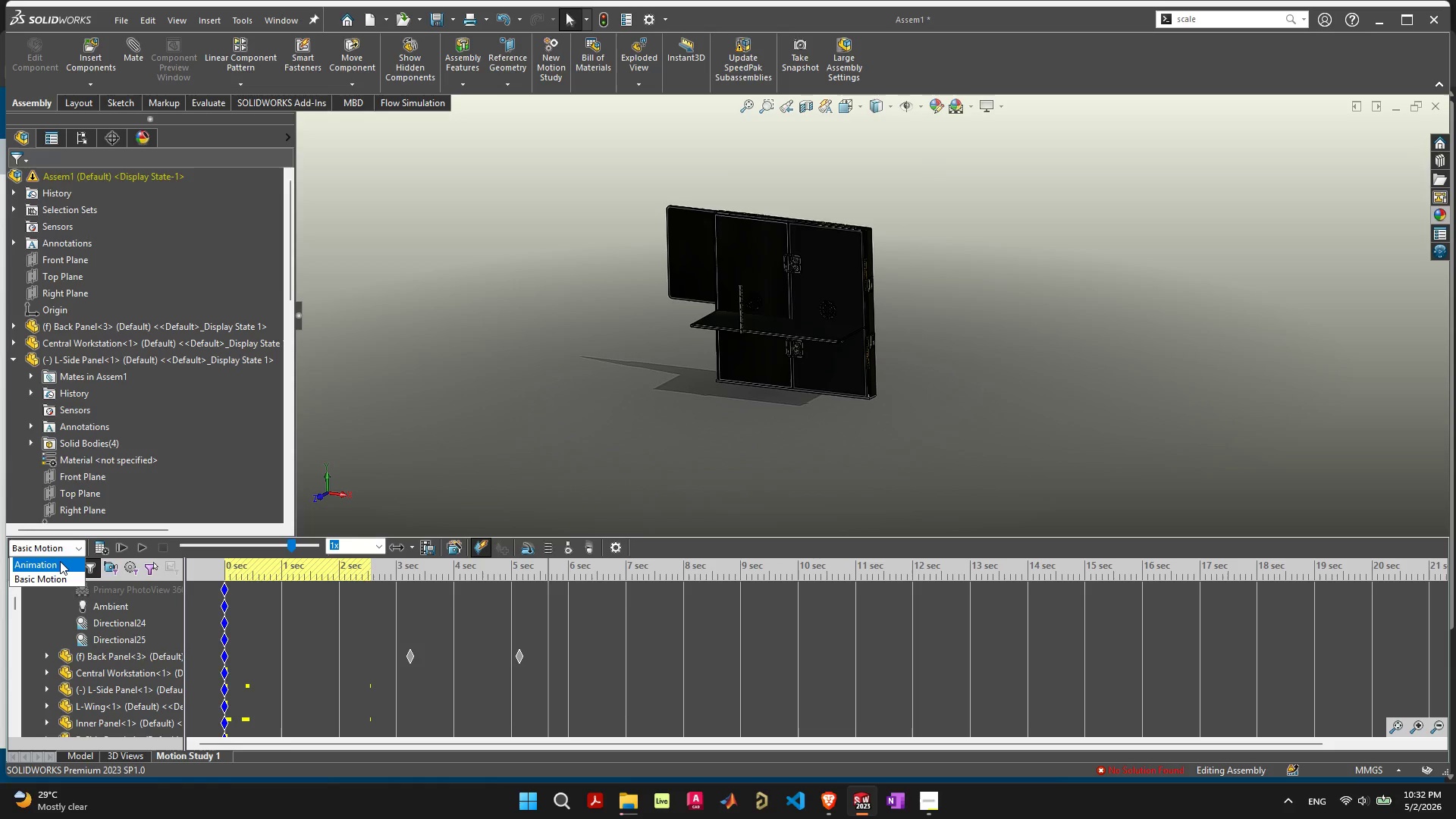 
left_click([60, 562])
 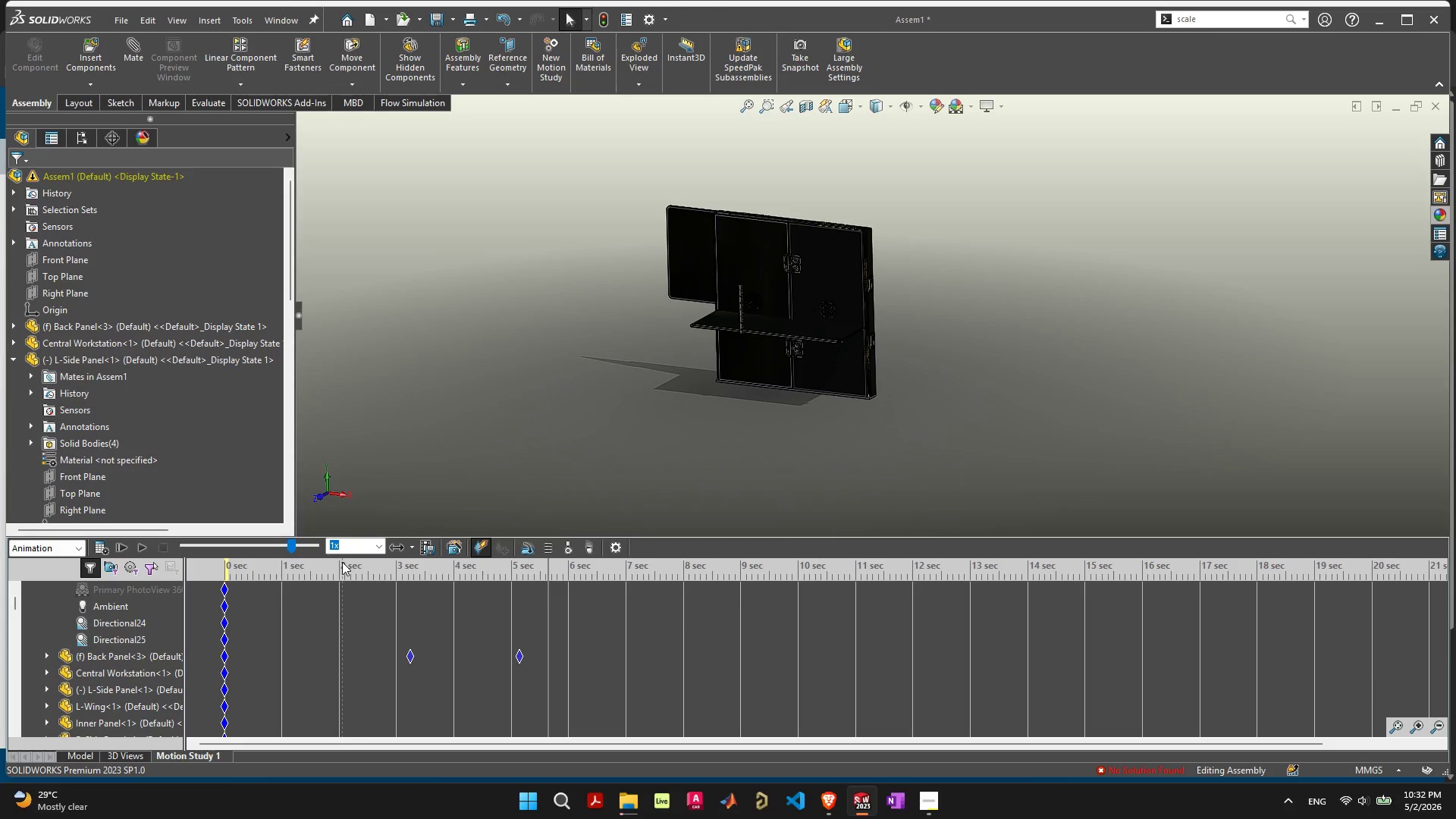 
scroll: coordinate [333, 629], scroll_direction: down, amount: 22.0
 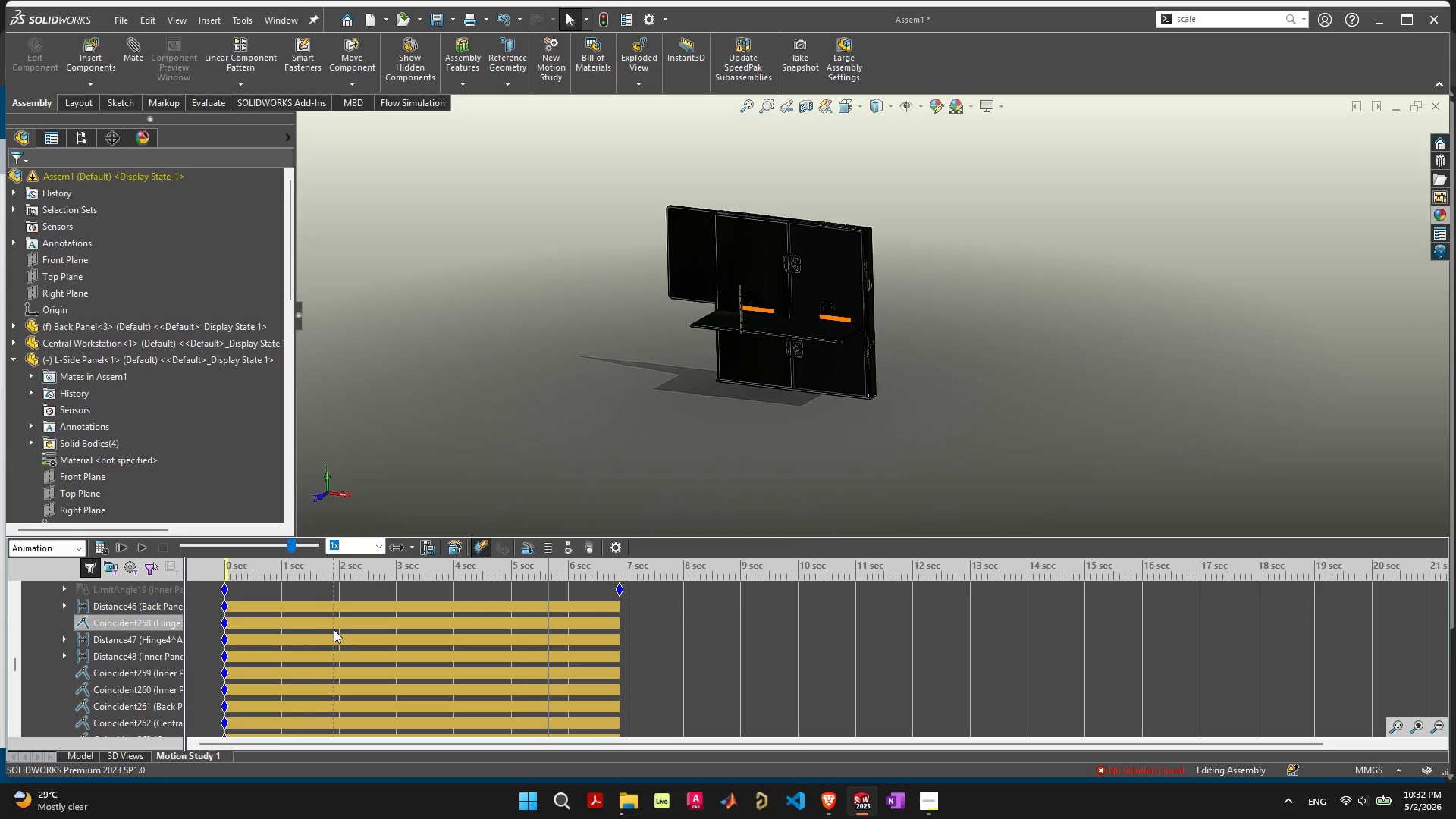 
scroll: coordinate [323, 615], scroll_direction: up, amount: 10.0
 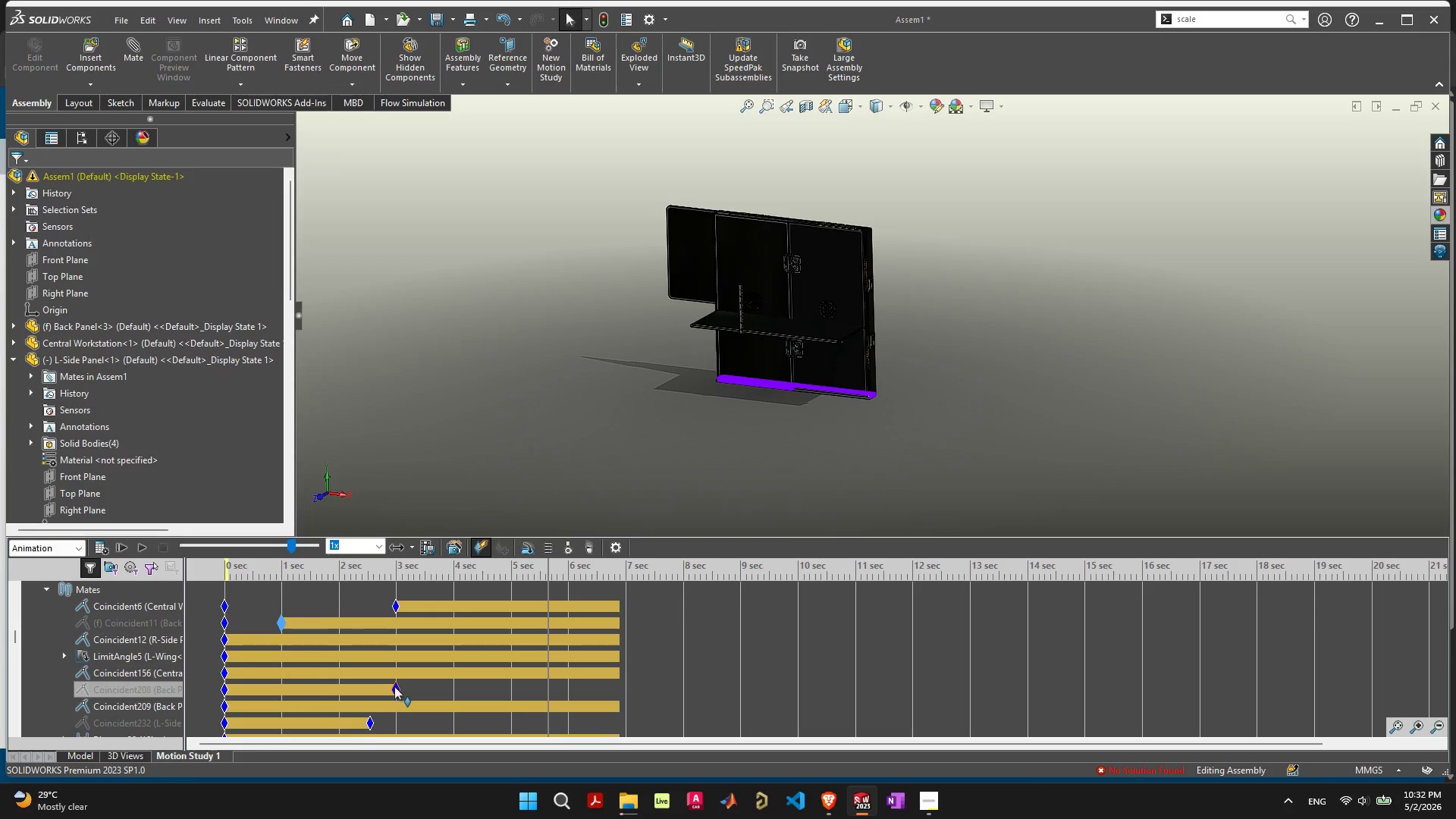 
left_click_drag(start_coordinate=[394, 686], to_coordinate=[202, 696])
 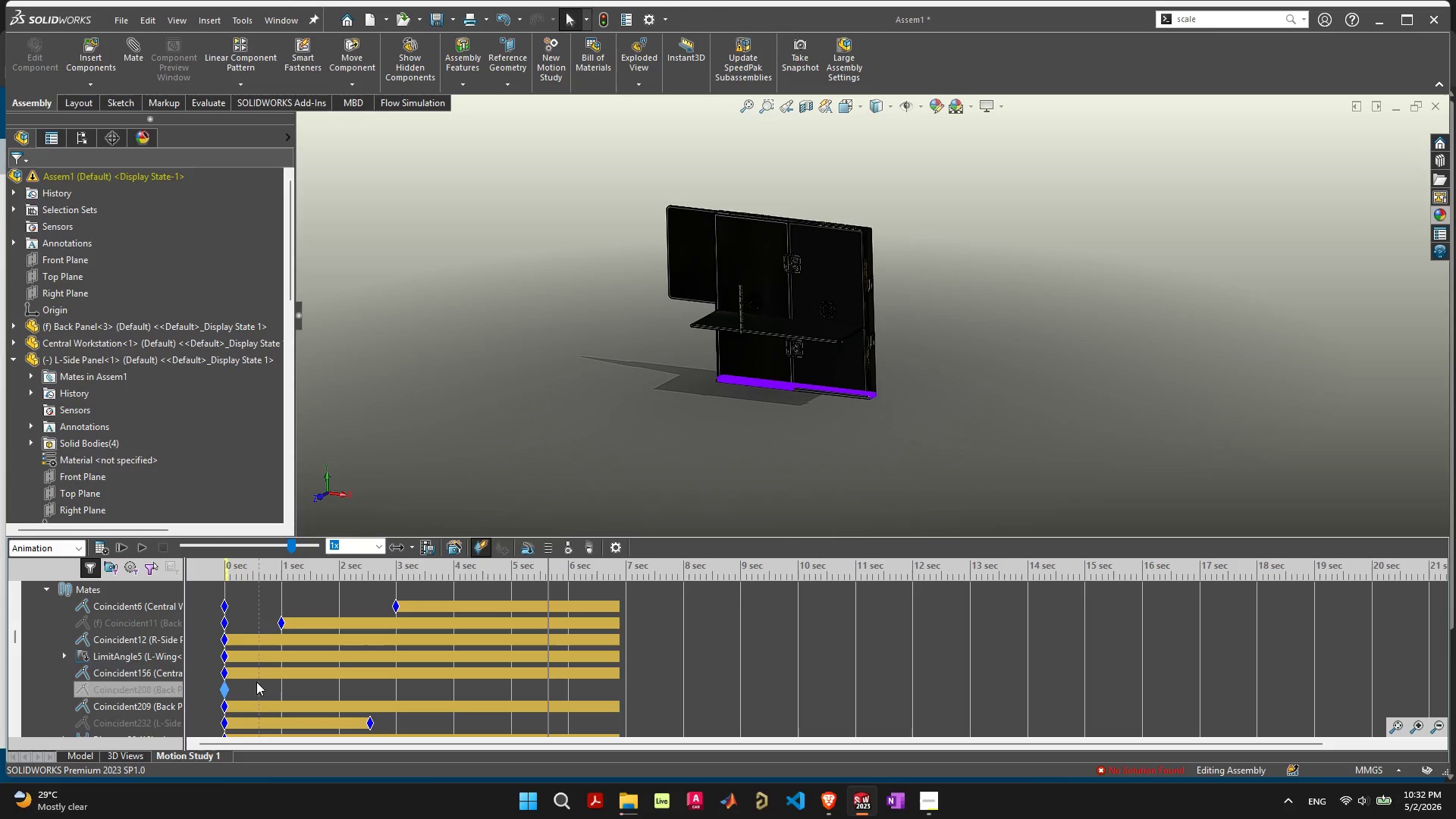 
left_click_drag(start_coordinate=[607, 670], to_coordinate=[602, 670])
 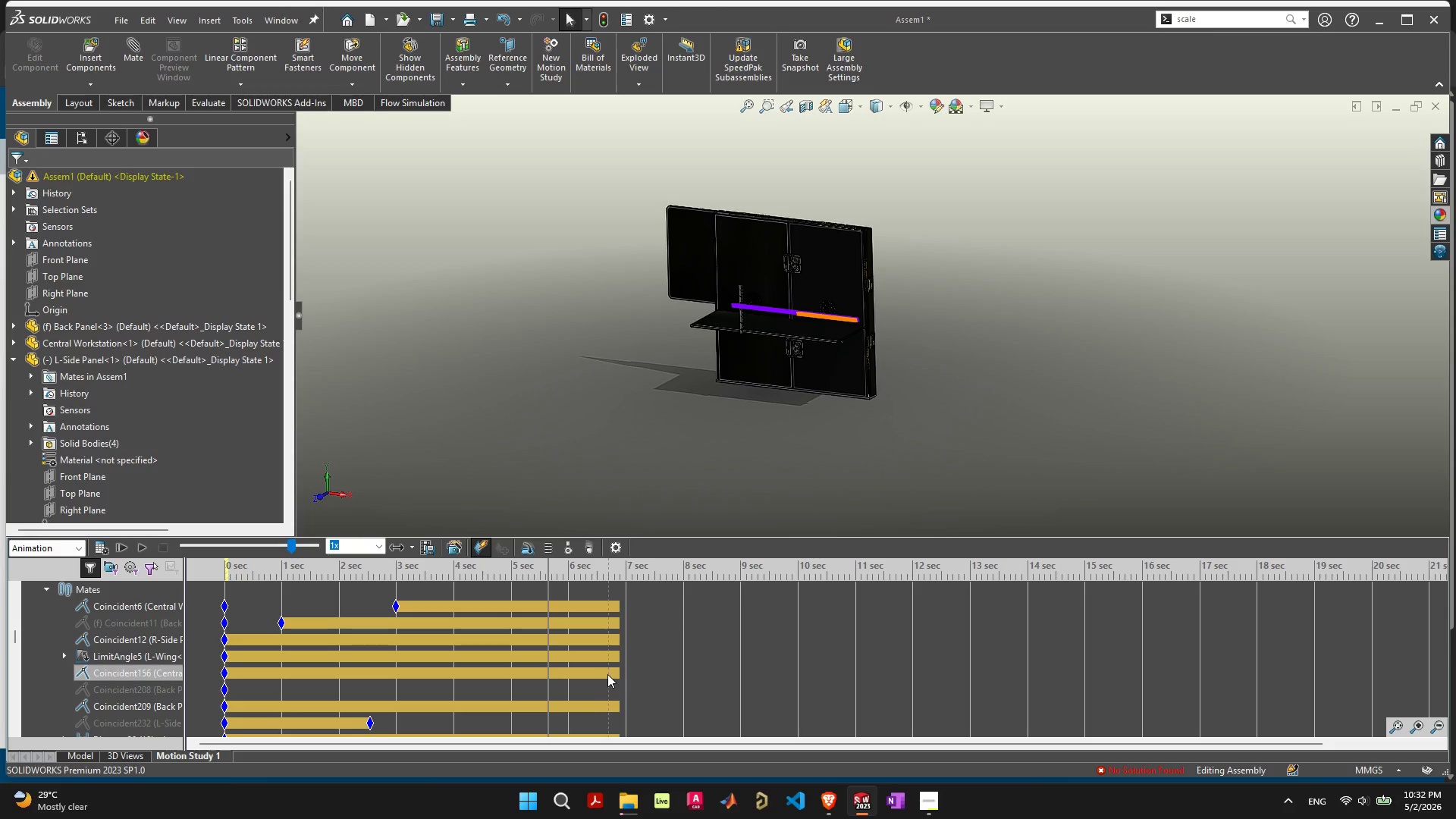 
left_click_drag(start_coordinate=[604, 674], to_coordinate=[333, 682])
 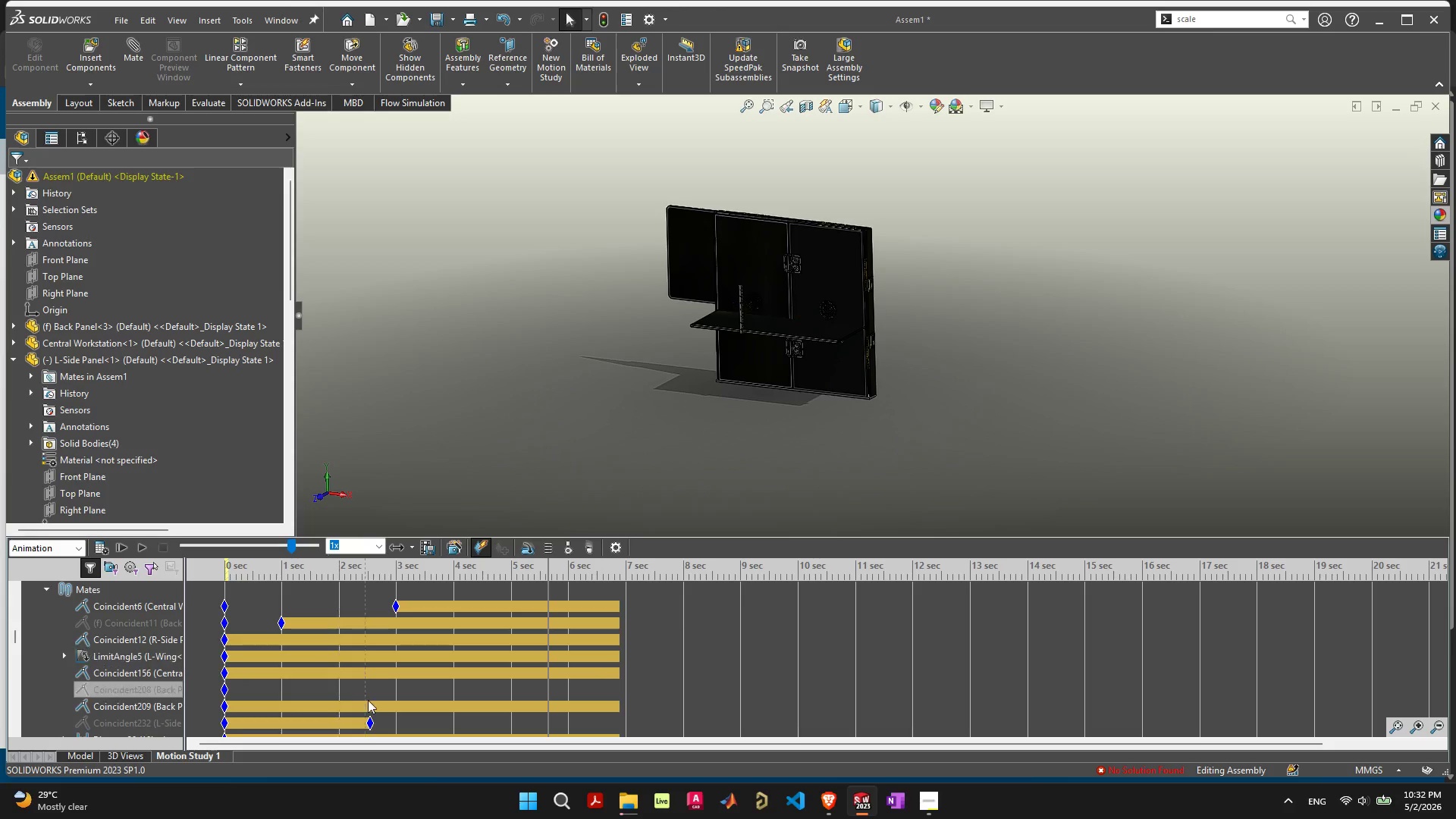 
left_click_drag(start_coordinate=[369, 721], to_coordinate=[208, 719])
 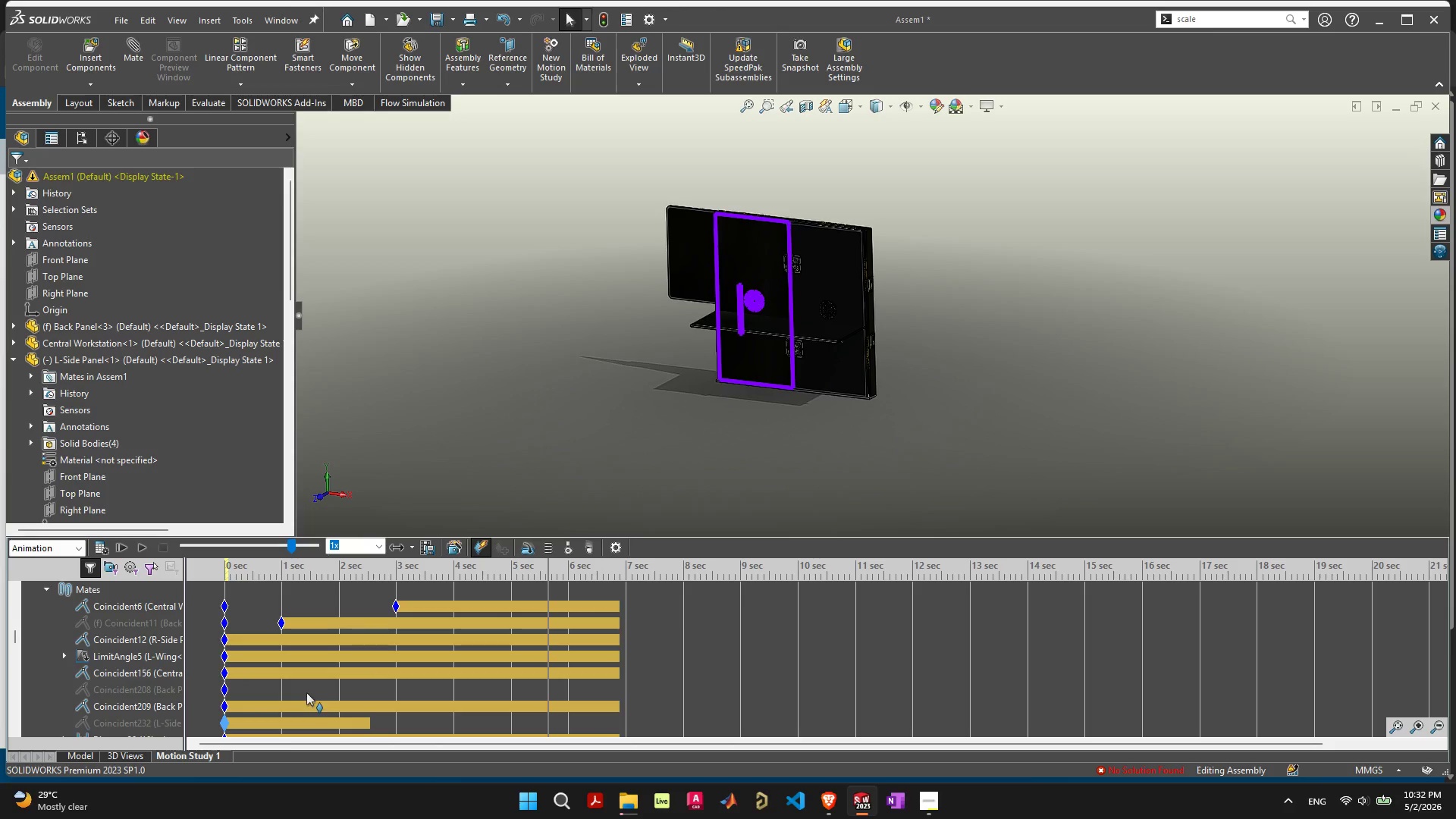 
scroll: coordinate [479, 689], scroll_direction: down, amount: 9.0
 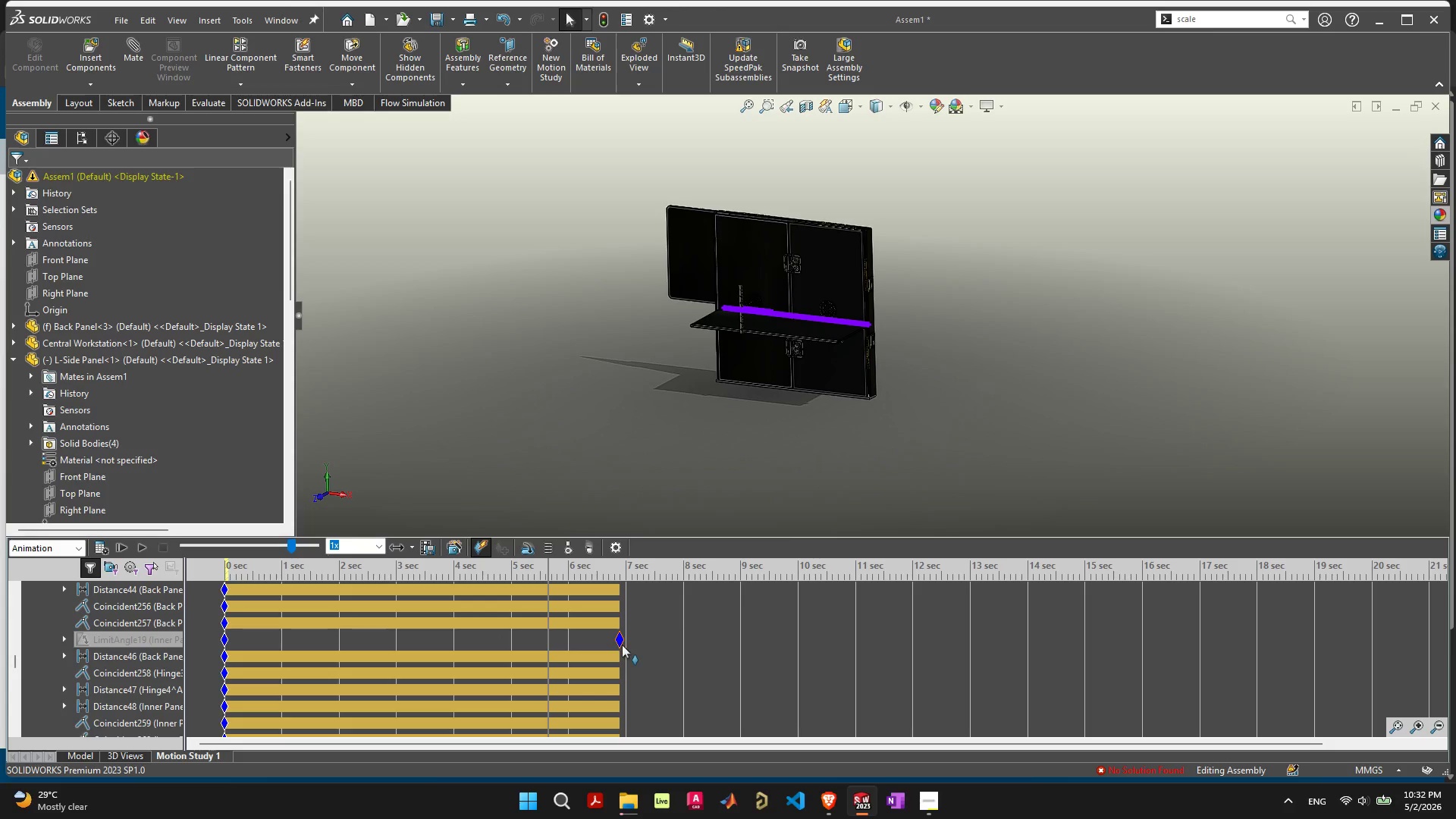 
mouse_move([602, 639])
 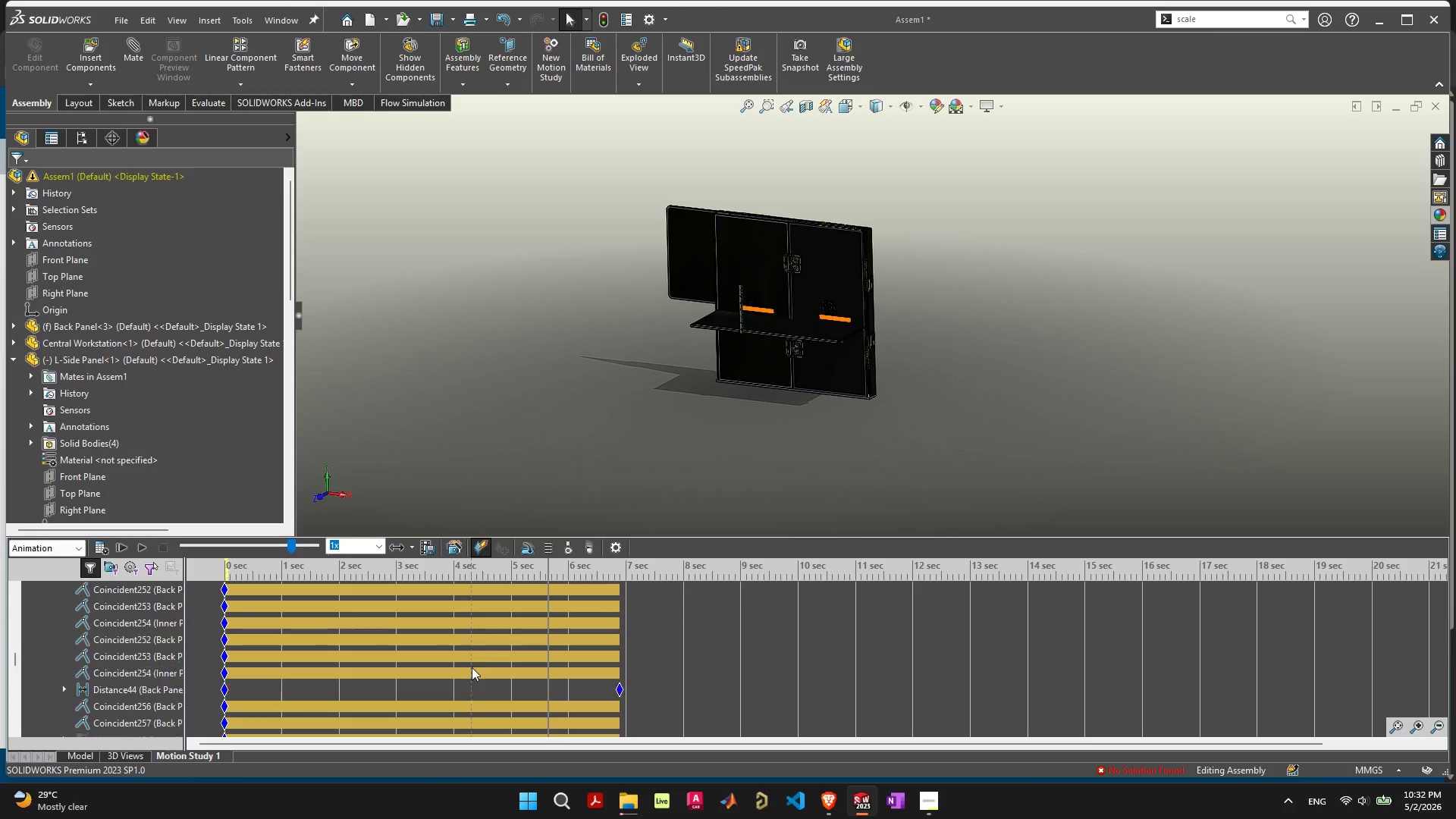 
scroll: coordinate [352, 669], scroll_direction: up, amount: 30.0
 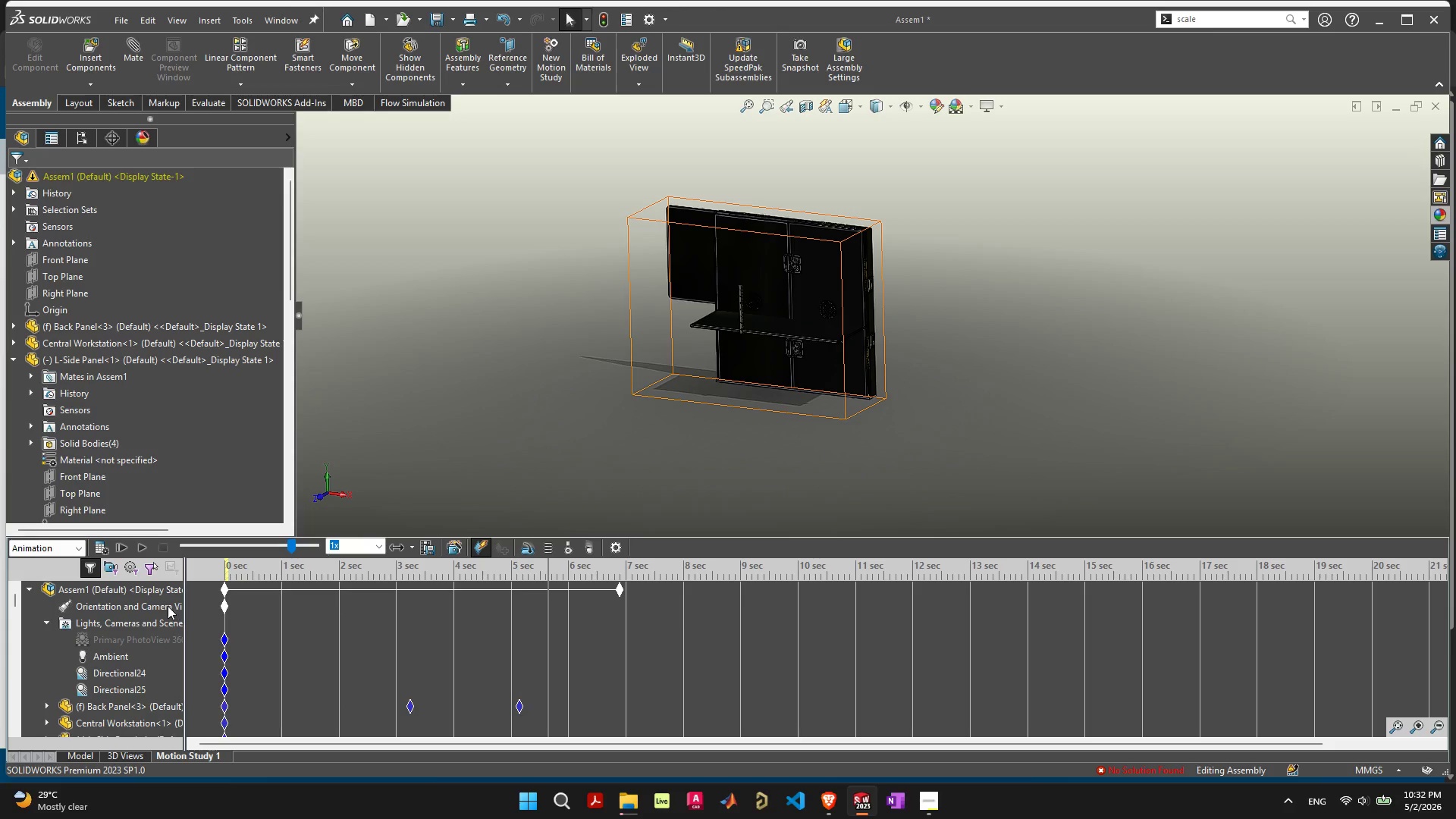 
mouse_move([162, 638])
 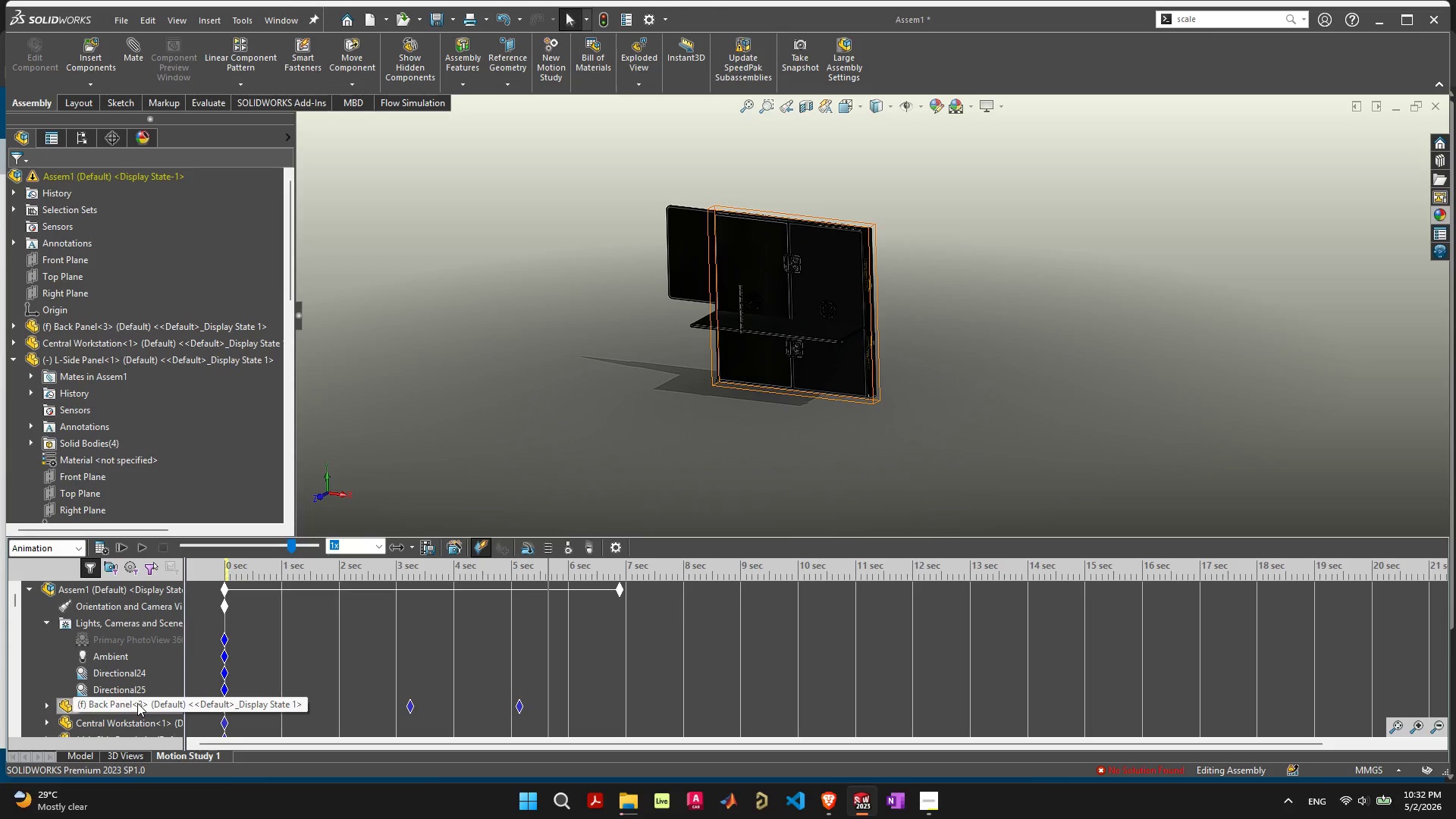 
left_click([137, 703])
 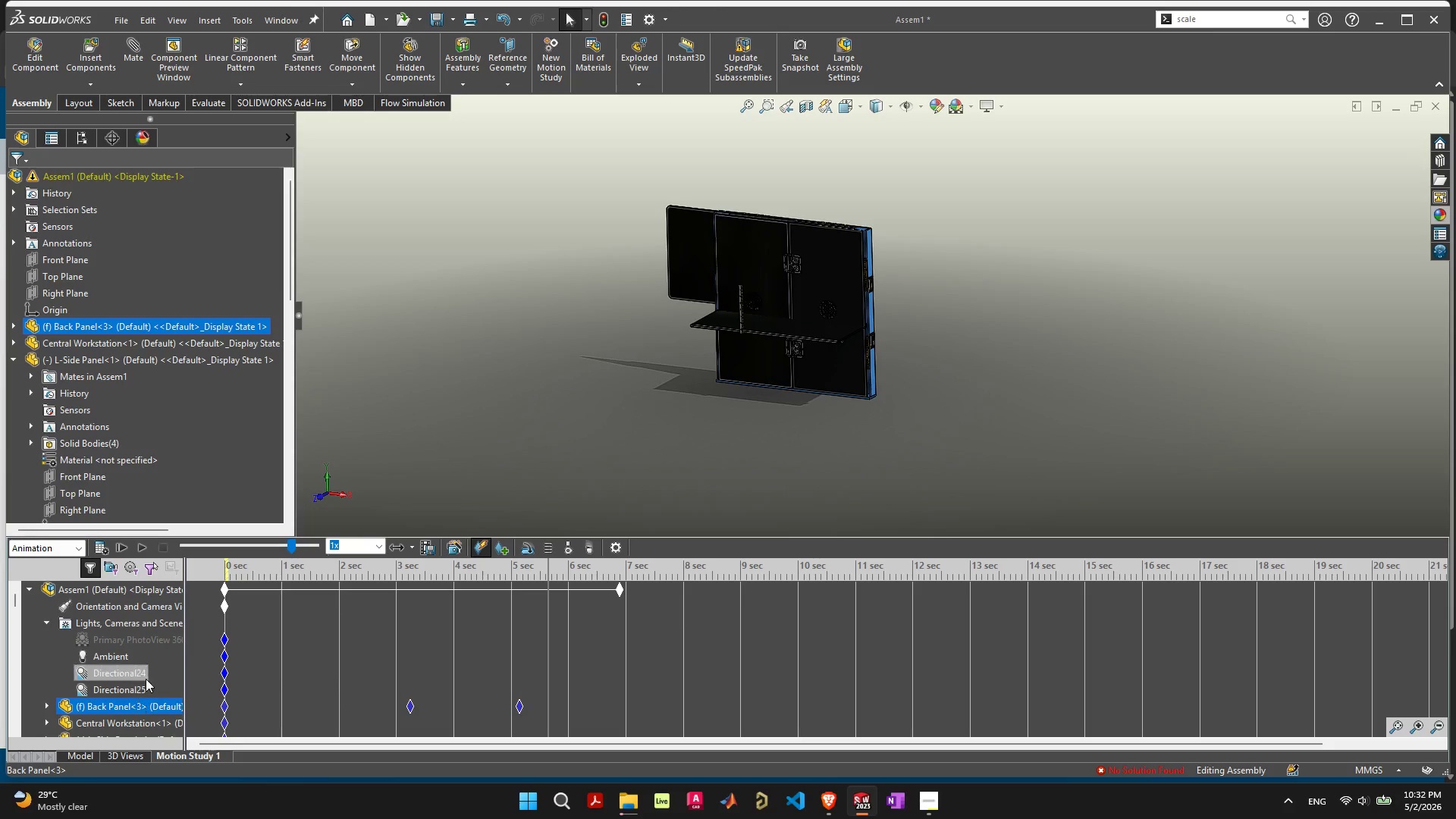 
scroll: coordinate [159, 667], scroll_direction: down, amount: 2.0
 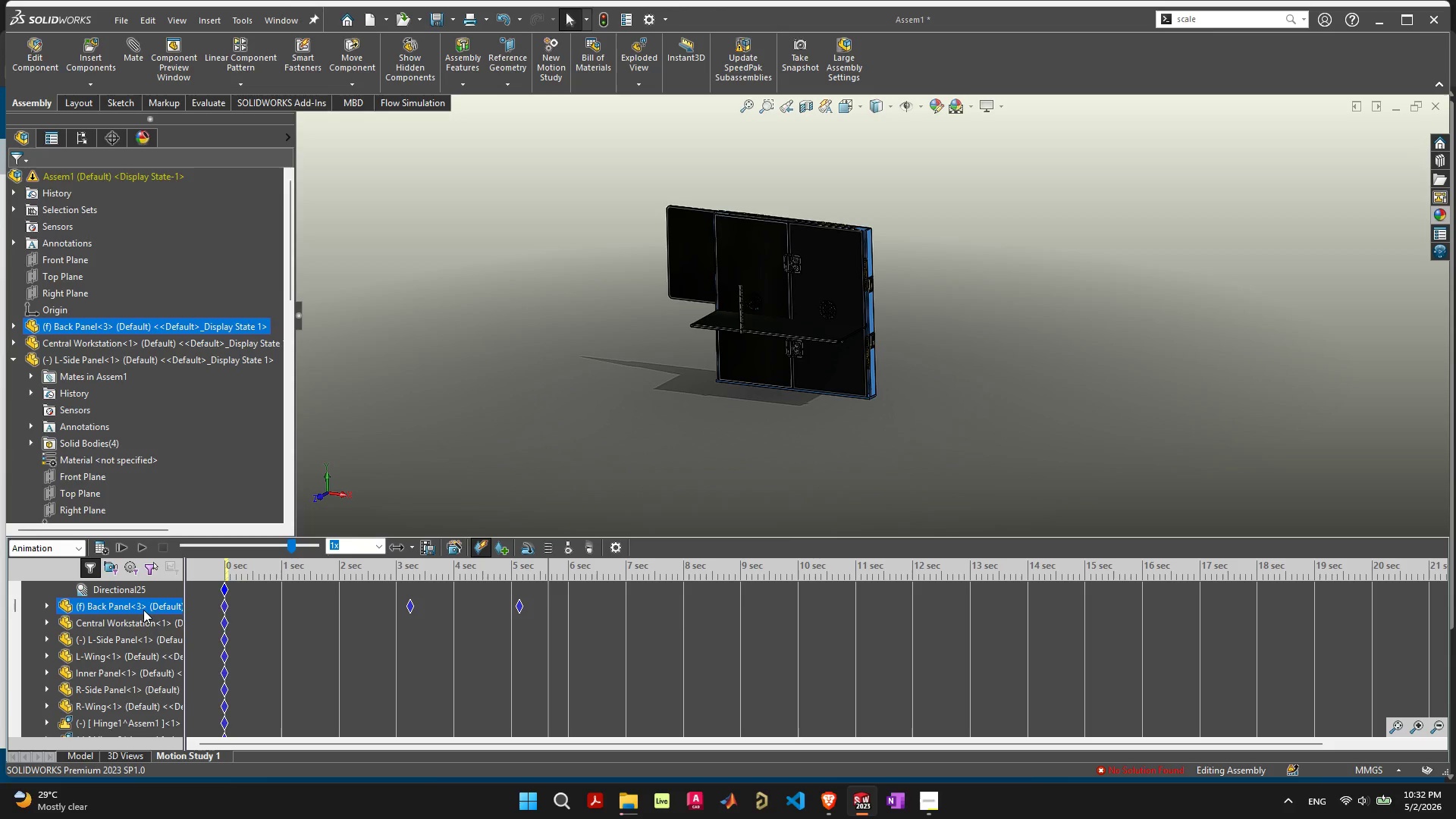 
wait(6.05)
 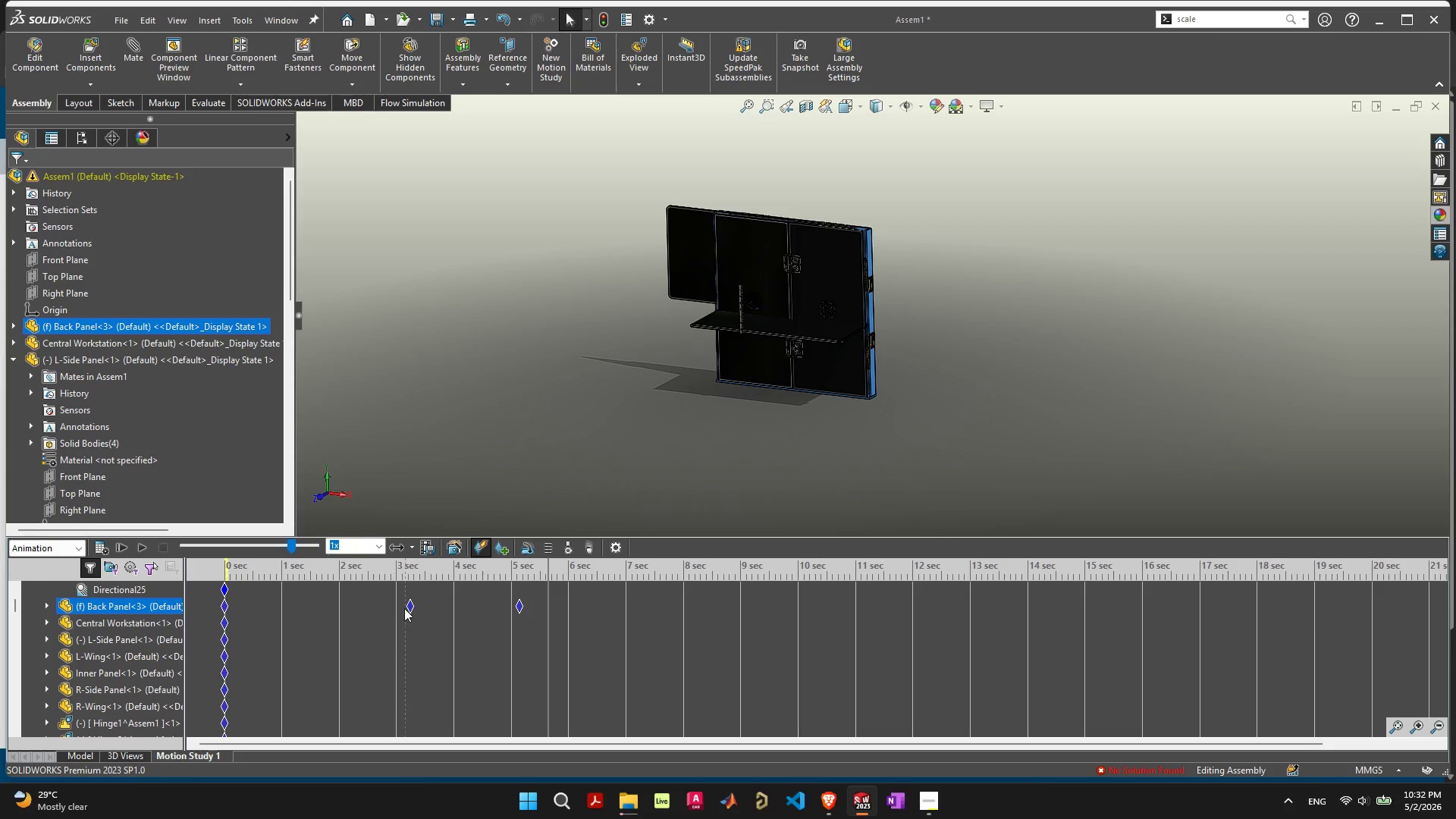 
left_click([410, 603])
 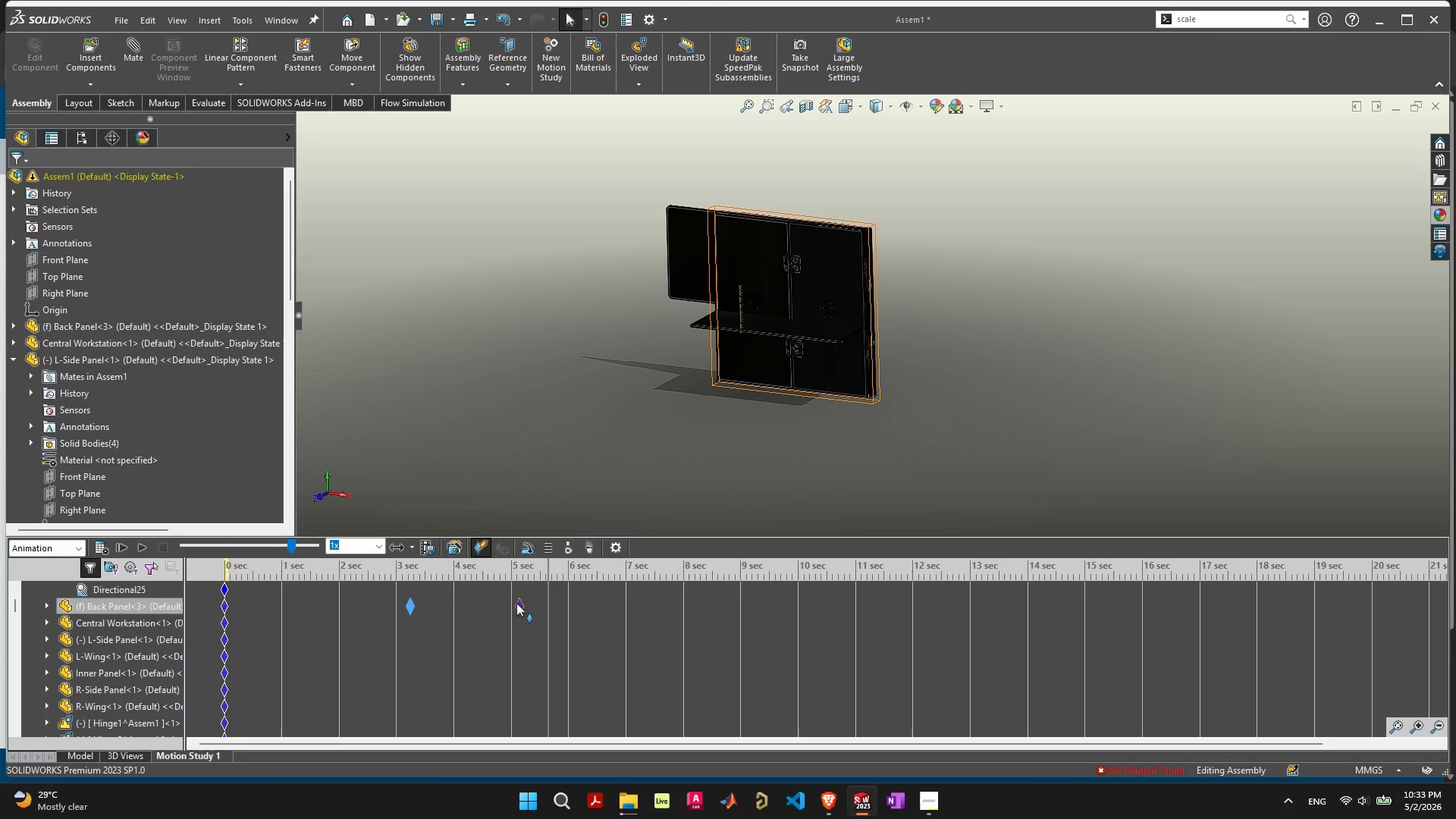 
left_click([521, 604])
 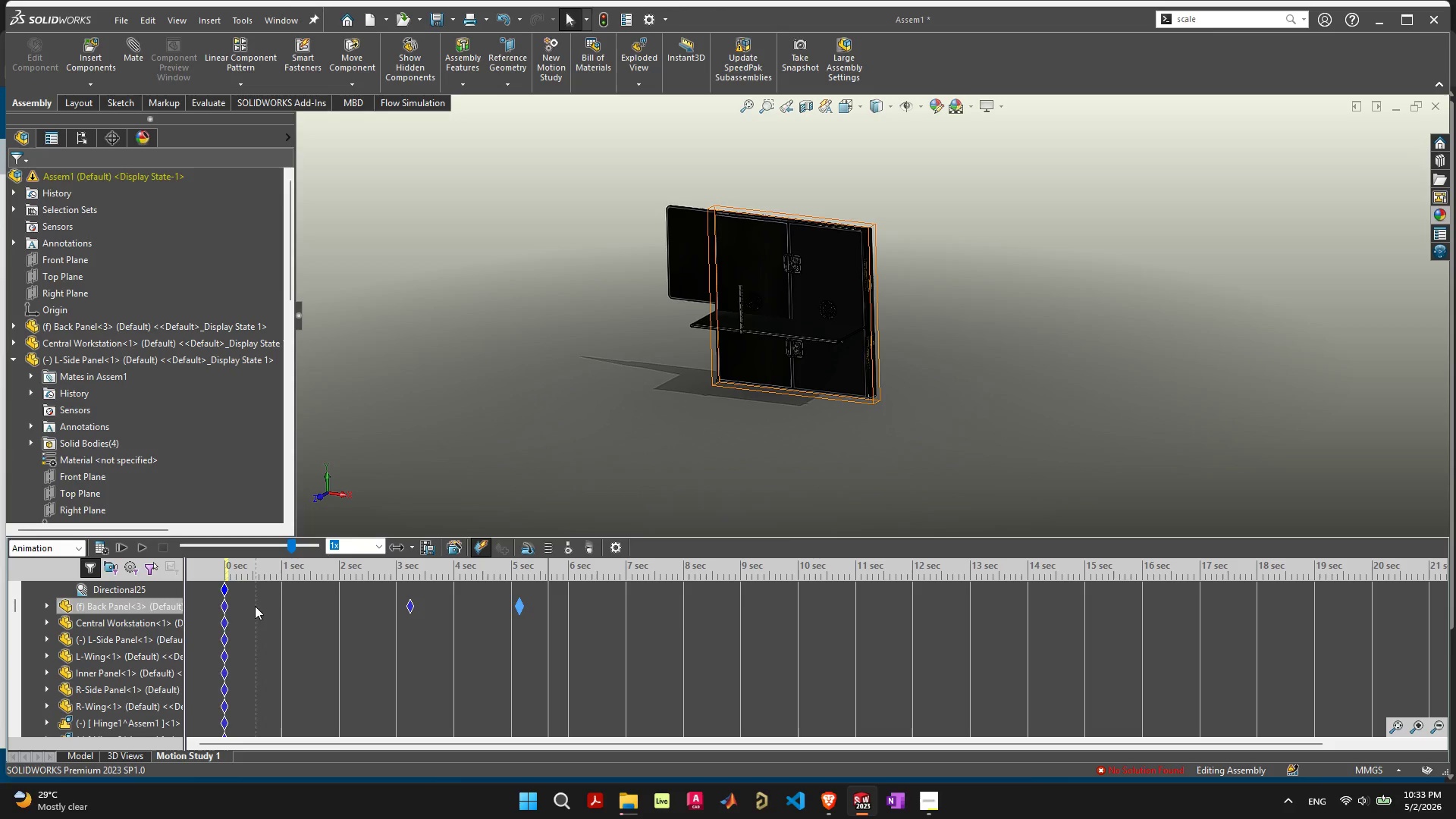 
left_click([118, 609])
 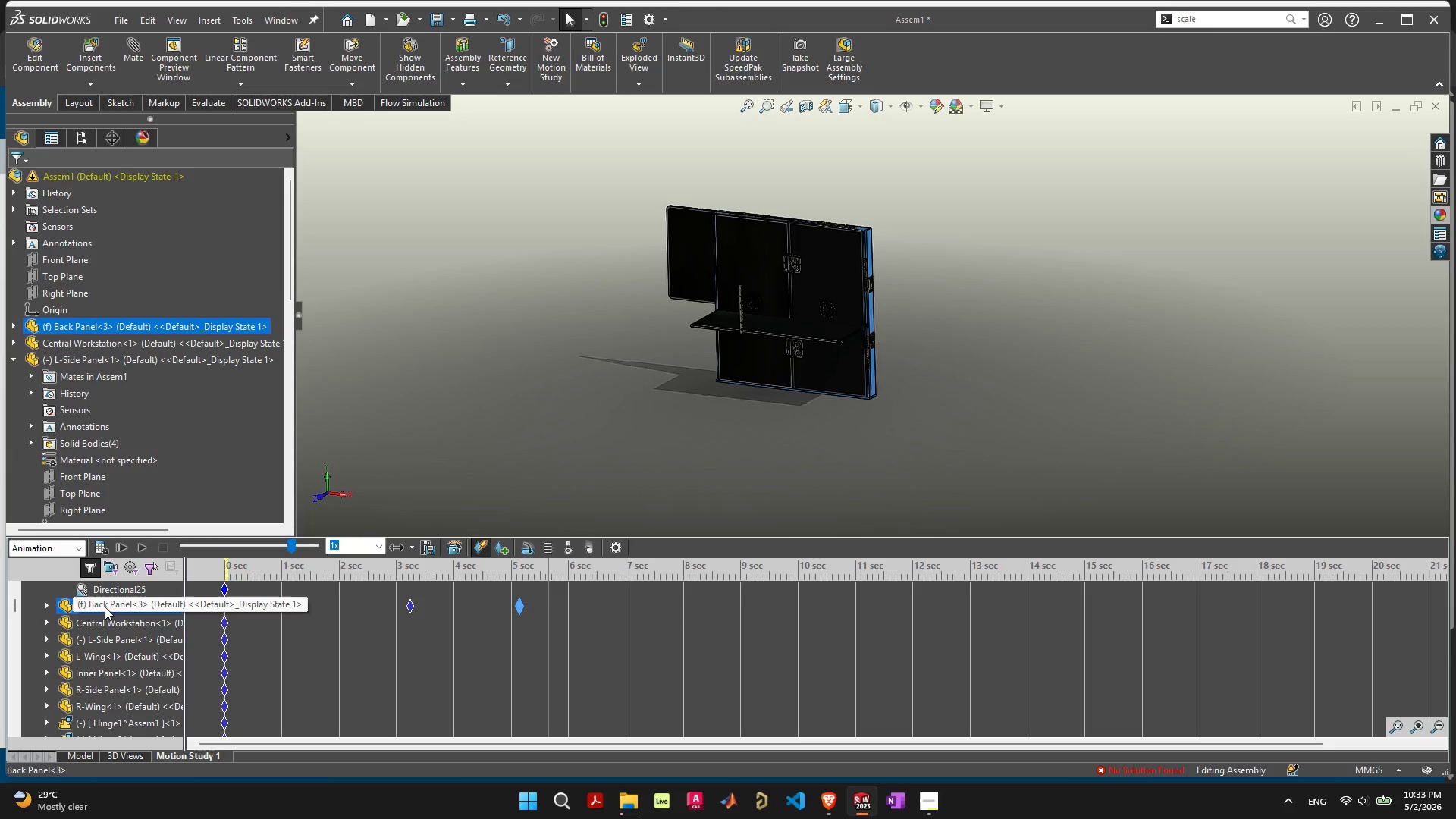 
right_click([108, 607])
 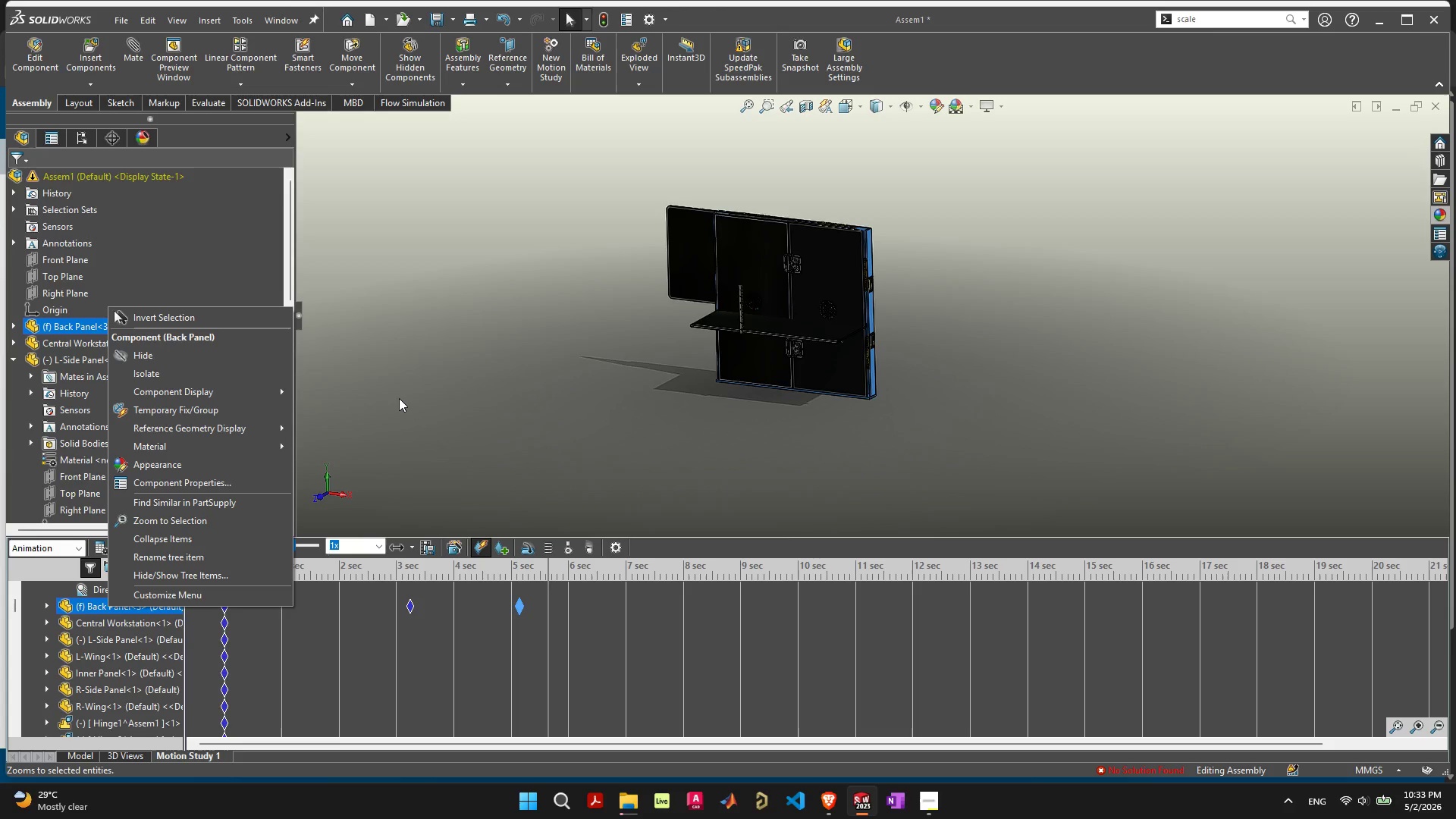 
left_click([399, 402])
 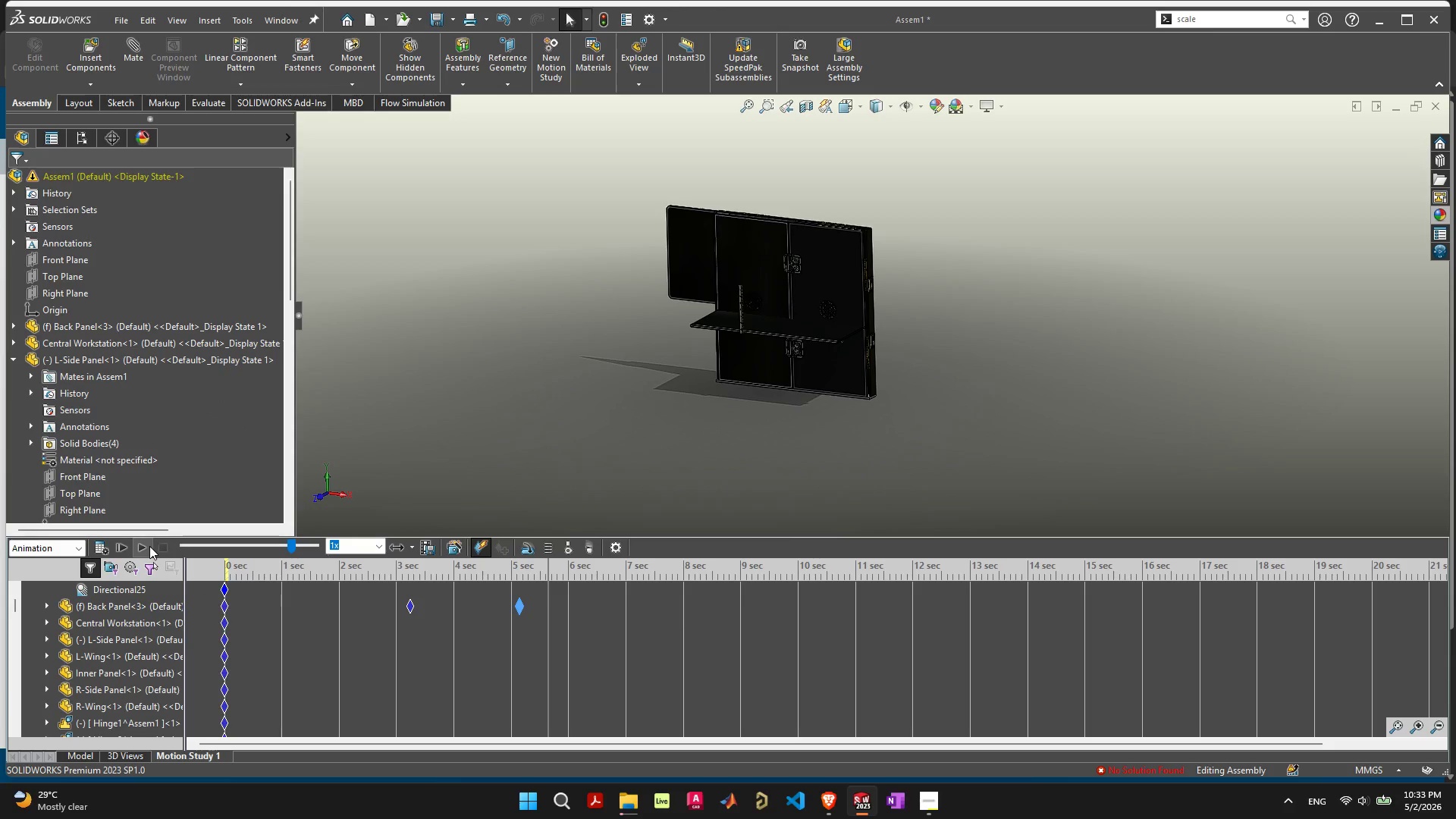 
left_click([149, 546])
 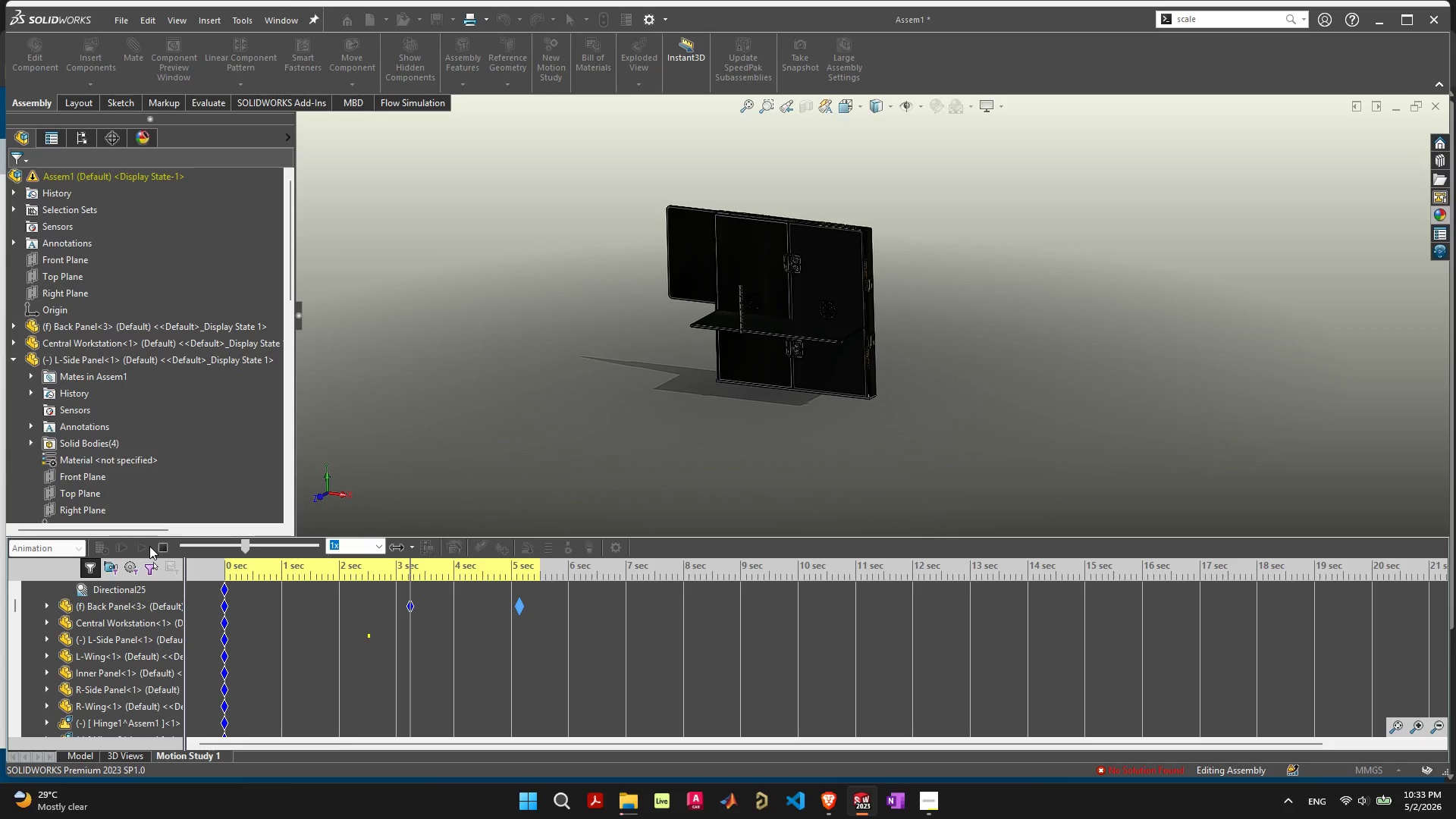 
wait(9.31)
 